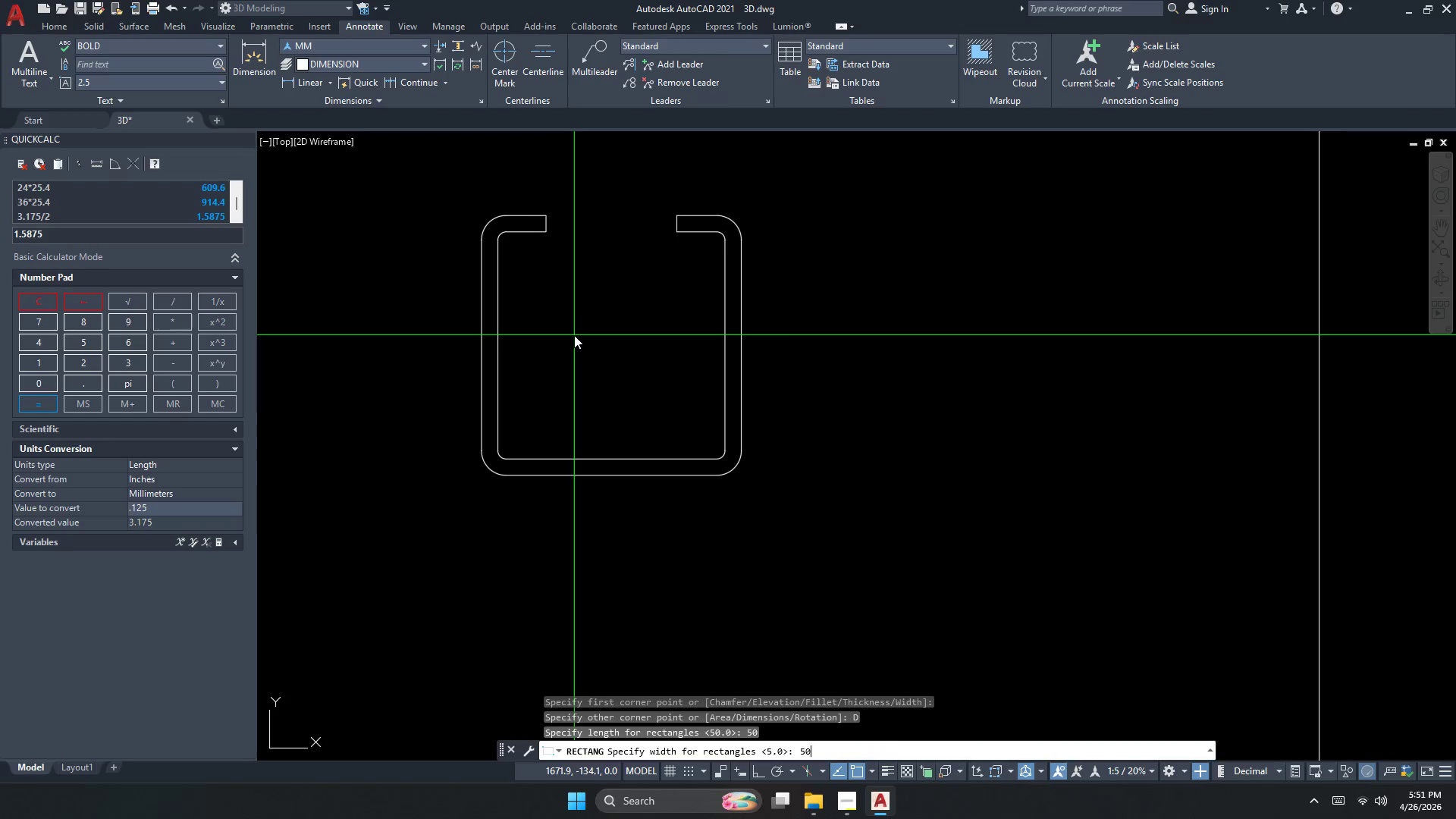 
key(Numpad0)
 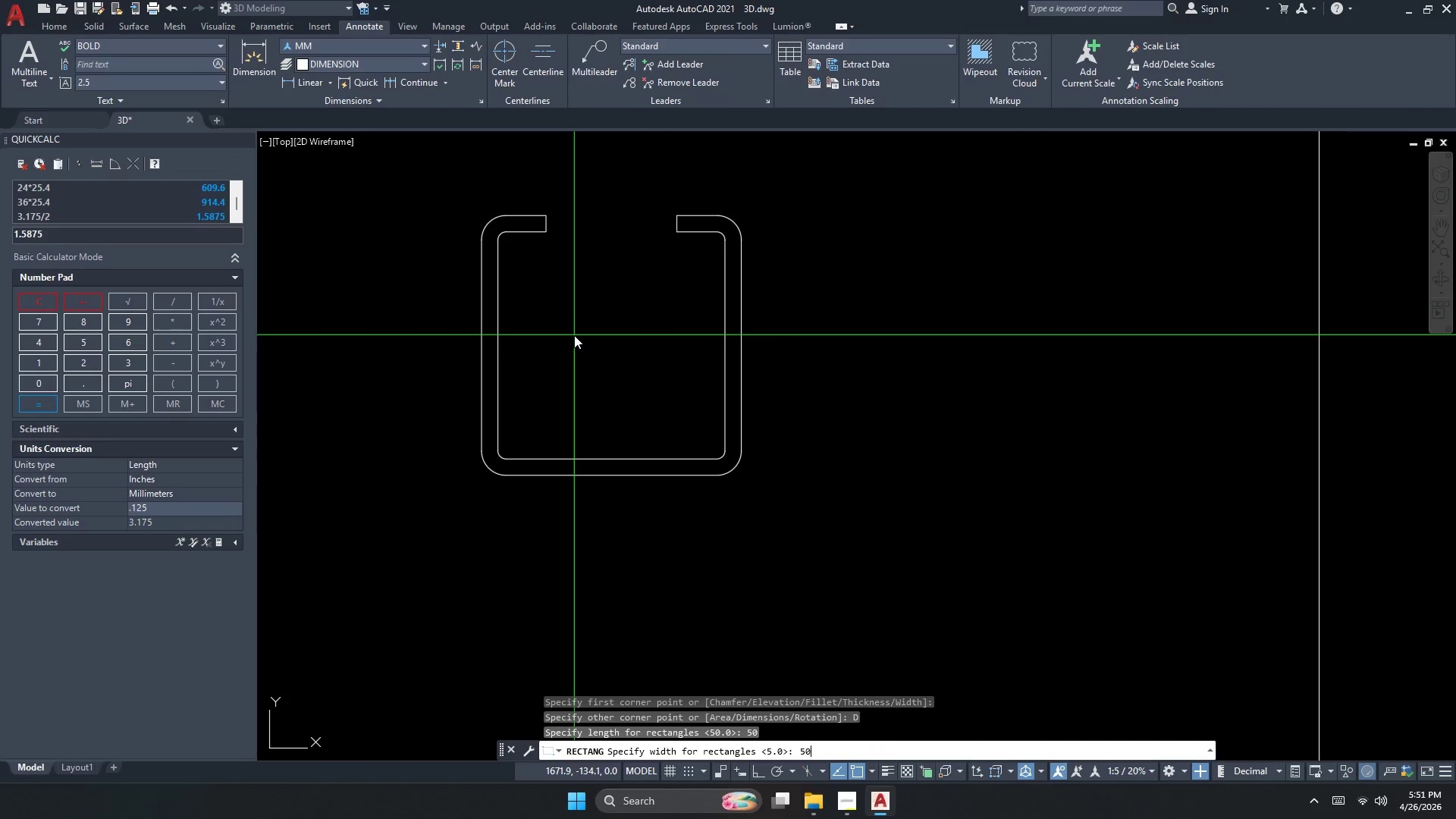 
key(NumpadEnter)
 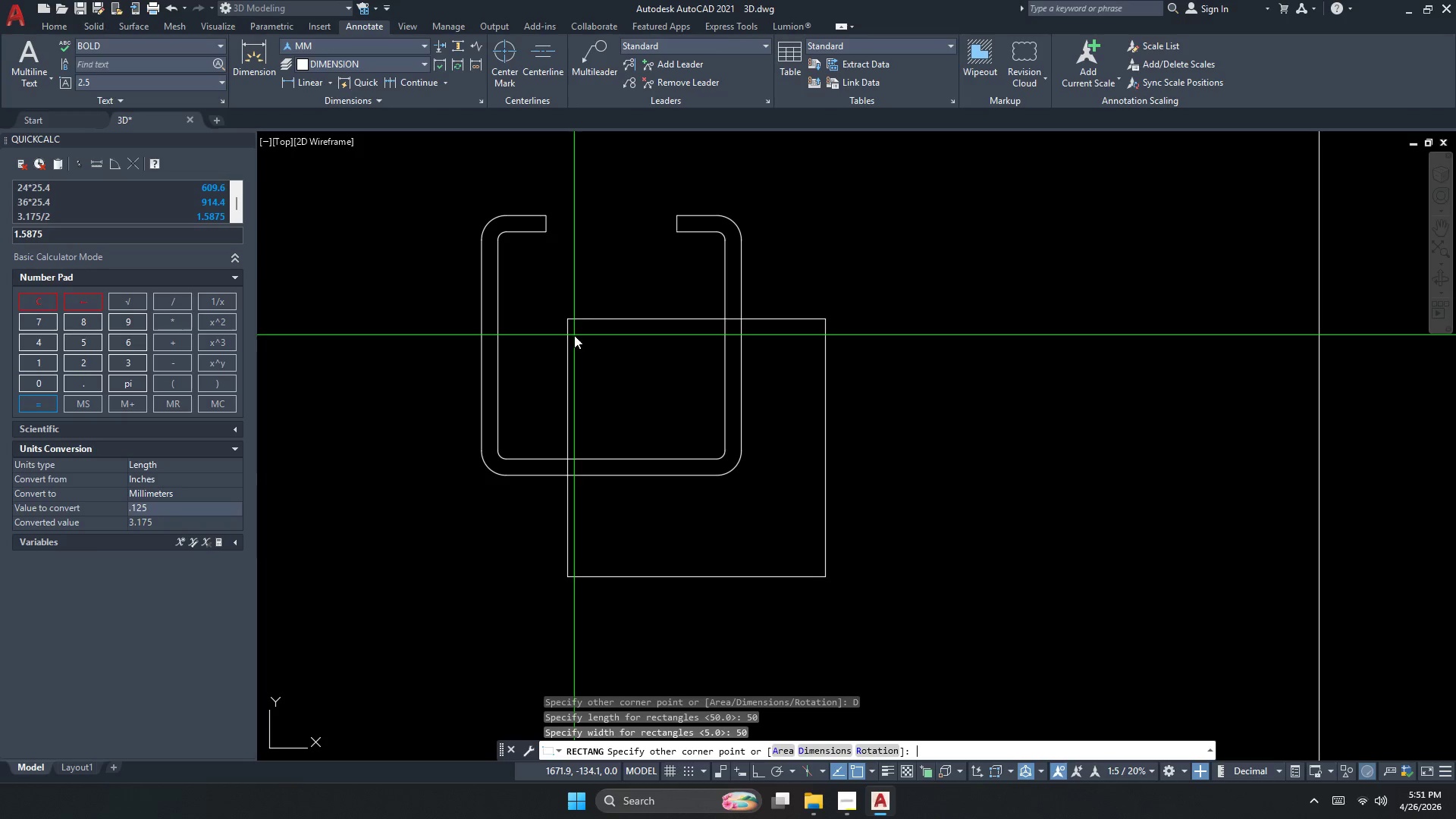 
left_click_drag(start_coordinate=[602, 339], to_coordinate=[612, 344])
 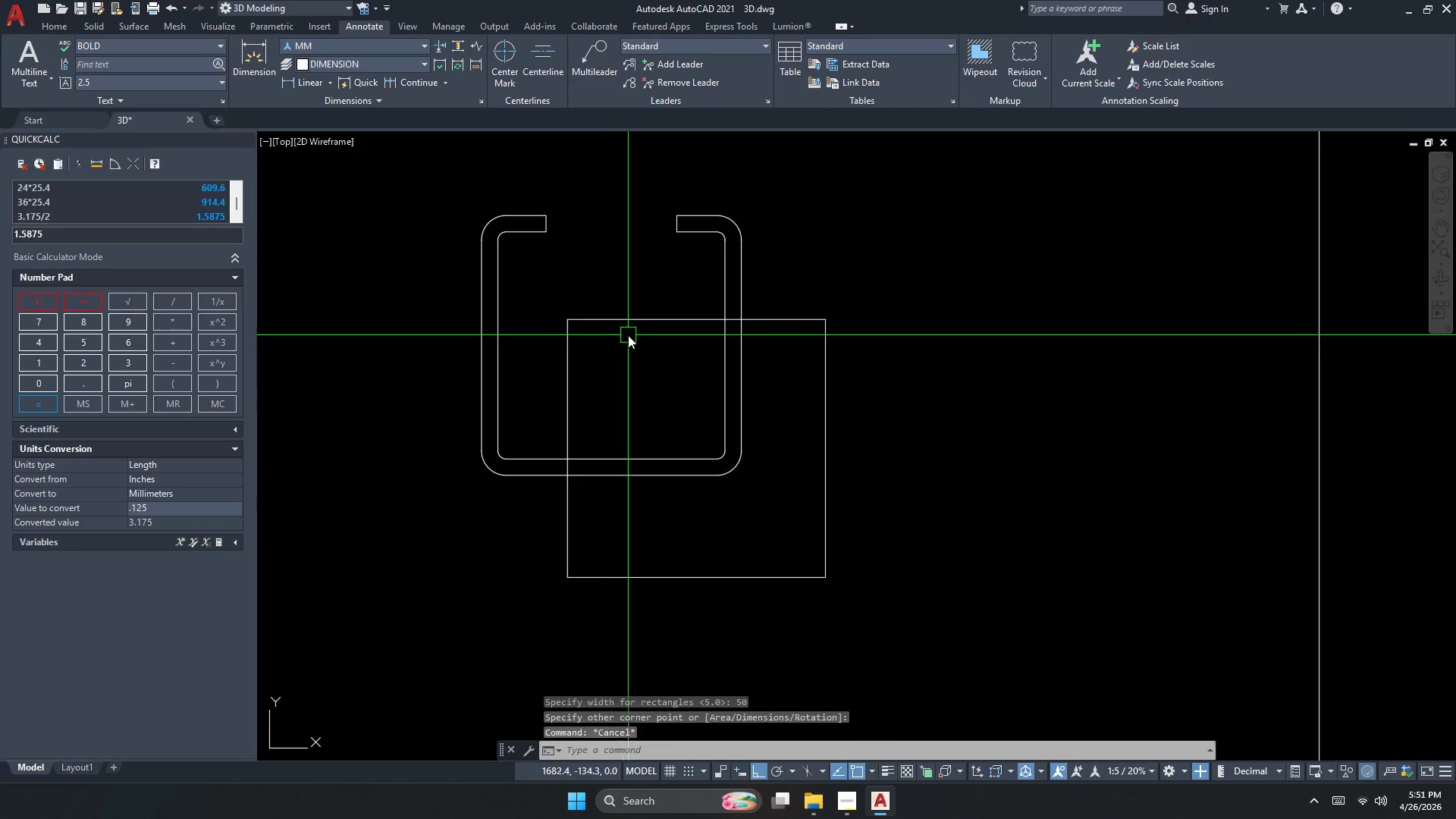 
key(Escape)
 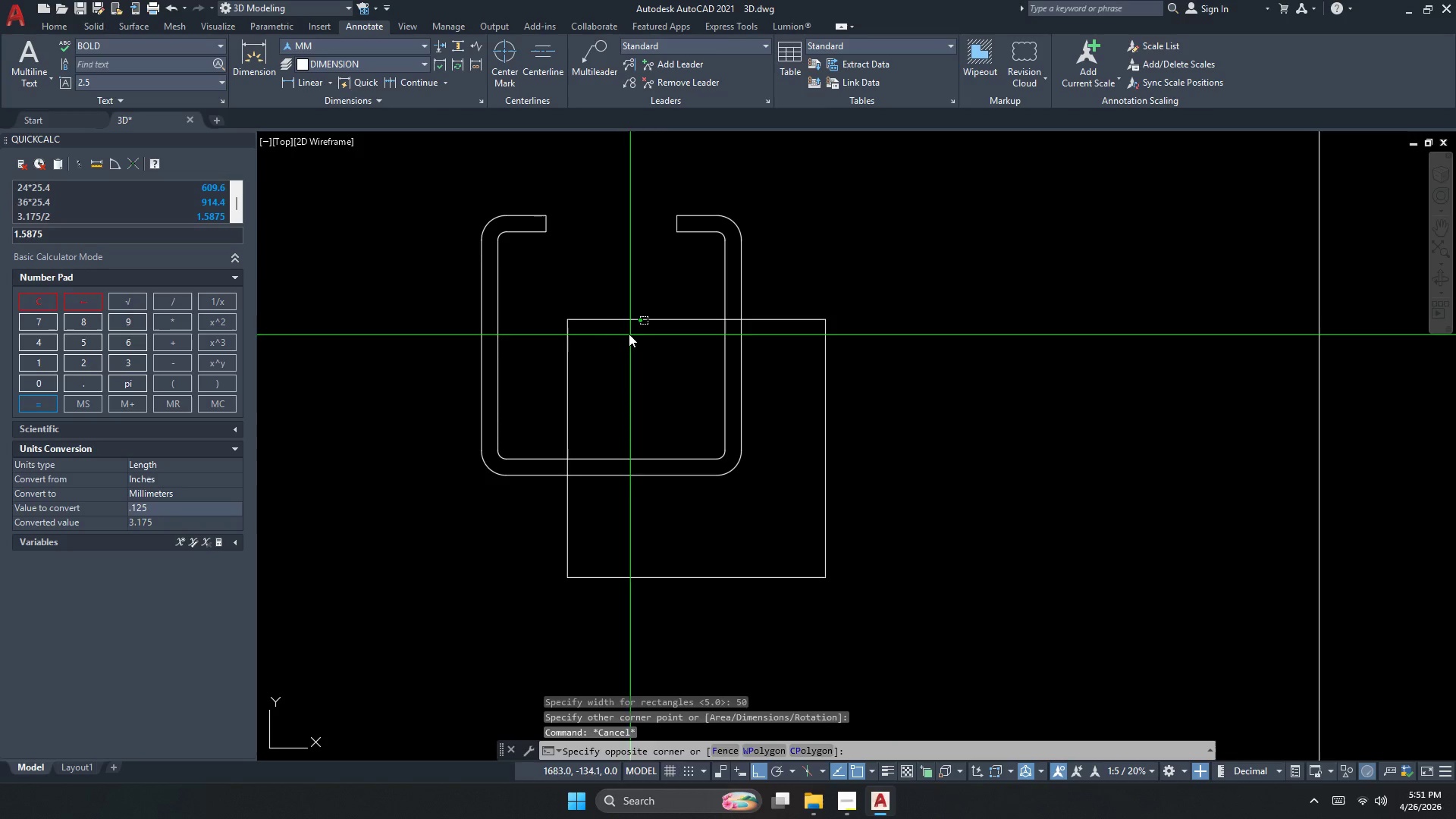 
double_click([631, 335])
 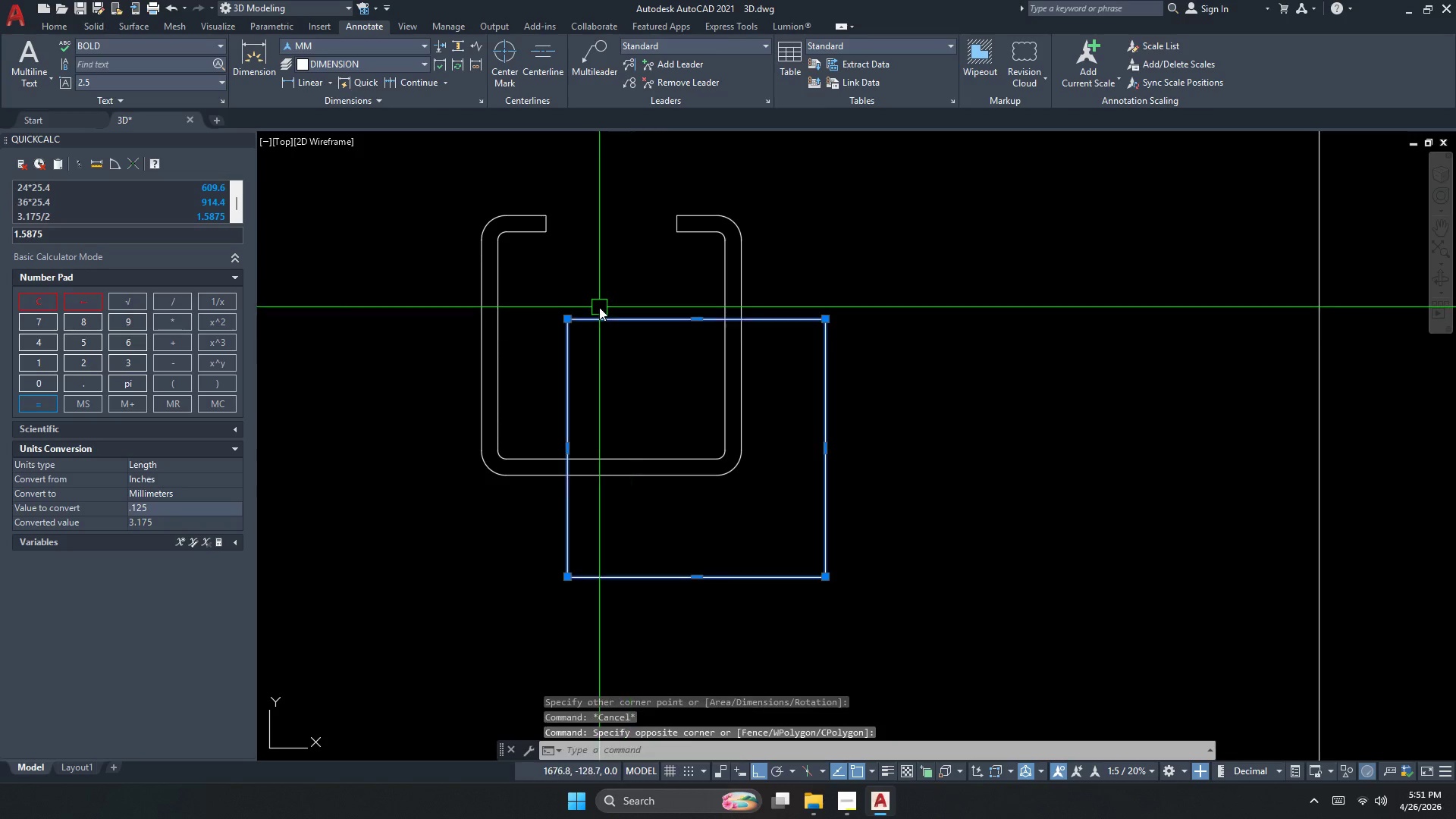 
triple_click([599, 307])
 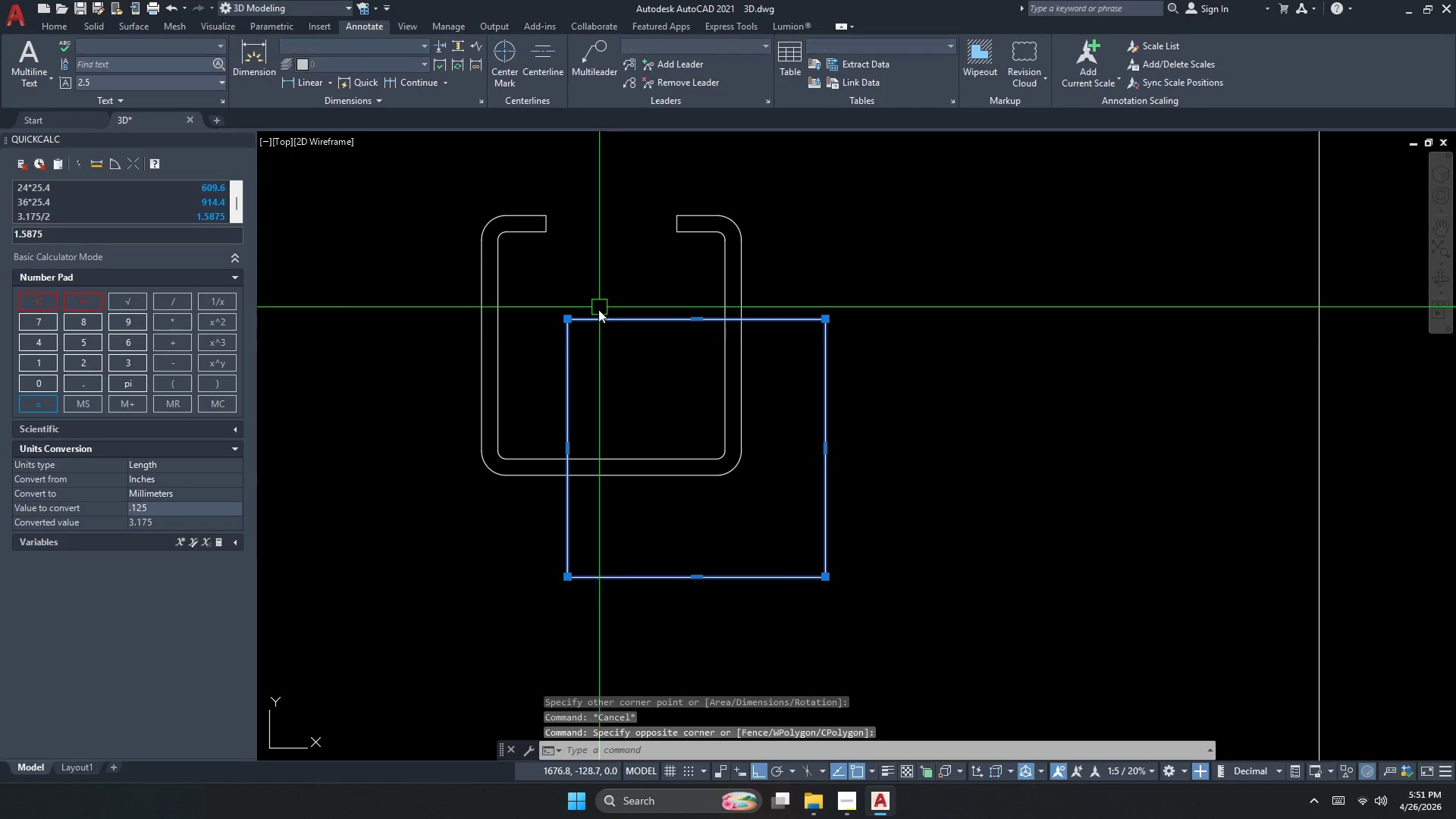 
key(M)
 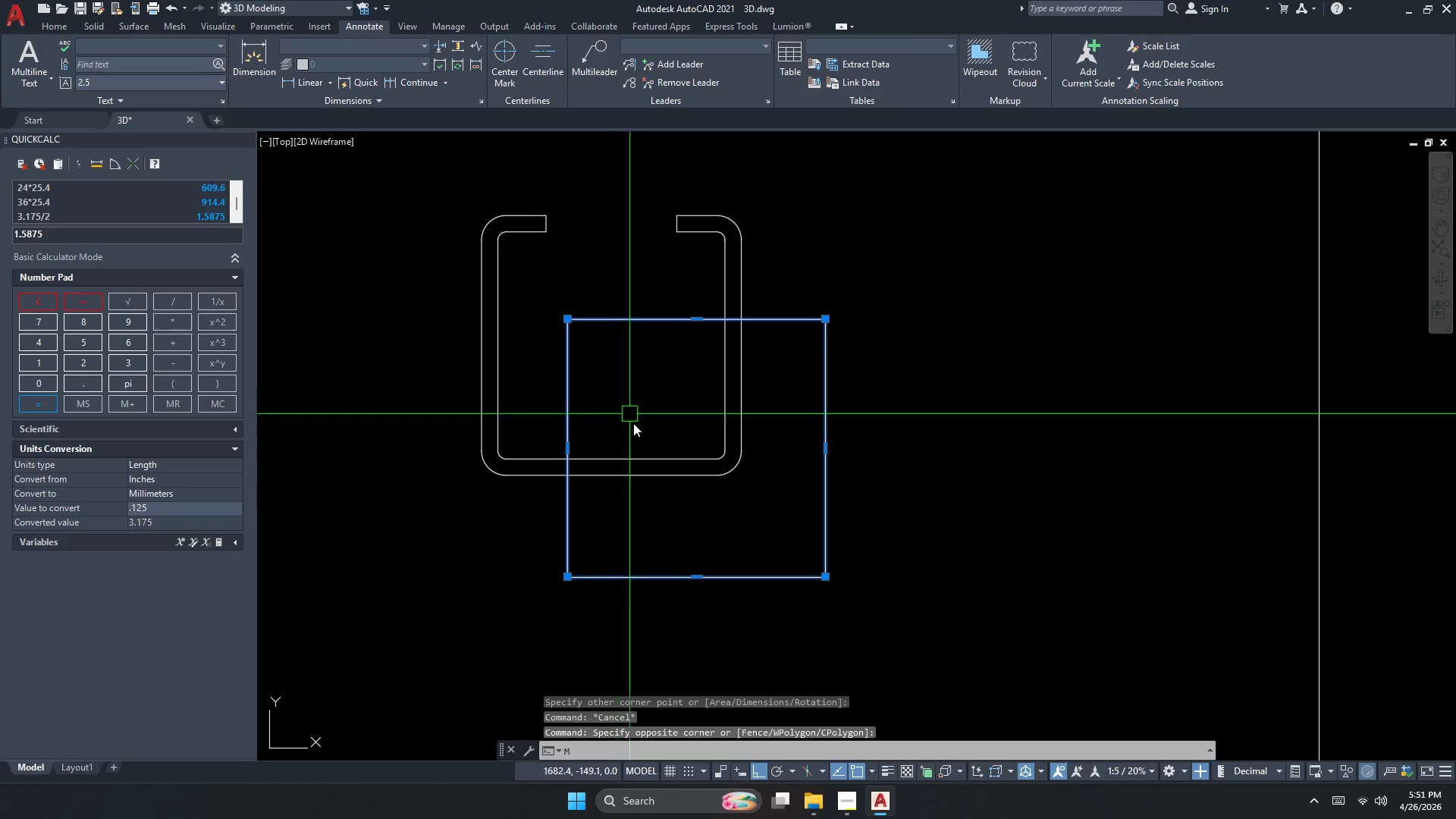 
key(Space)
 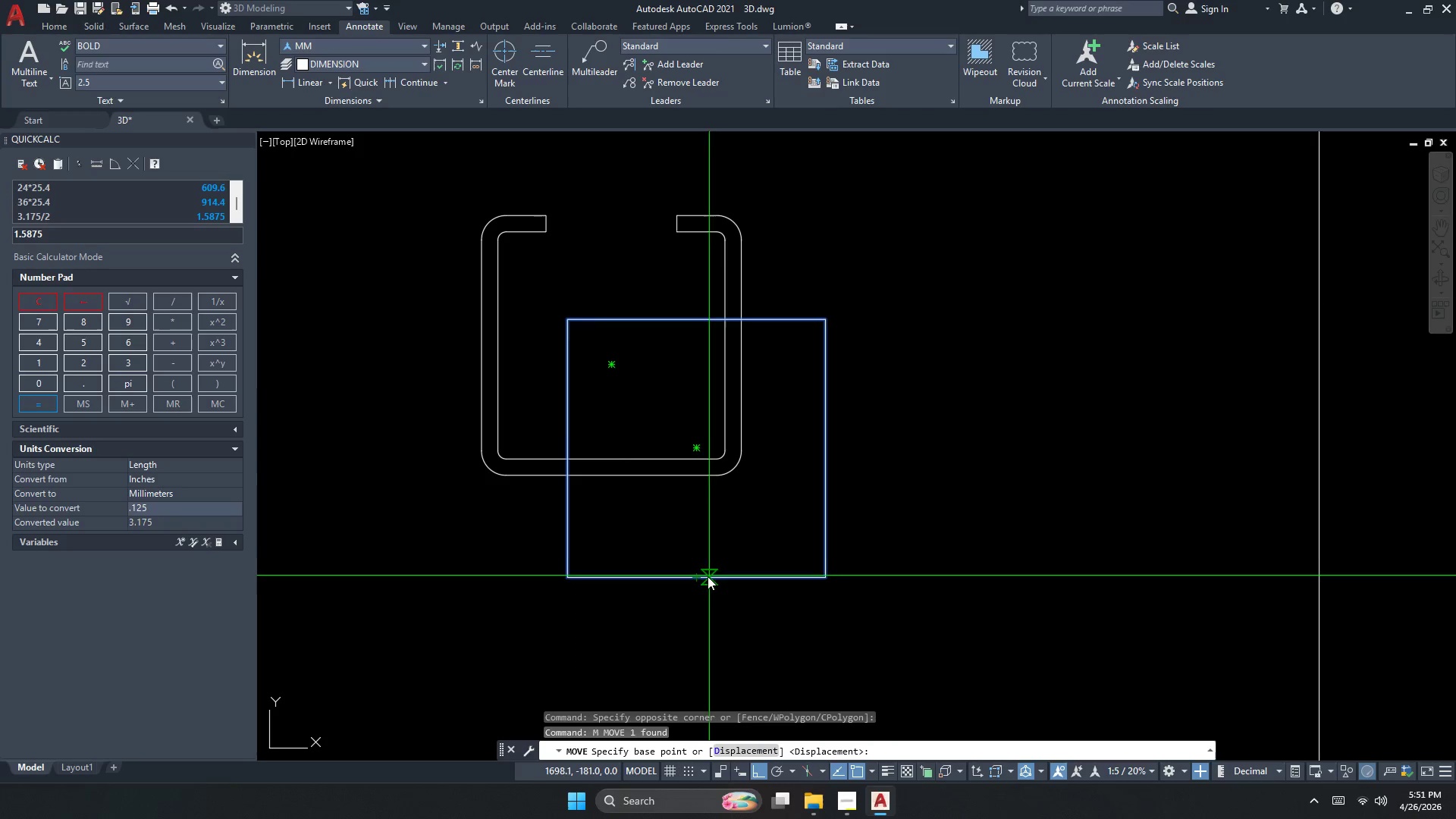 
left_click_drag(start_coordinate=[698, 580], to_coordinate=[695, 576])
 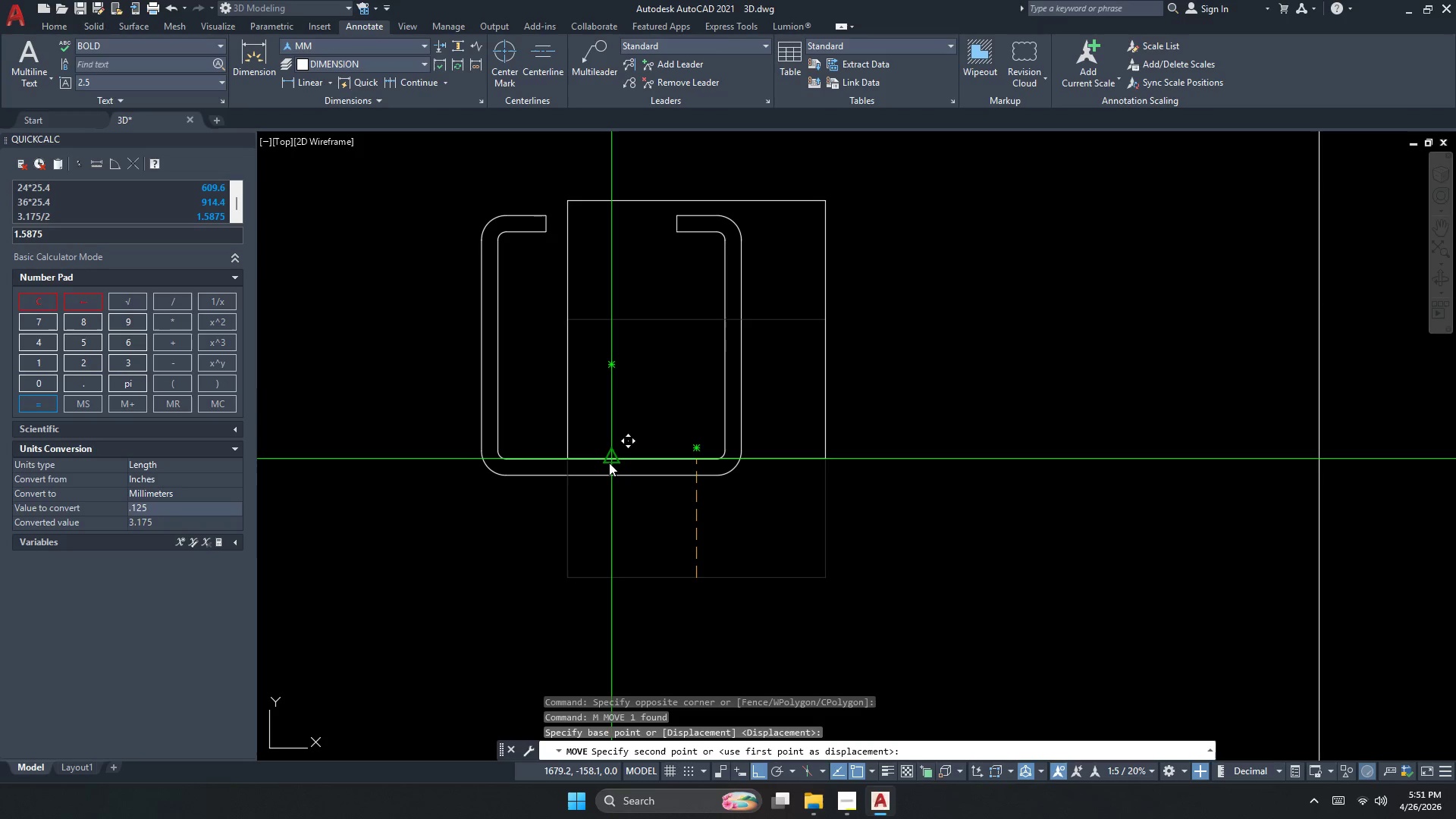 
left_click([609, 463])
 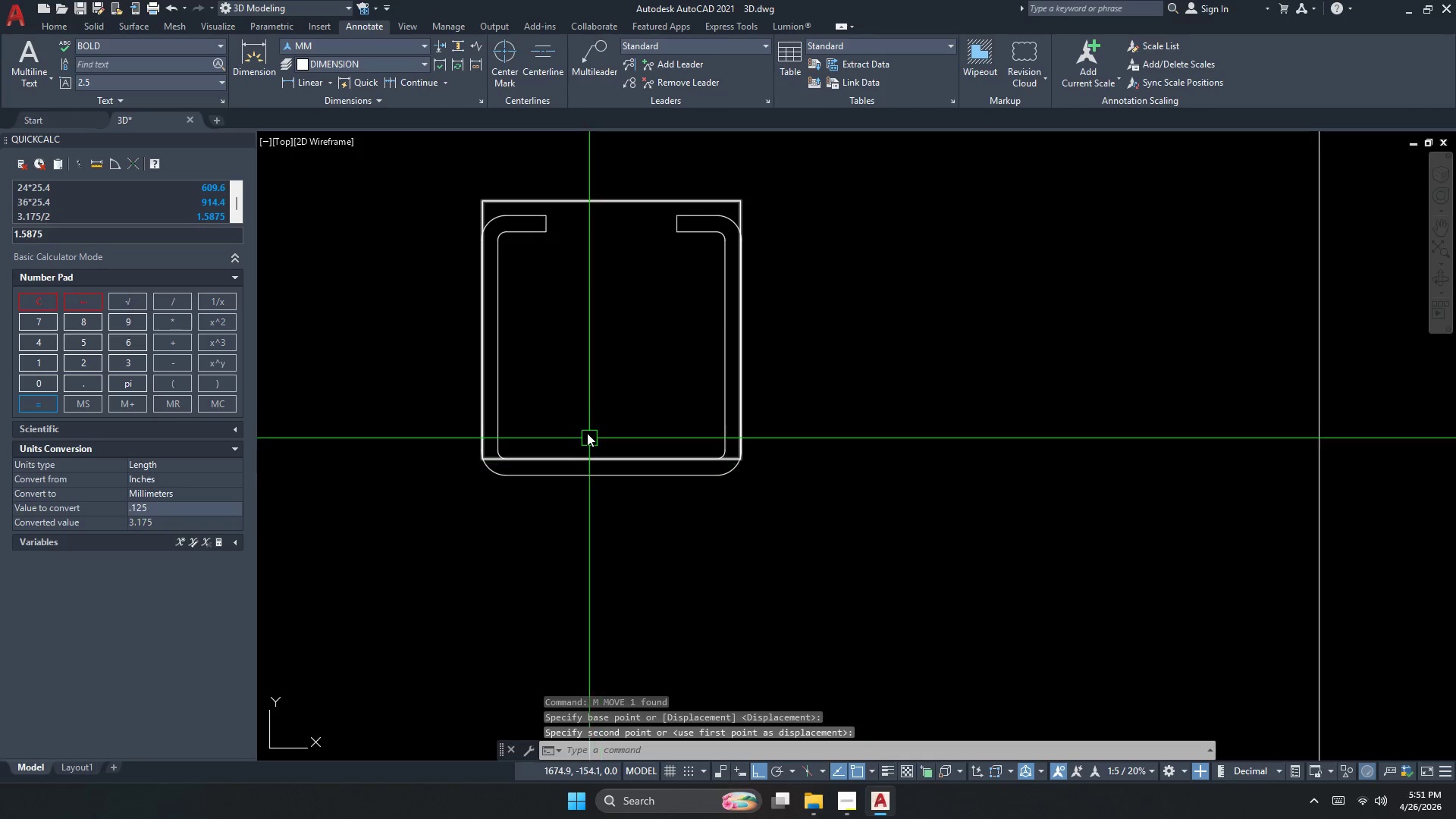 
key(Escape)
 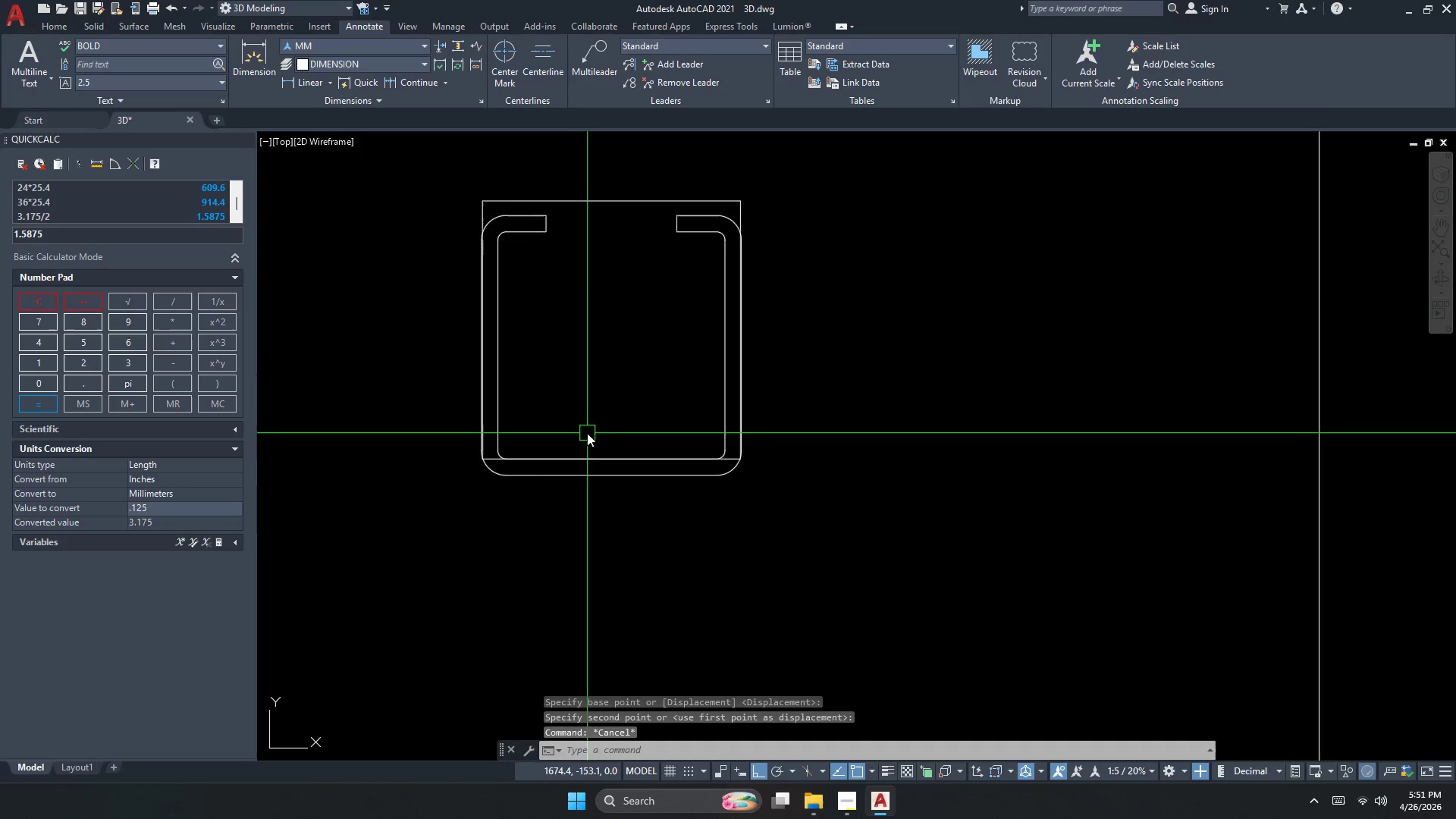 
scroll: coordinate [587, 431], scroll_direction: down, amount: 1.0
 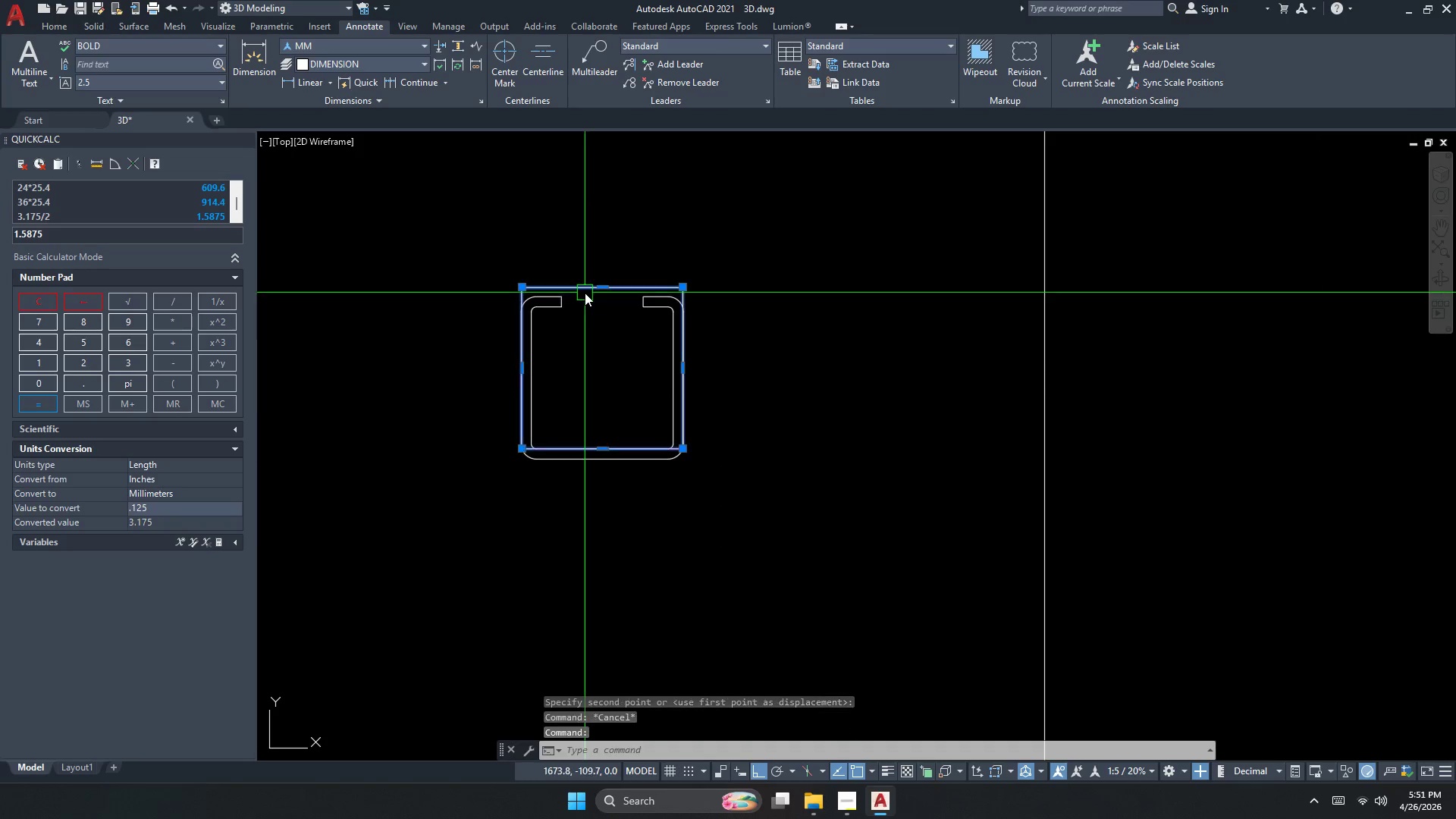 
key(M)
 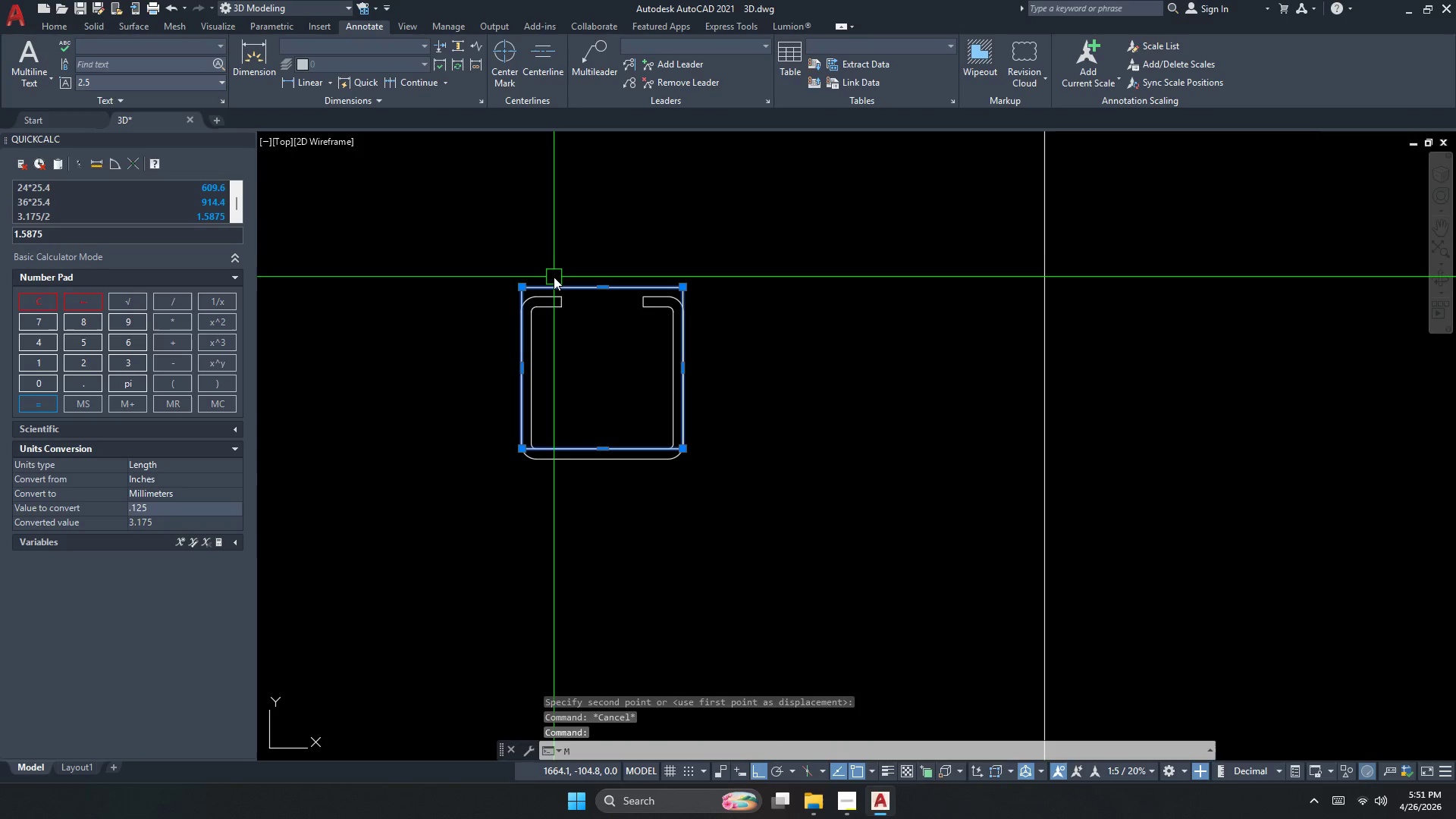 
key(Space)
 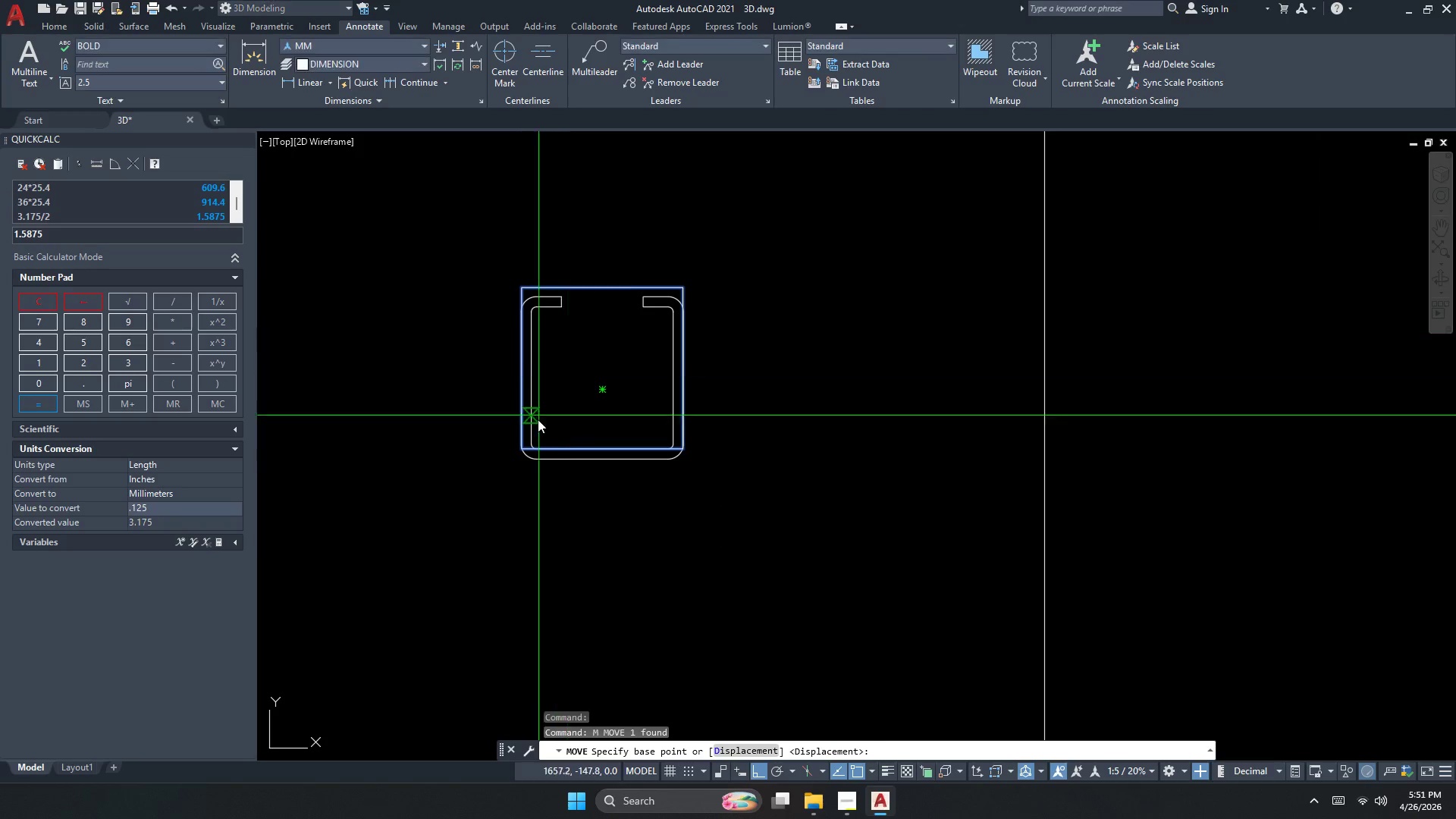 
scroll: coordinate [528, 436], scroll_direction: up, amount: 2.0
 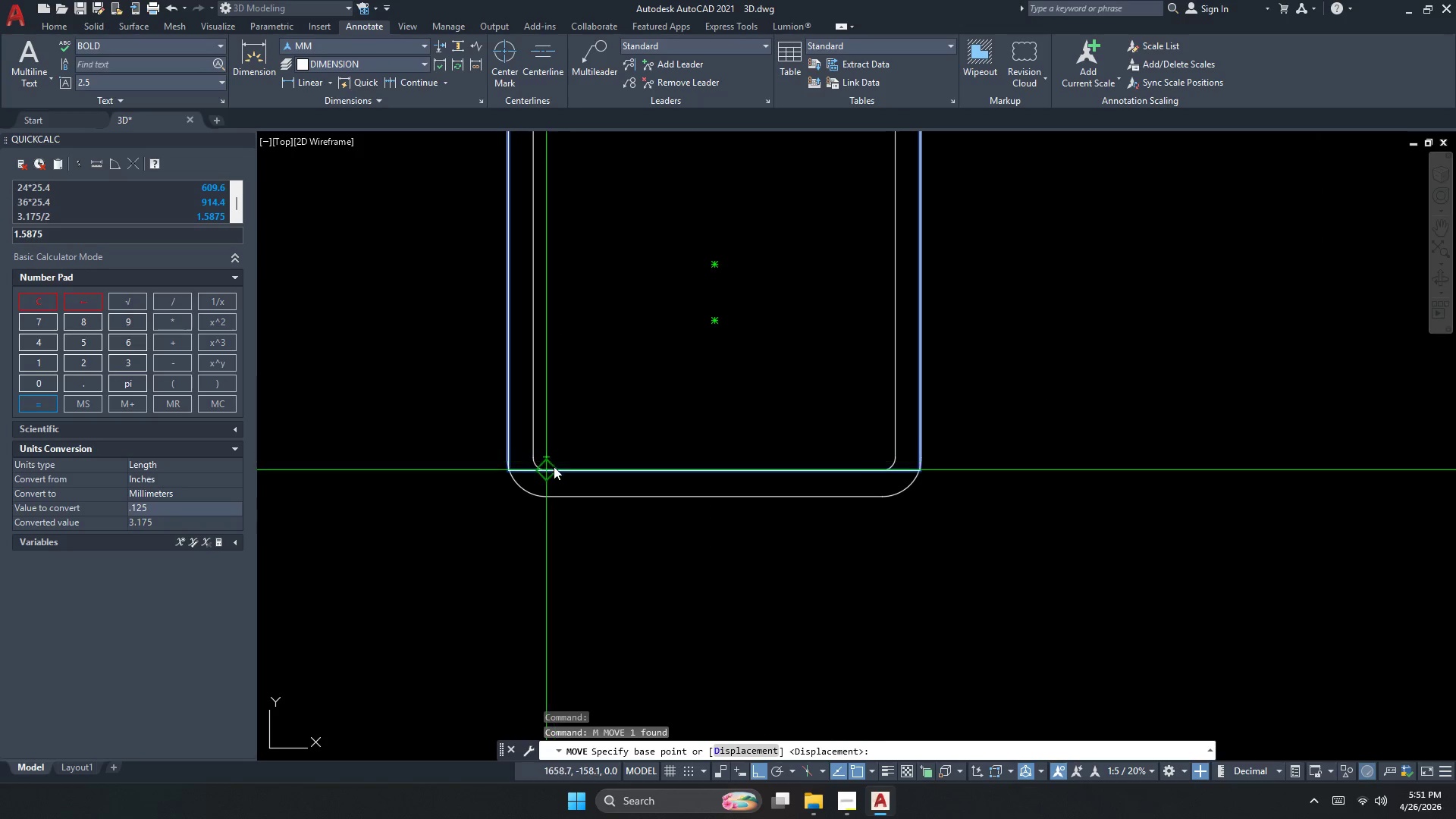 
left_click_drag(start_coordinate=[554, 469], to_coordinate=[557, 460])
 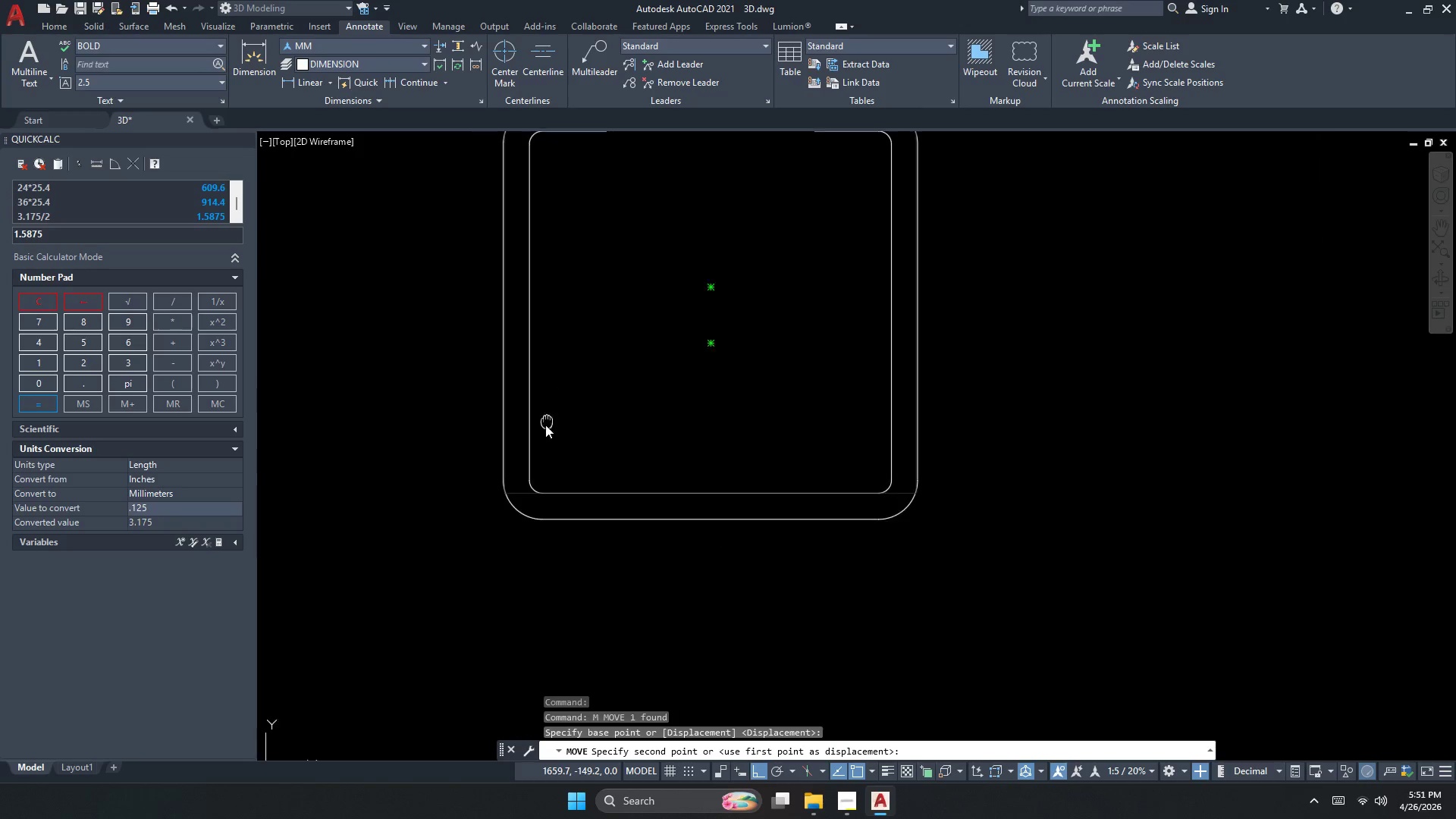 
scroll: coordinate [526, 482], scroll_direction: down, amount: 1.0
 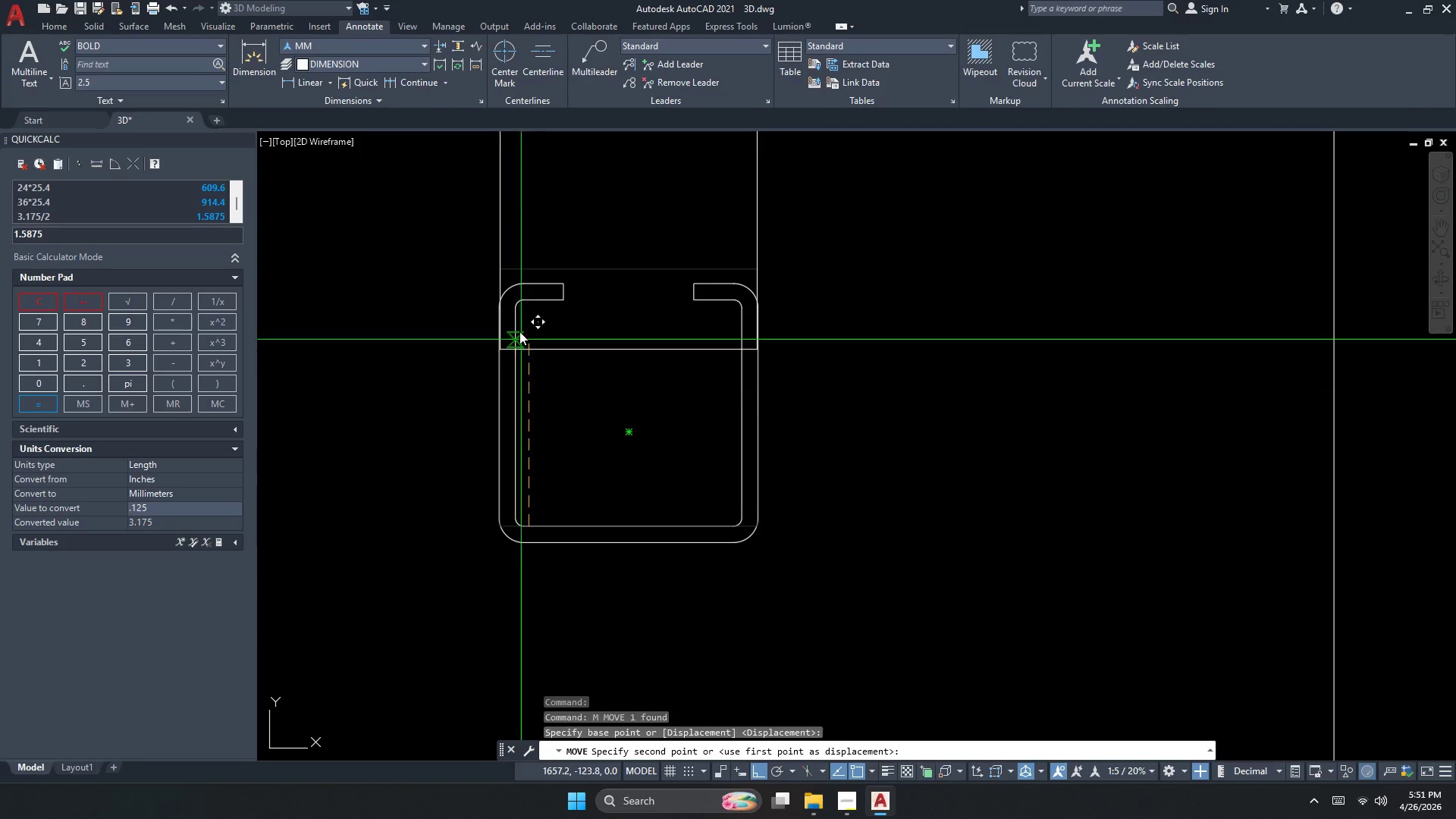 
scroll: coordinate [533, 297], scroll_direction: up, amount: 3.0
 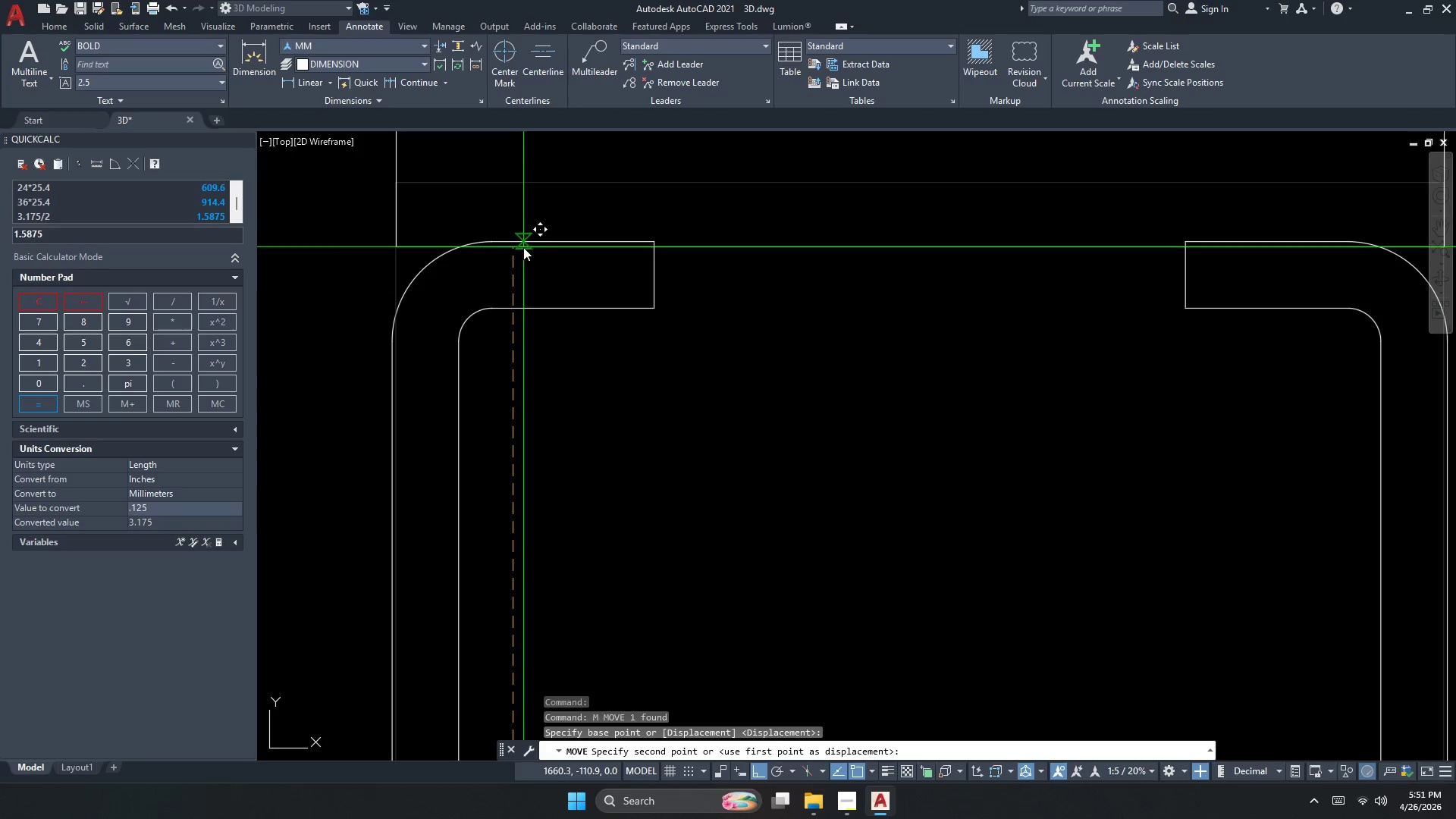 
left_click_drag(start_coordinate=[519, 247], to_coordinate=[518, 255])
 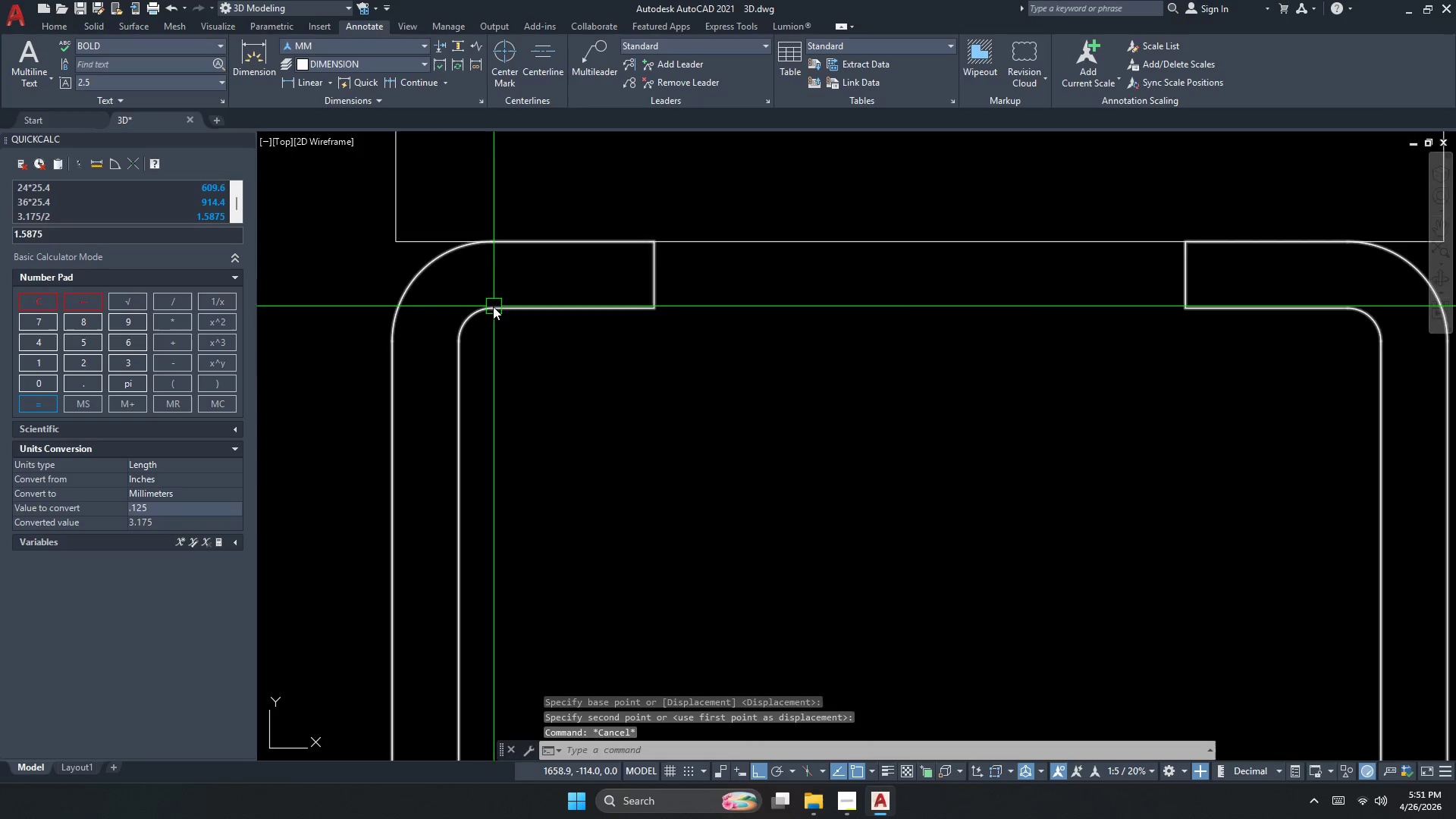 
key(Escape)
 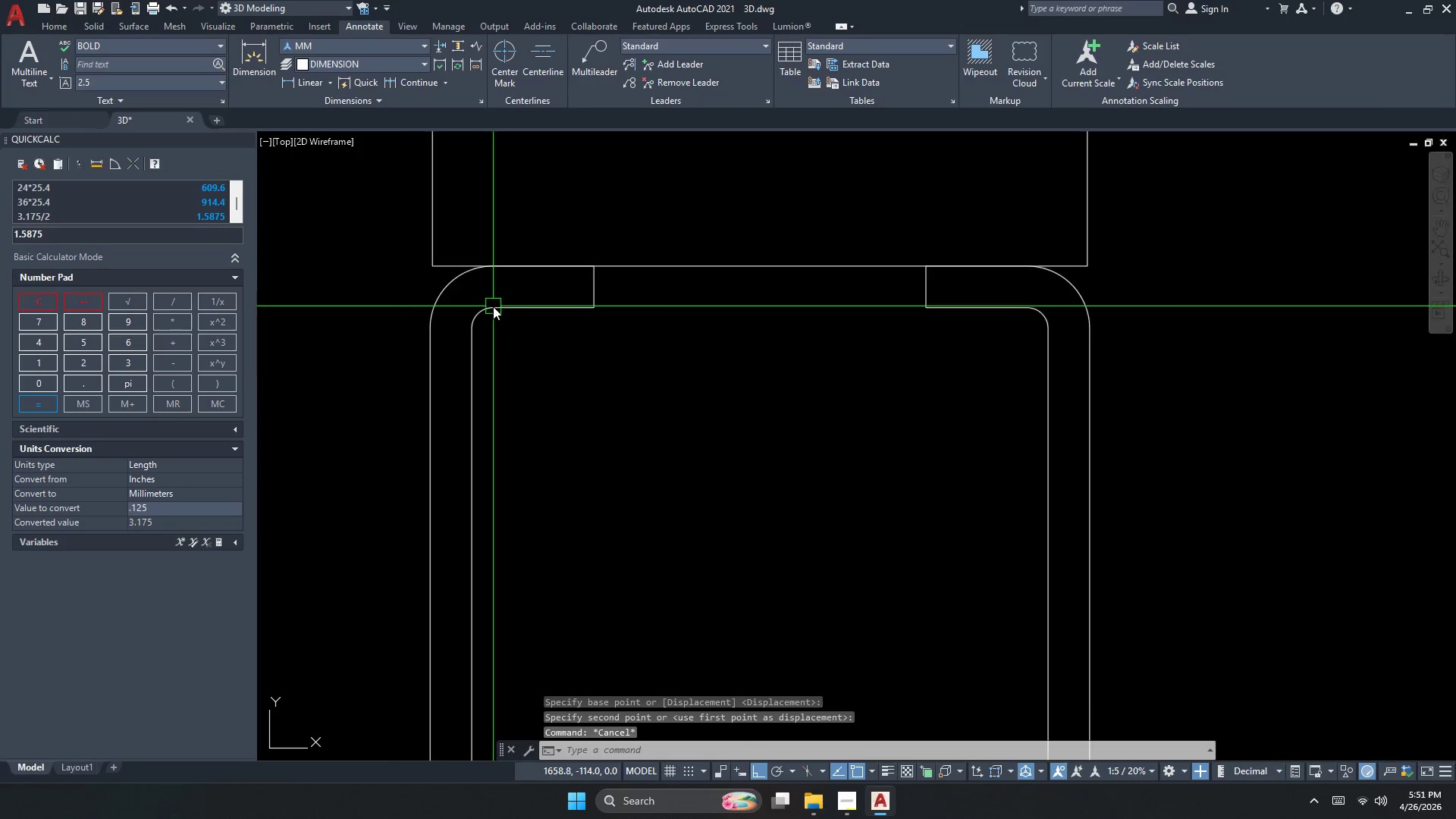 
double_click([418, 233])
 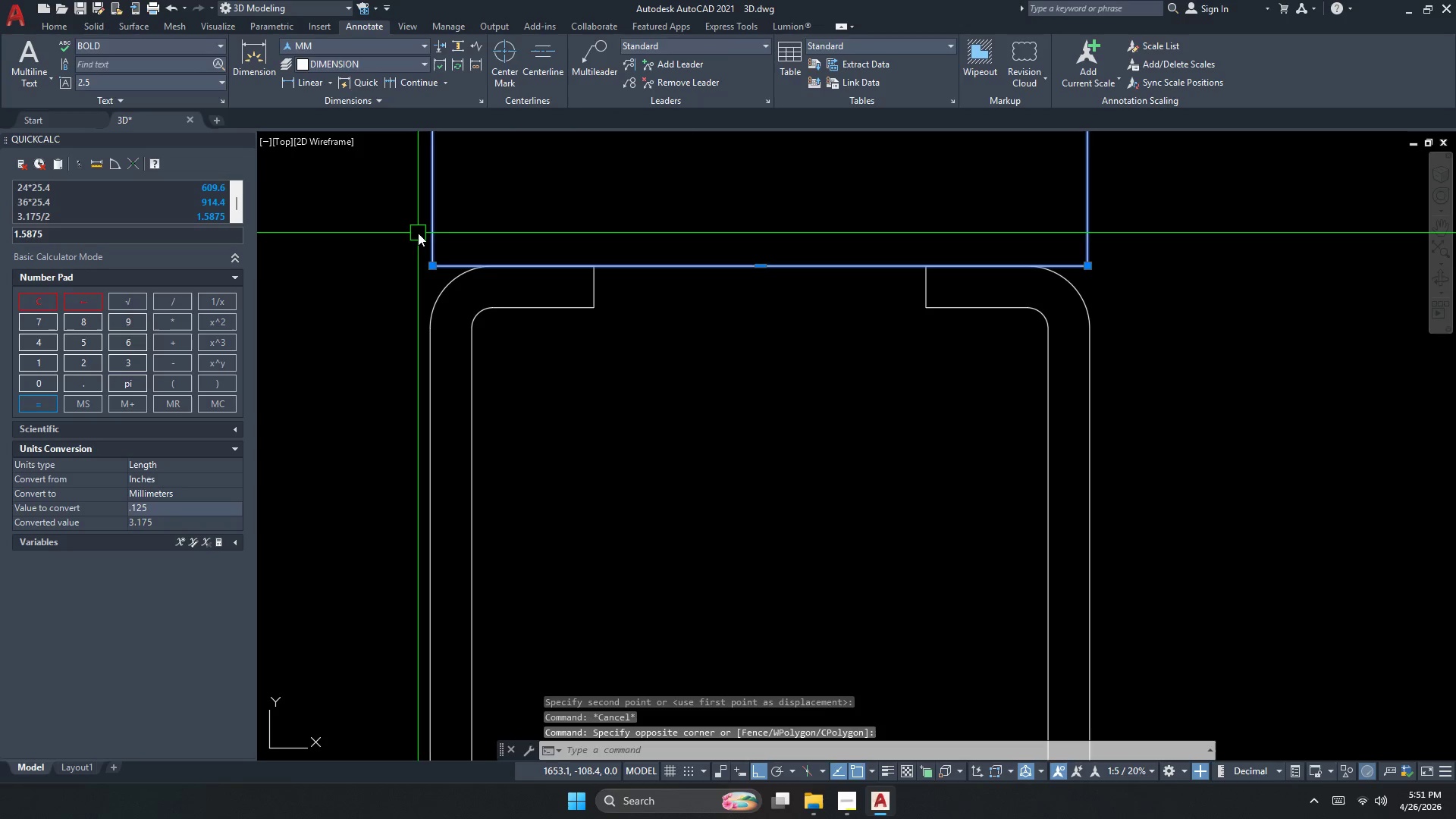 
scroll: coordinate [493, 306], scroll_direction: down, amount: 1.0
 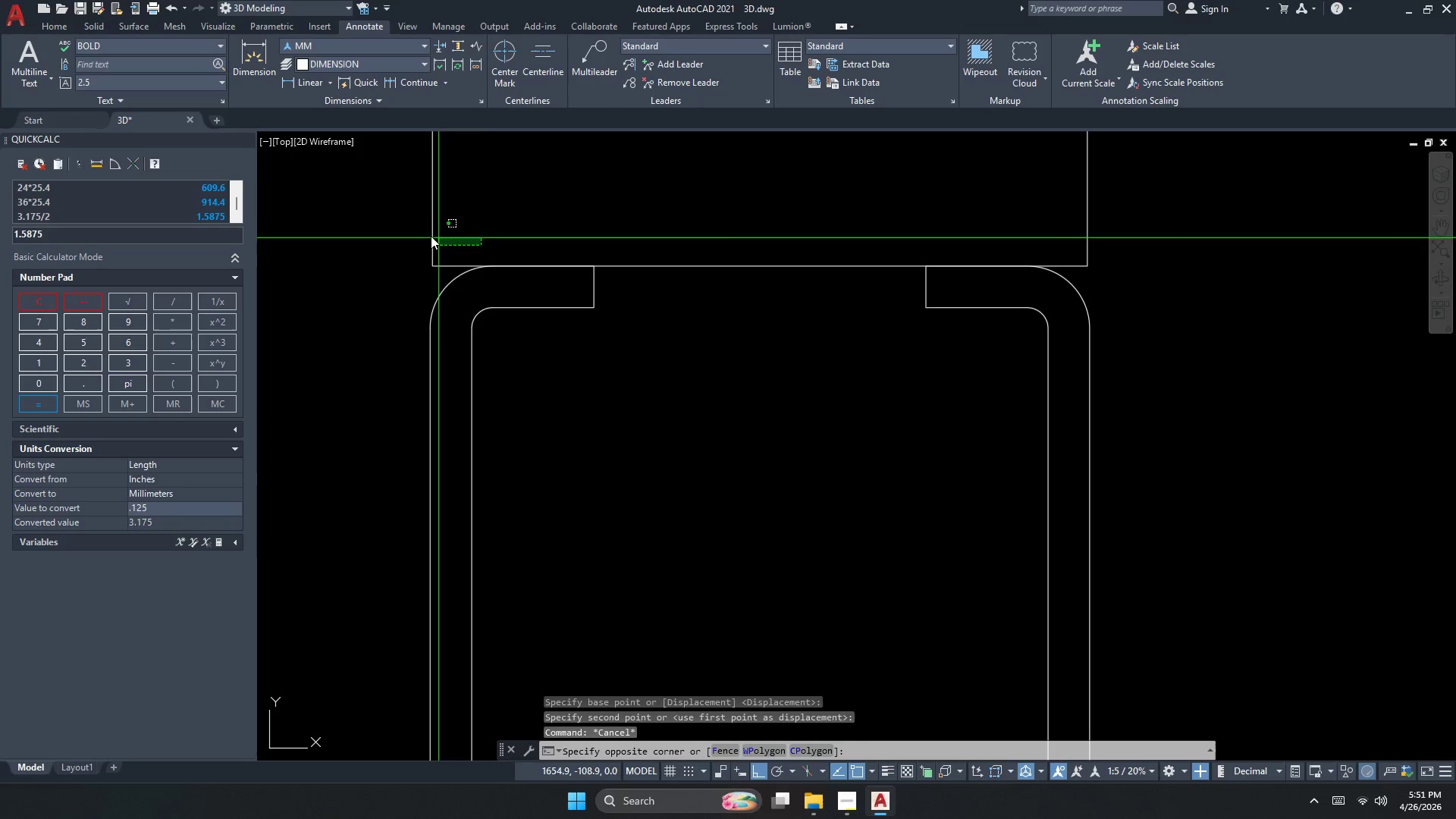 
key(M)
 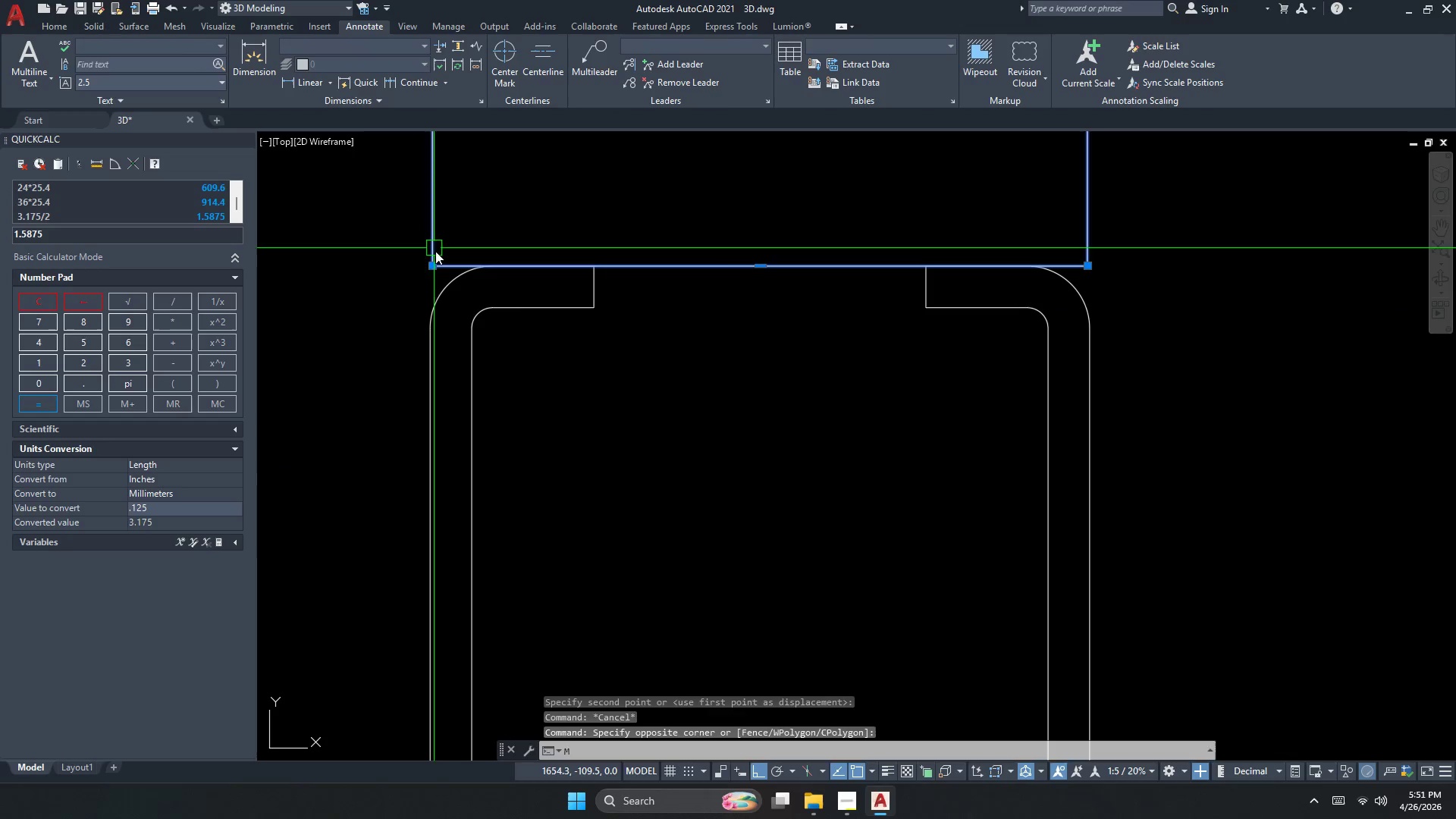 
key(Space)
 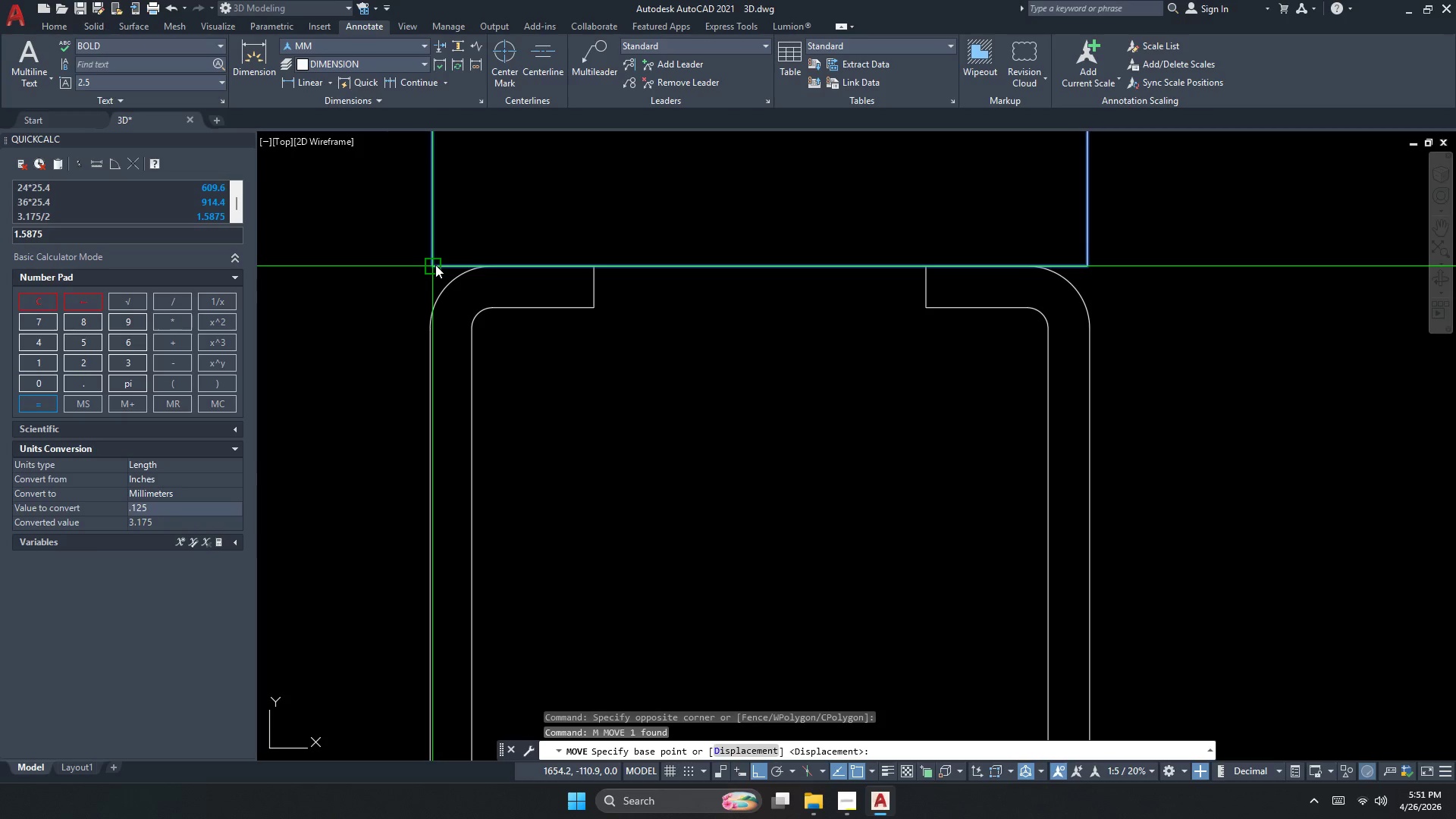 
left_click_drag(start_coordinate=[435, 265], to_coordinate=[431, 278])
 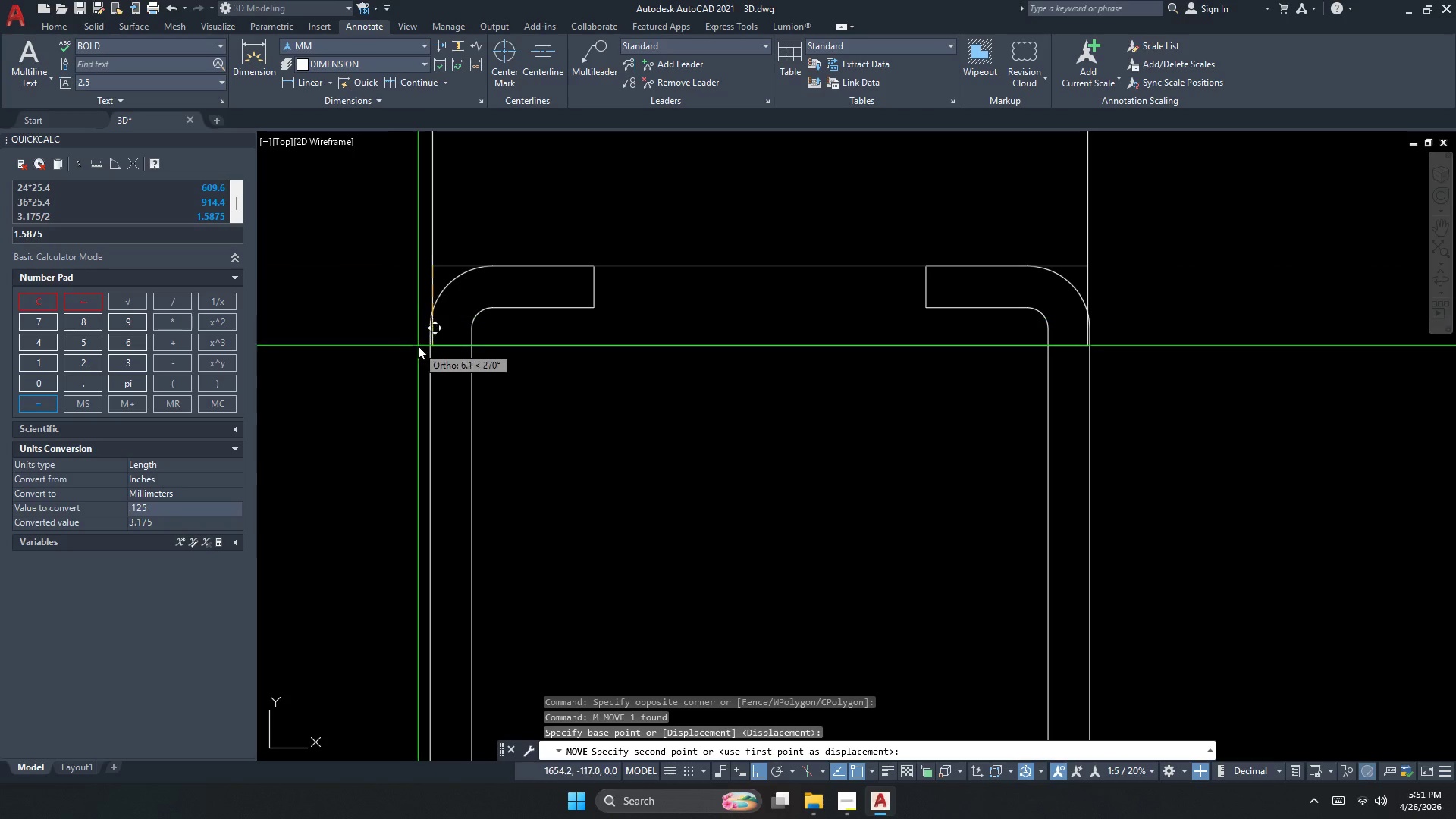 
scroll: coordinate [419, 346], scroll_direction: up, amount: 1.0
 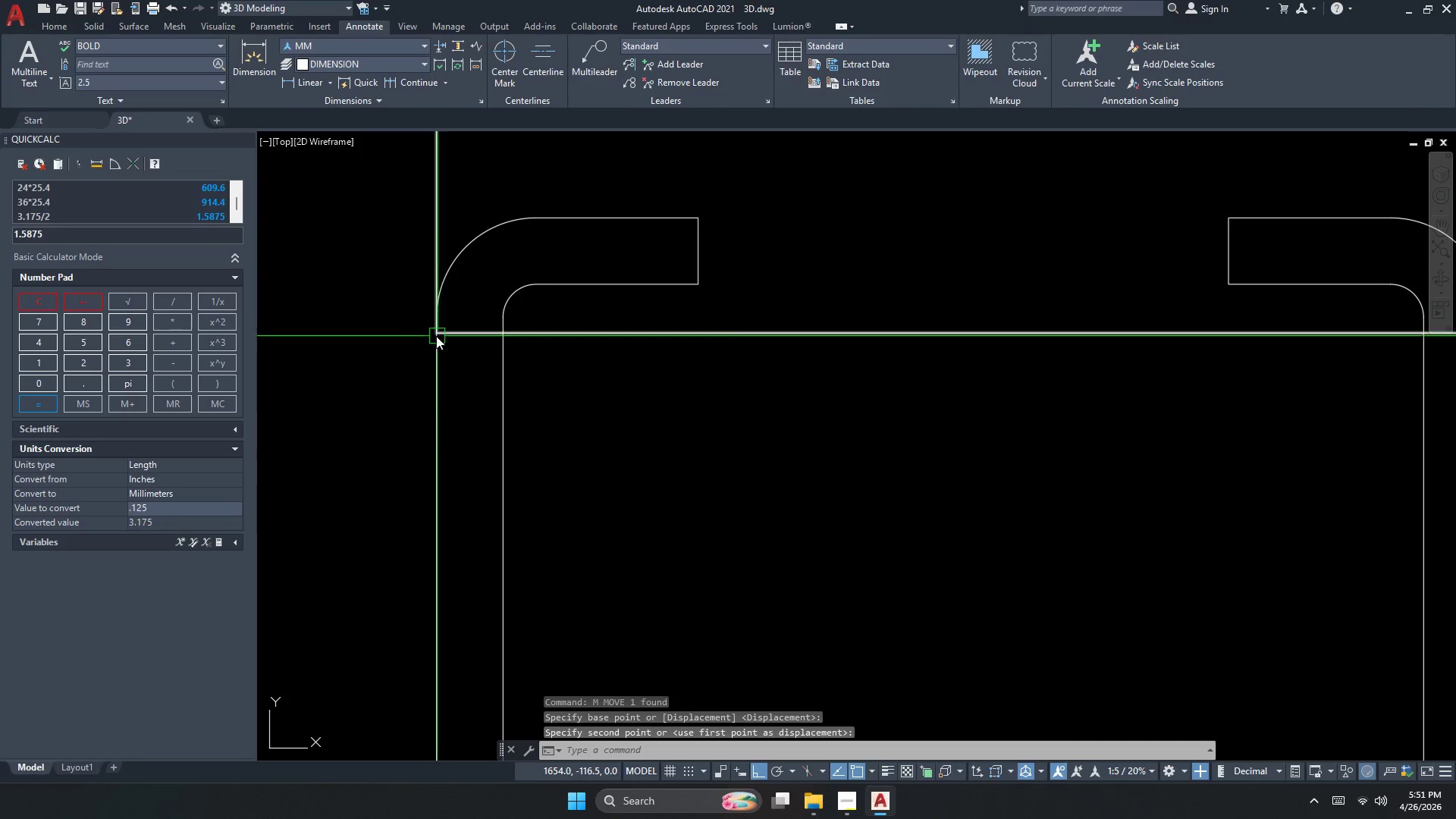 
key(Escape)
 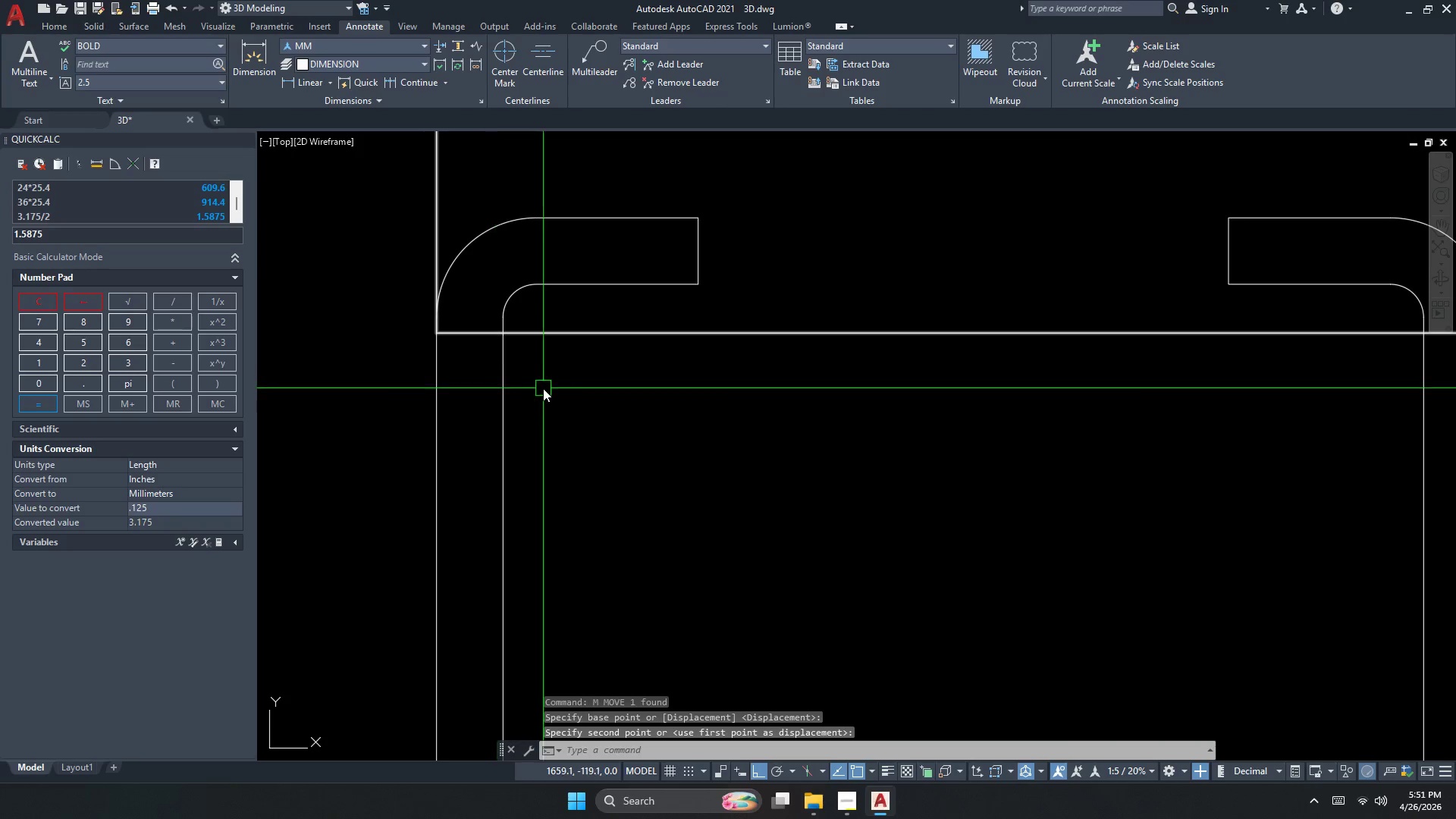 
left_click([584, 347])
 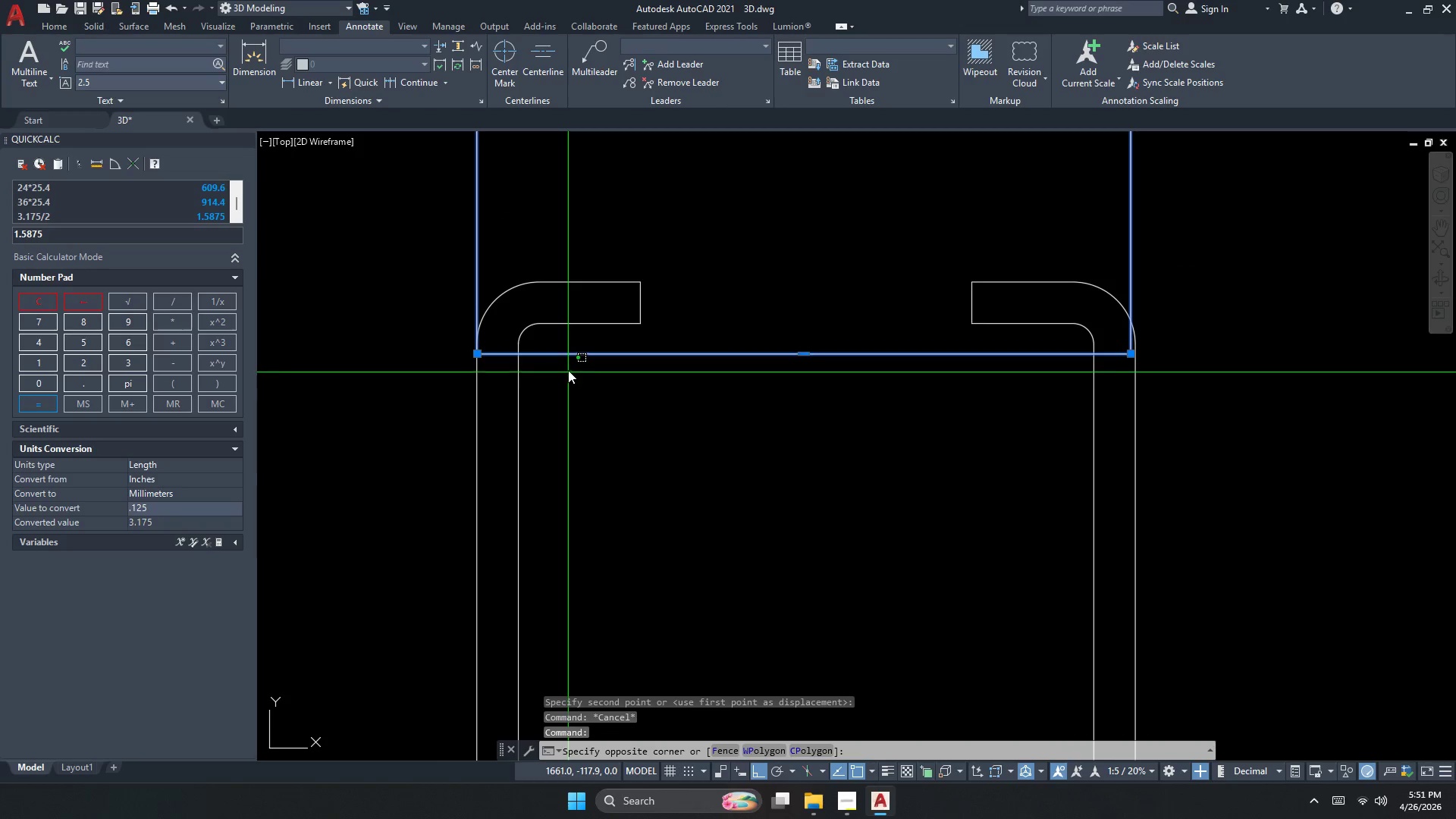 
scroll: coordinate [543, 388], scroll_direction: down, amount: 1.0
 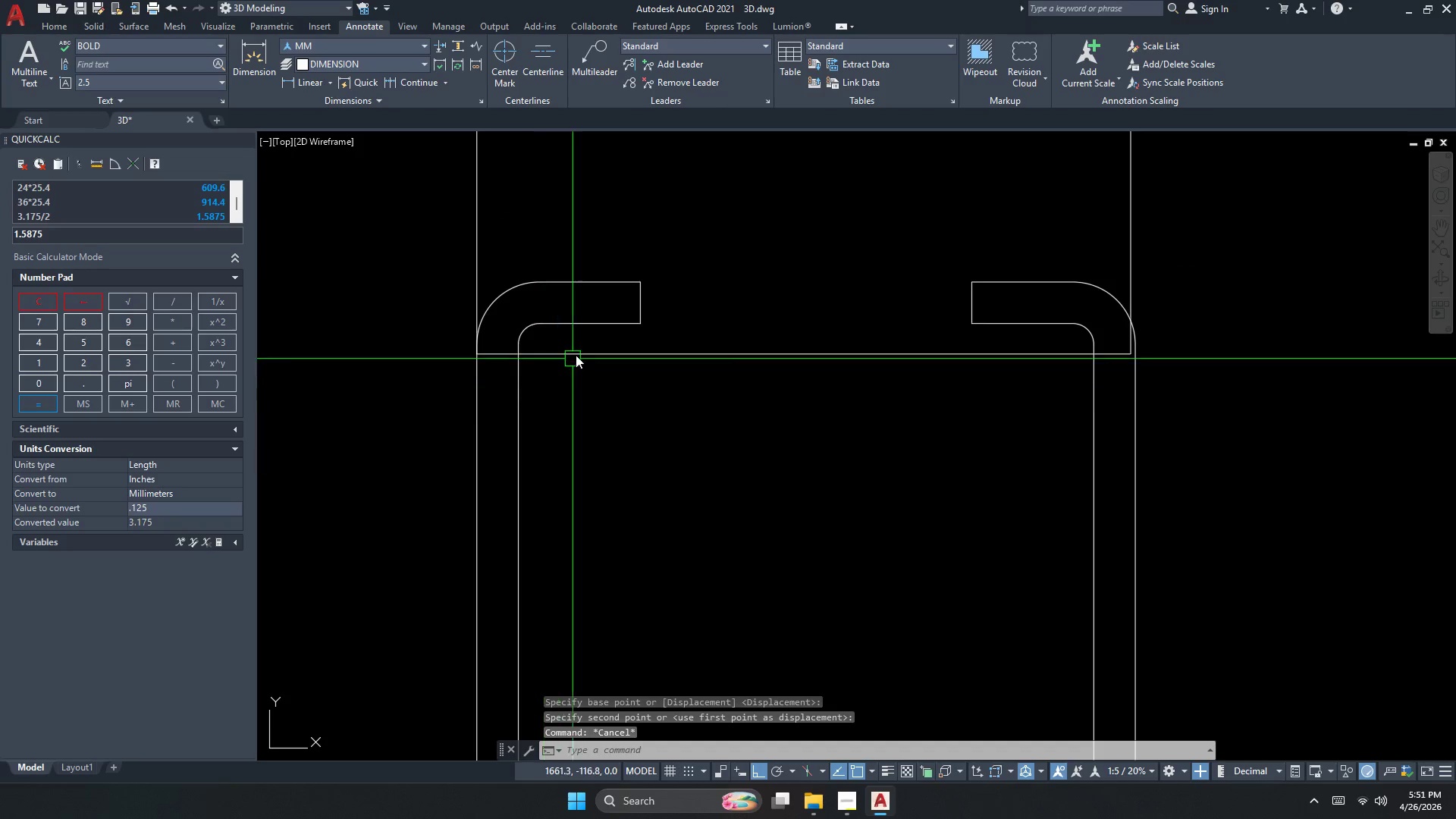 
triple_click([553, 339])
 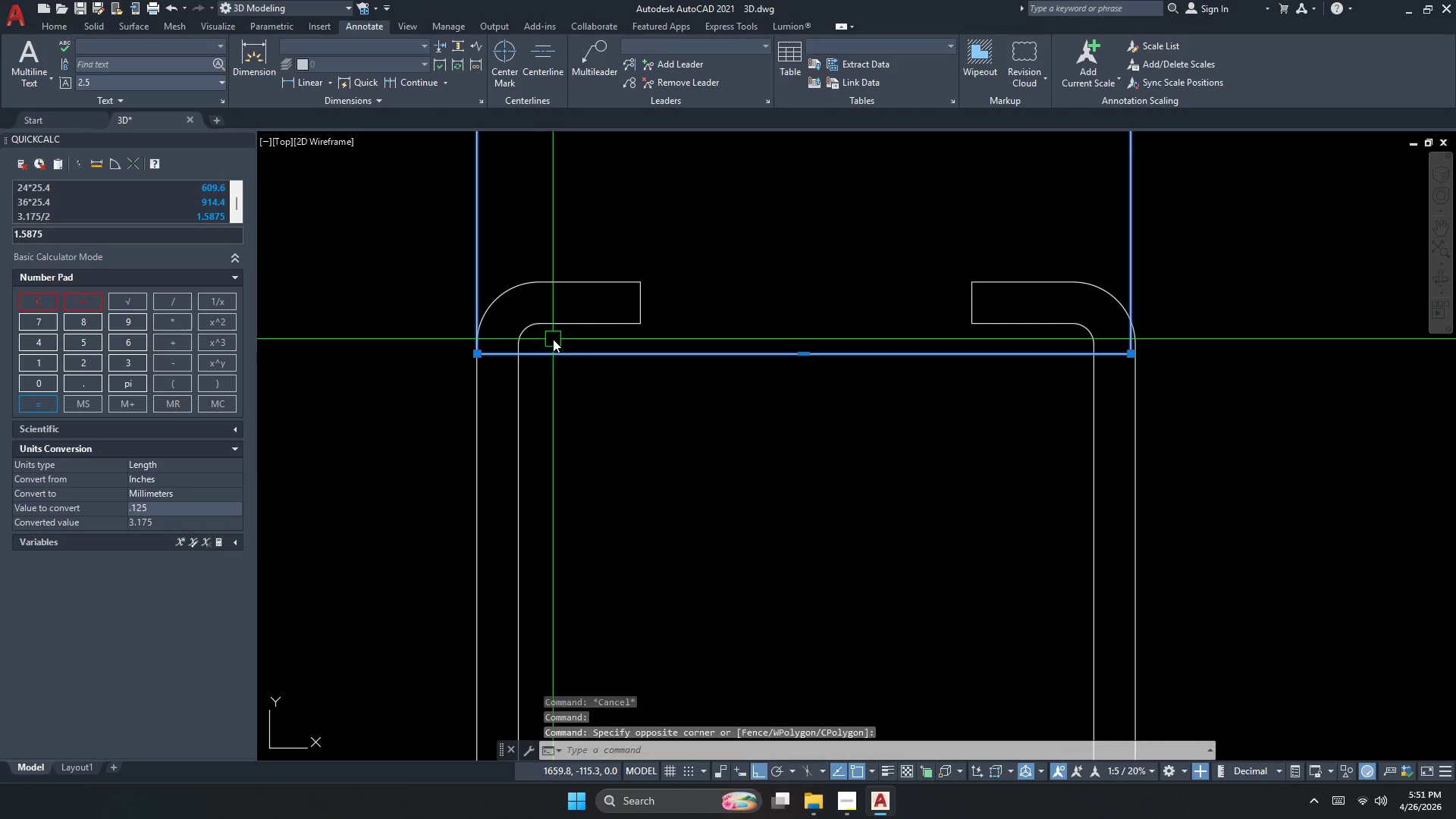 
key(M)
 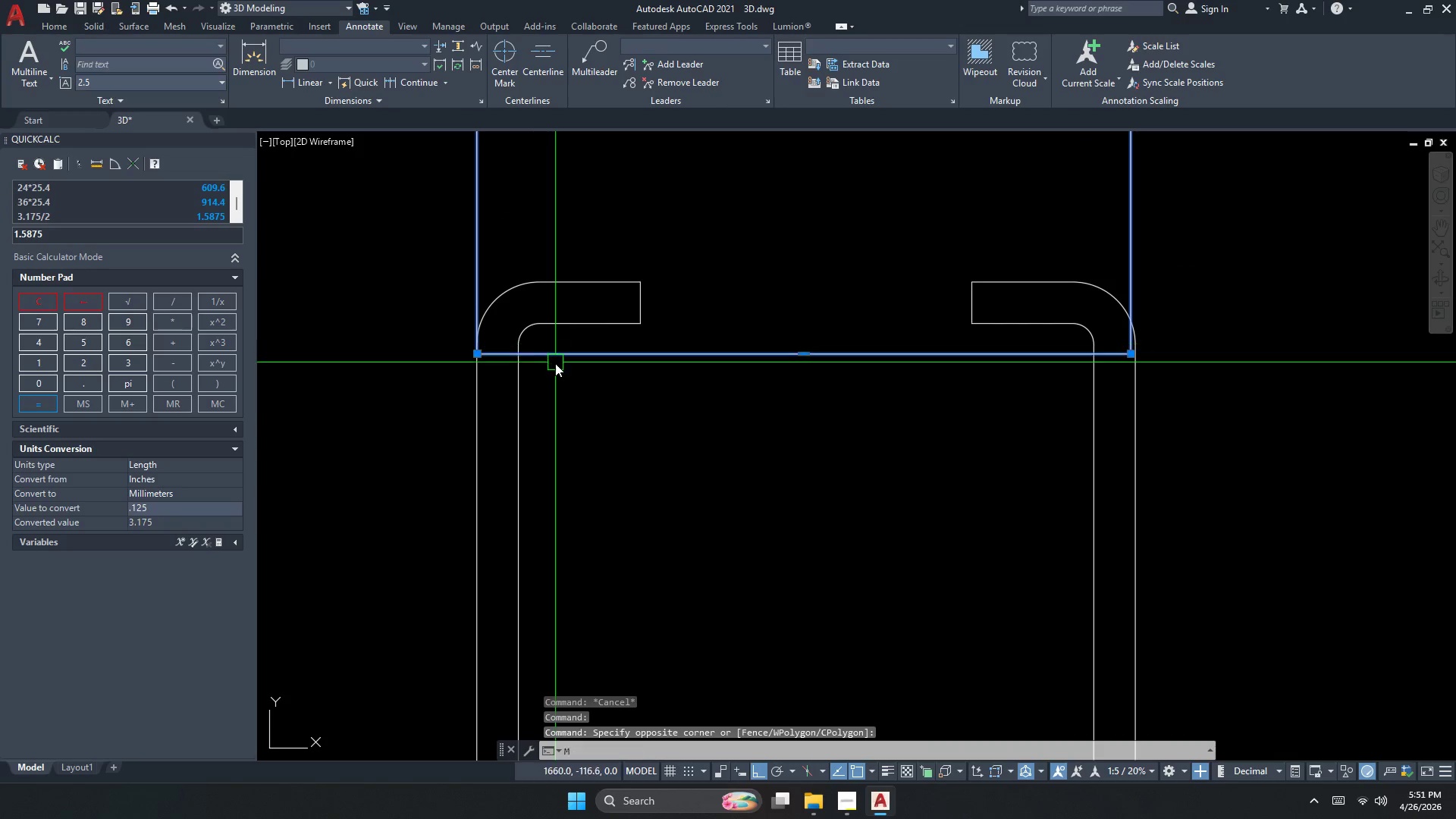 
key(Space)
 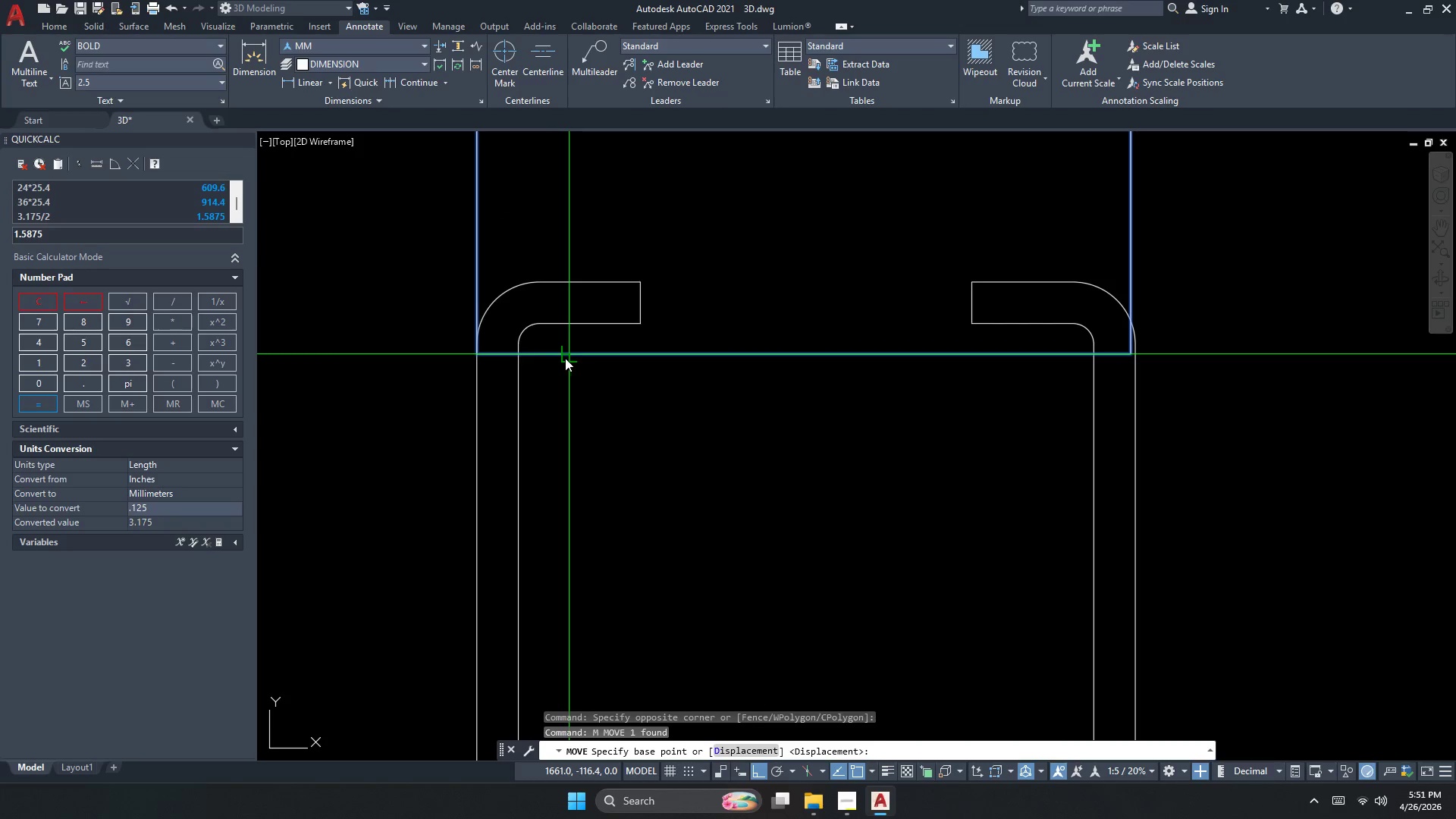 
left_click_drag(start_coordinate=[565, 356], to_coordinate=[564, 350])
 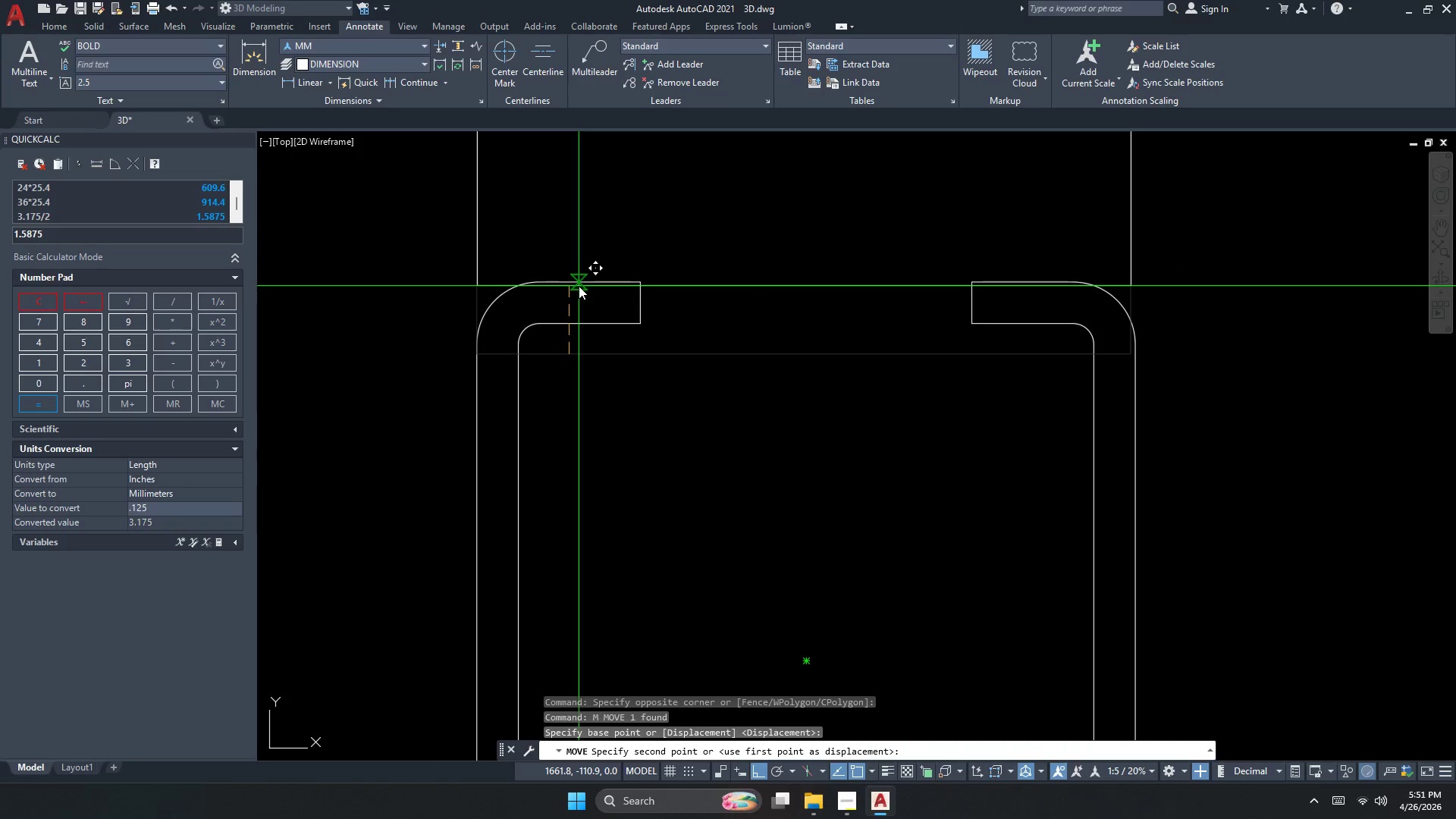 
left_click([579, 285])
 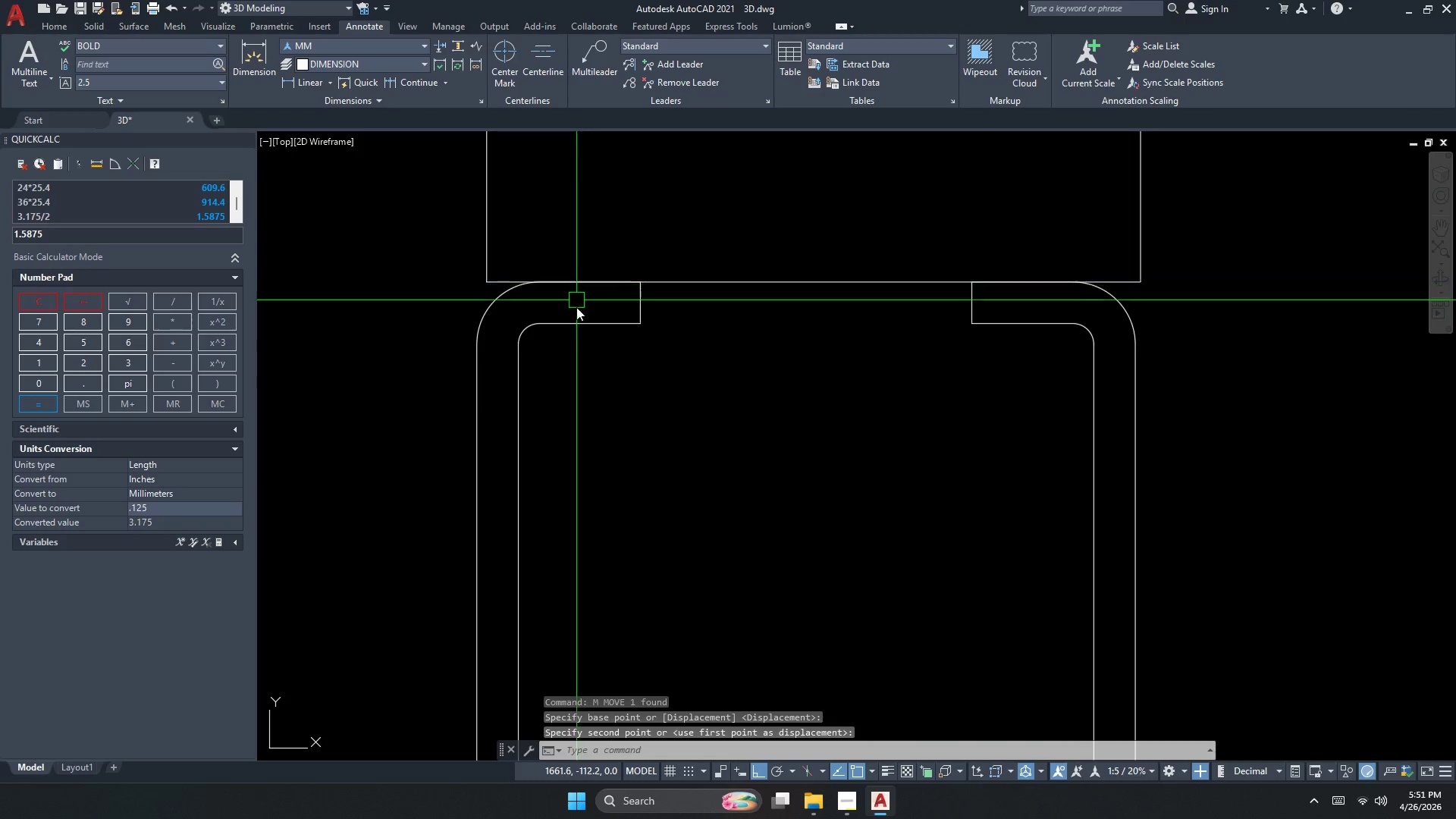 
key(Escape)
 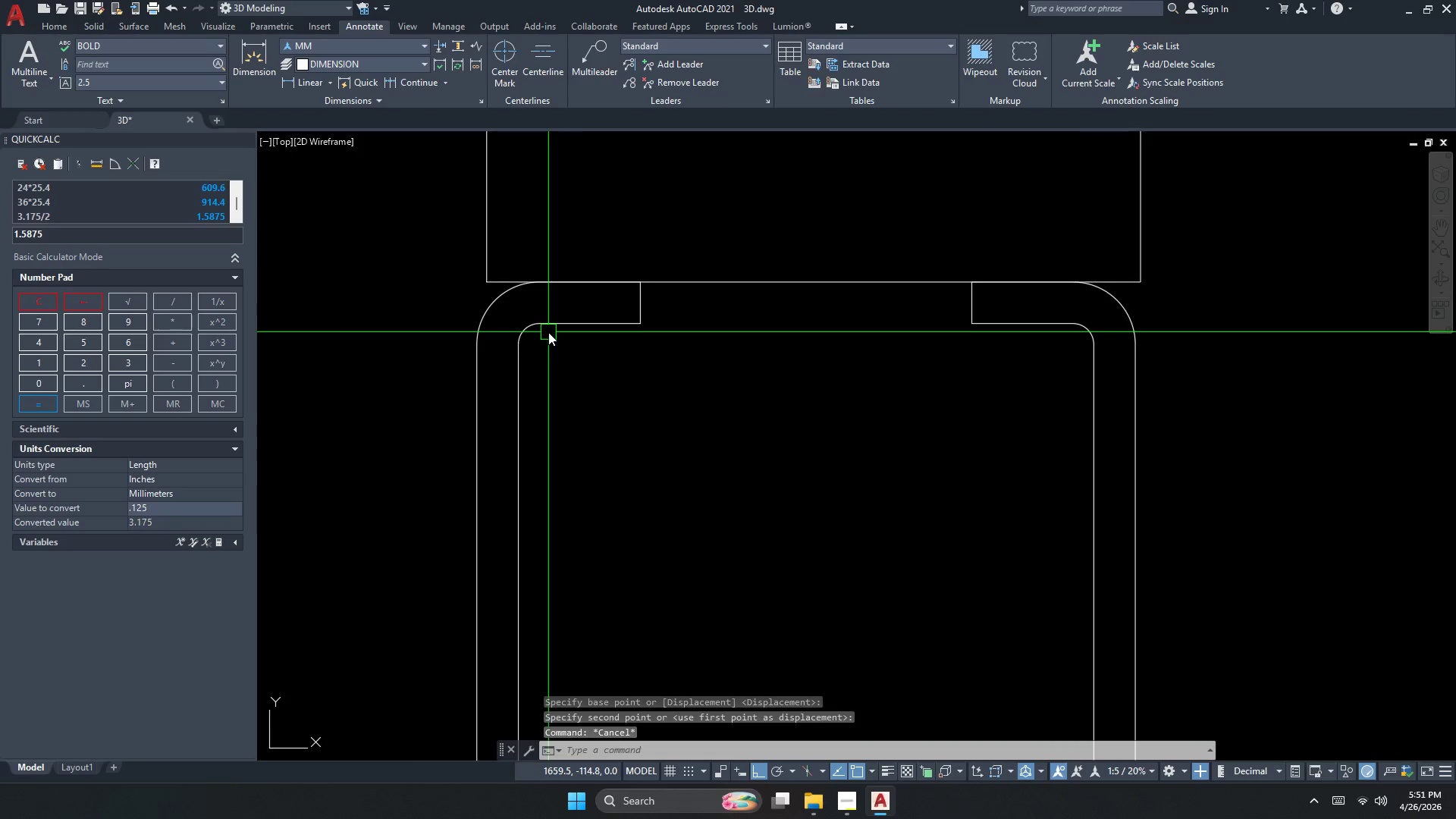 
key(Control+ControlLeft)
 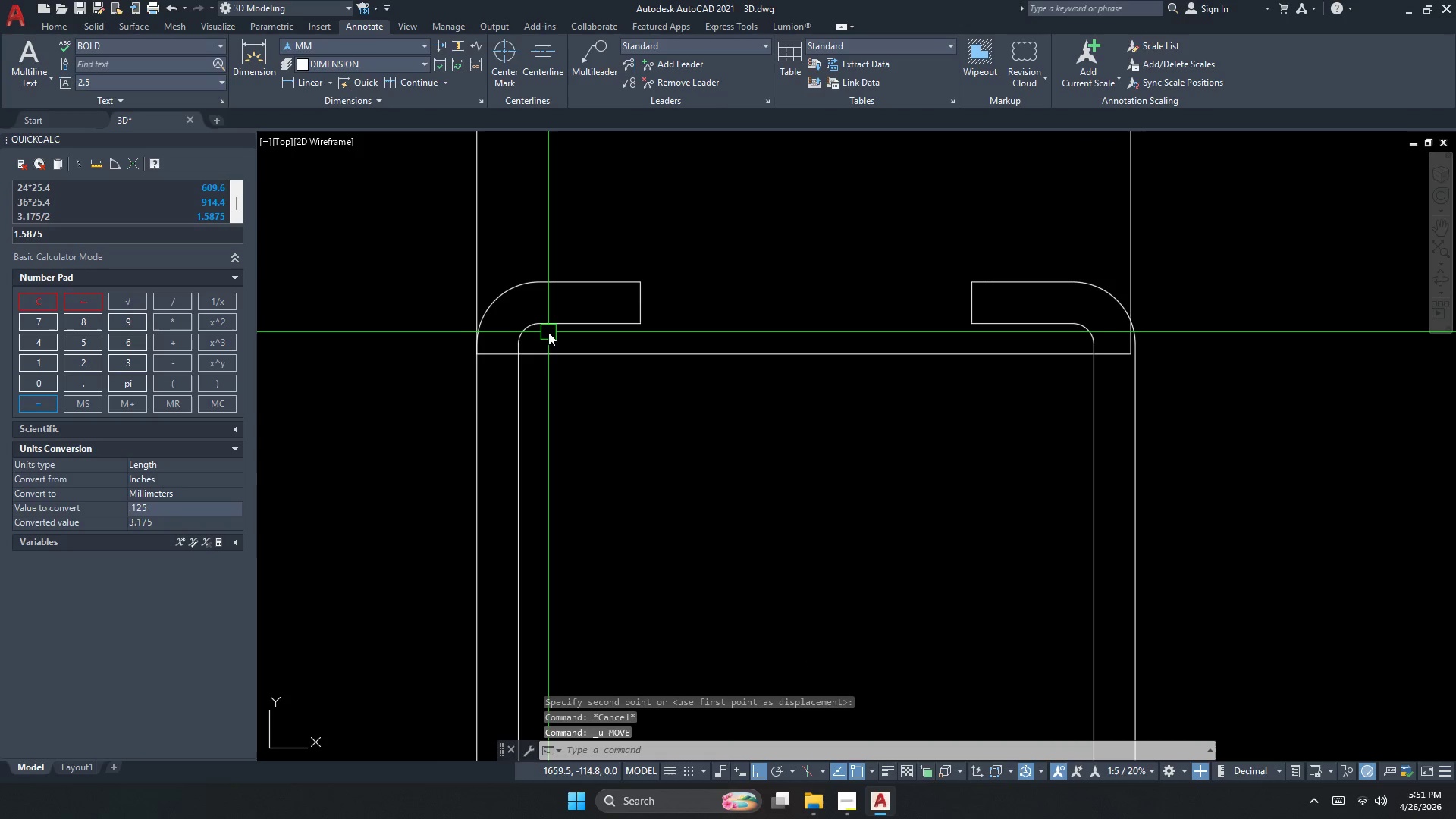 
key(Control+Z)
 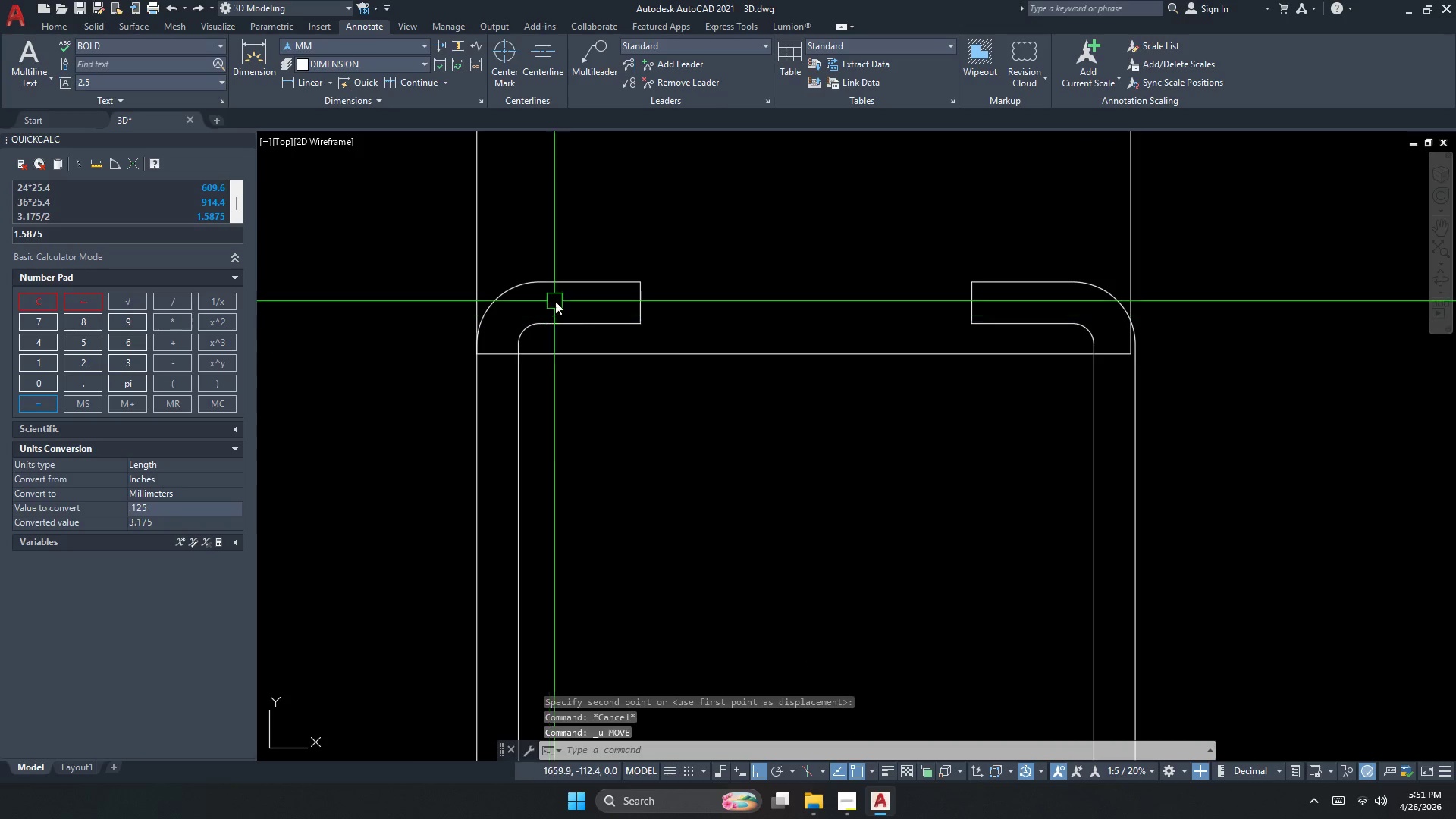 
key(Escape)
 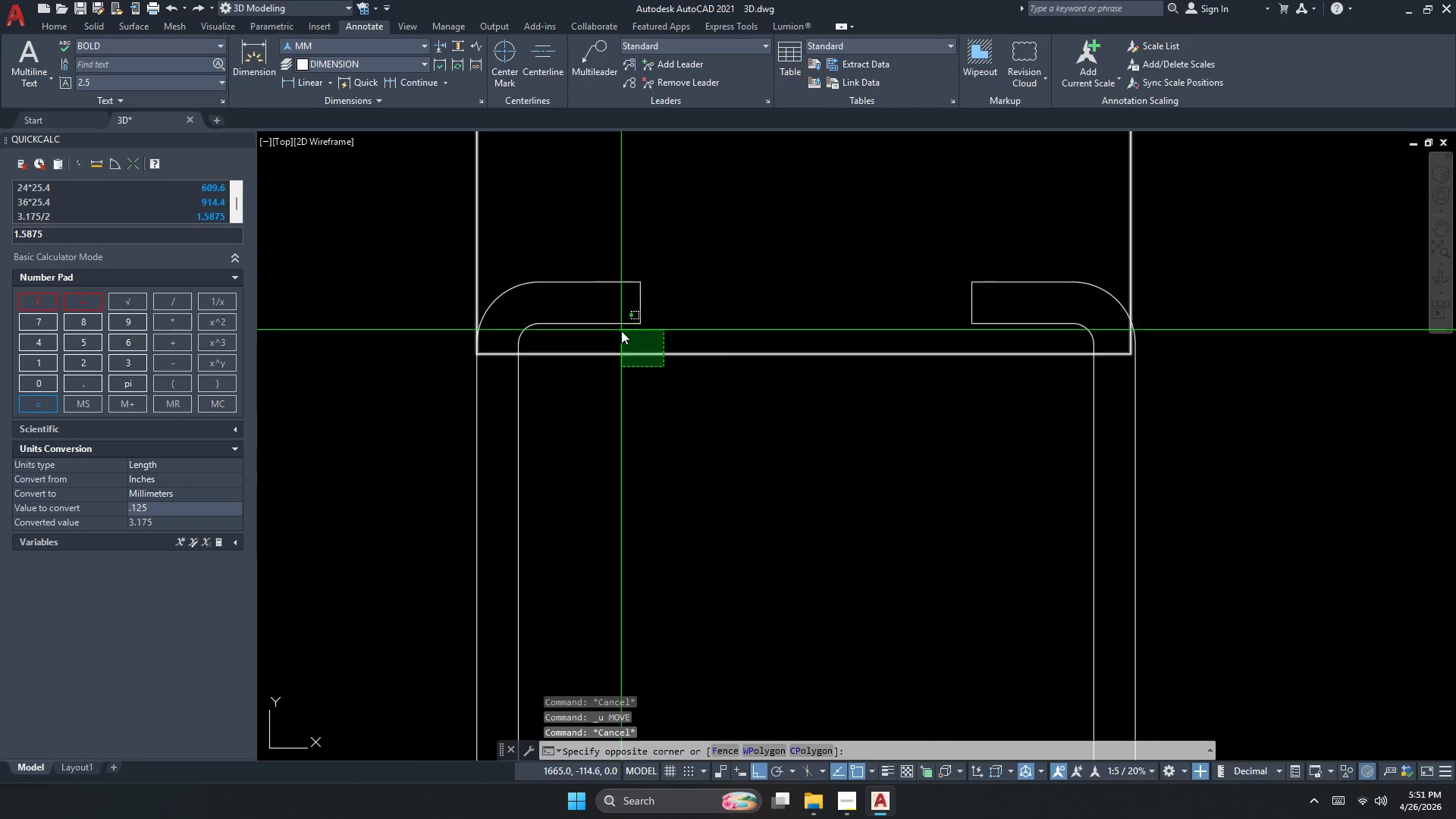 
key(M)
 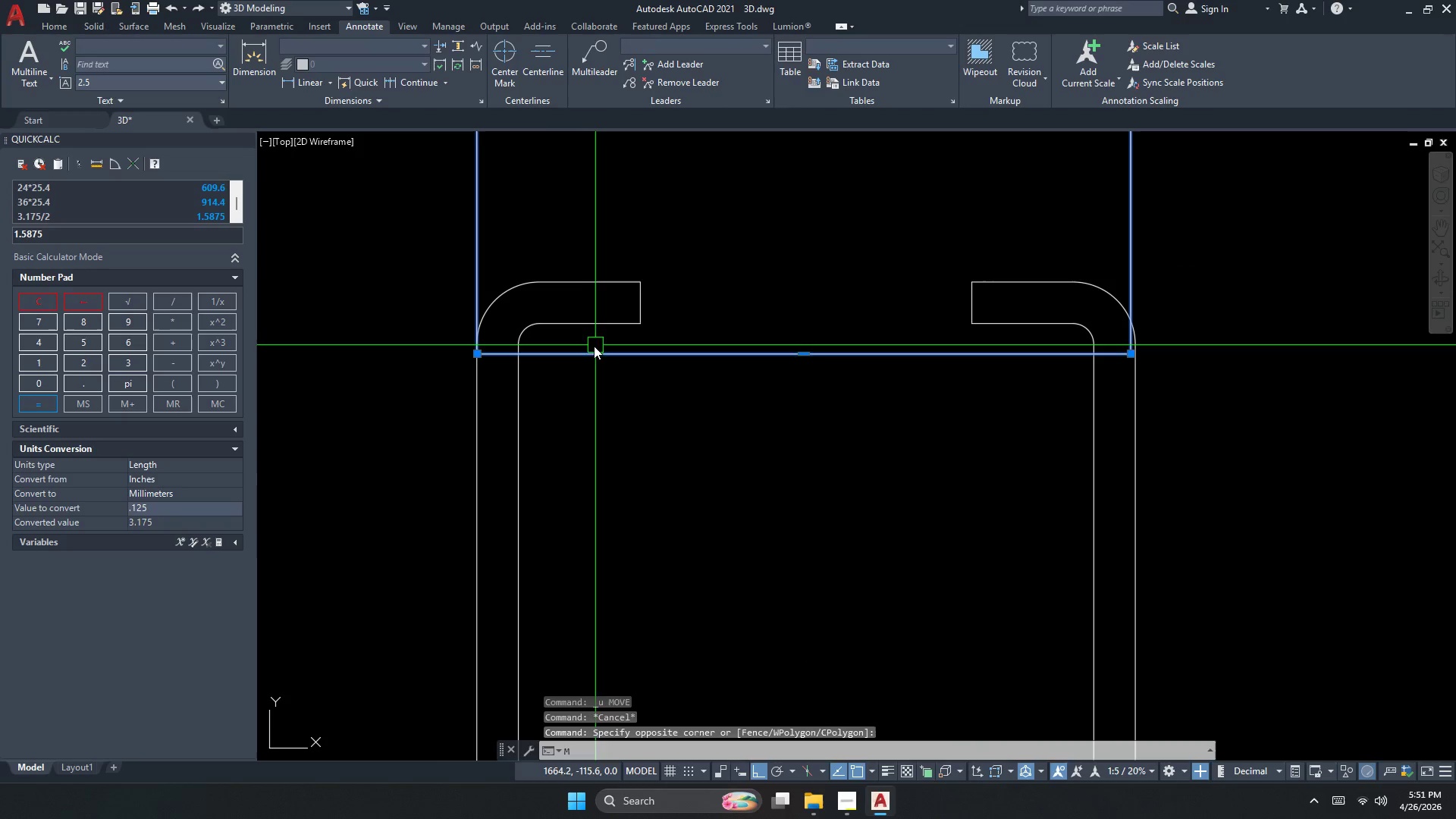 
key(Space)
 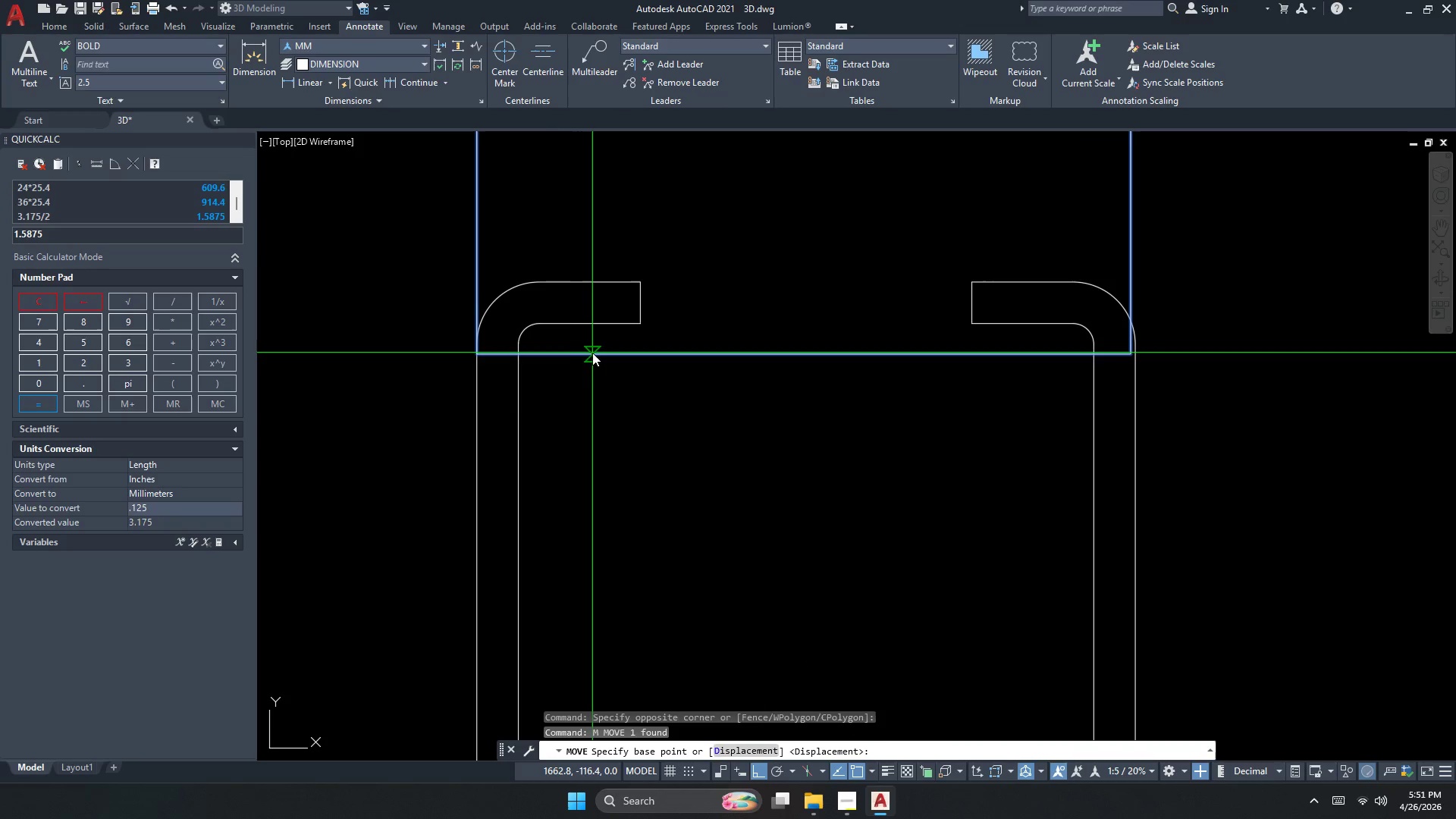 
left_click_drag(start_coordinate=[593, 352], to_coordinate=[595, 337])
 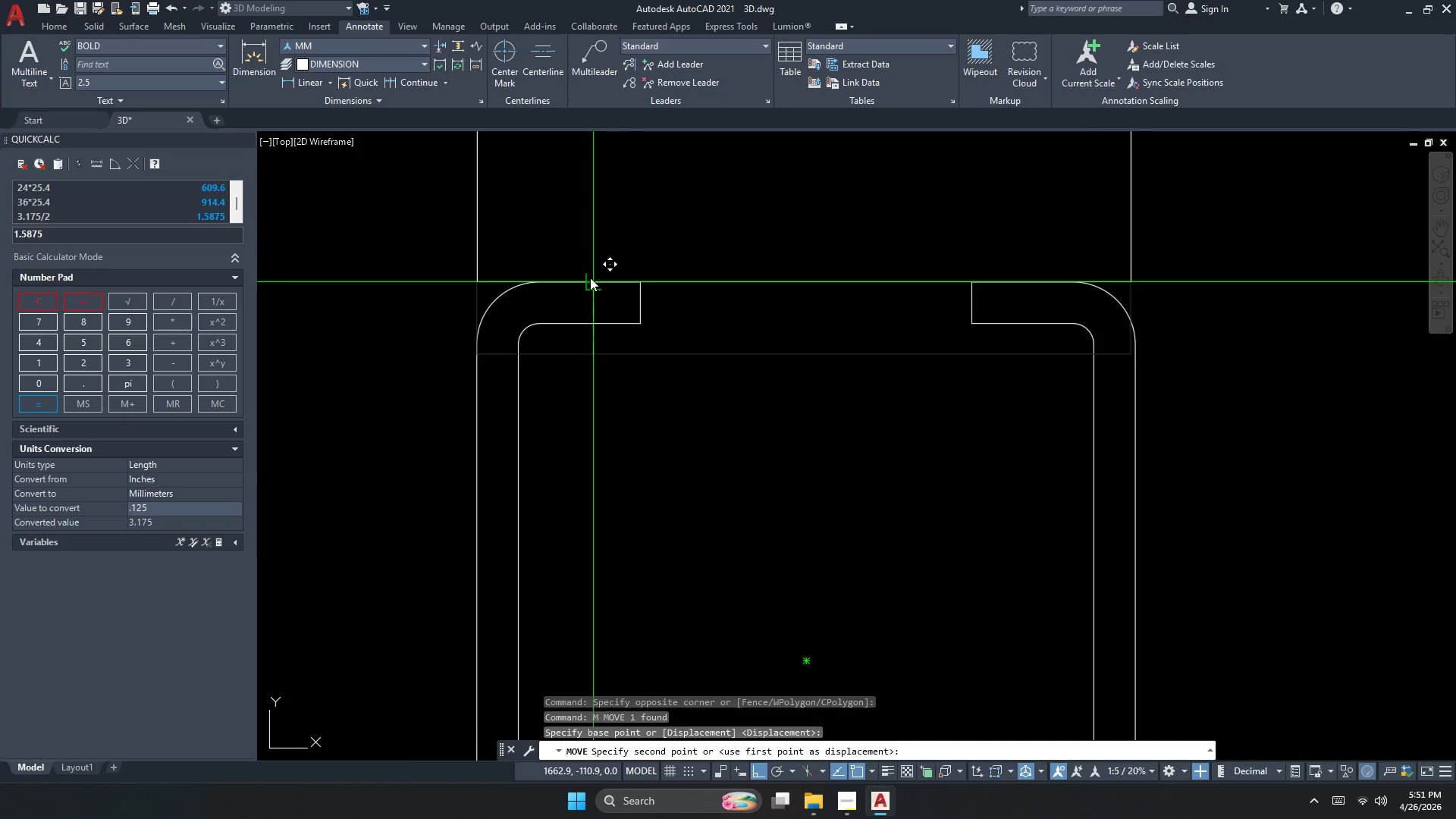 
left_click_drag(start_coordinate=[590, 278], to_coordinate=[591, 285])
 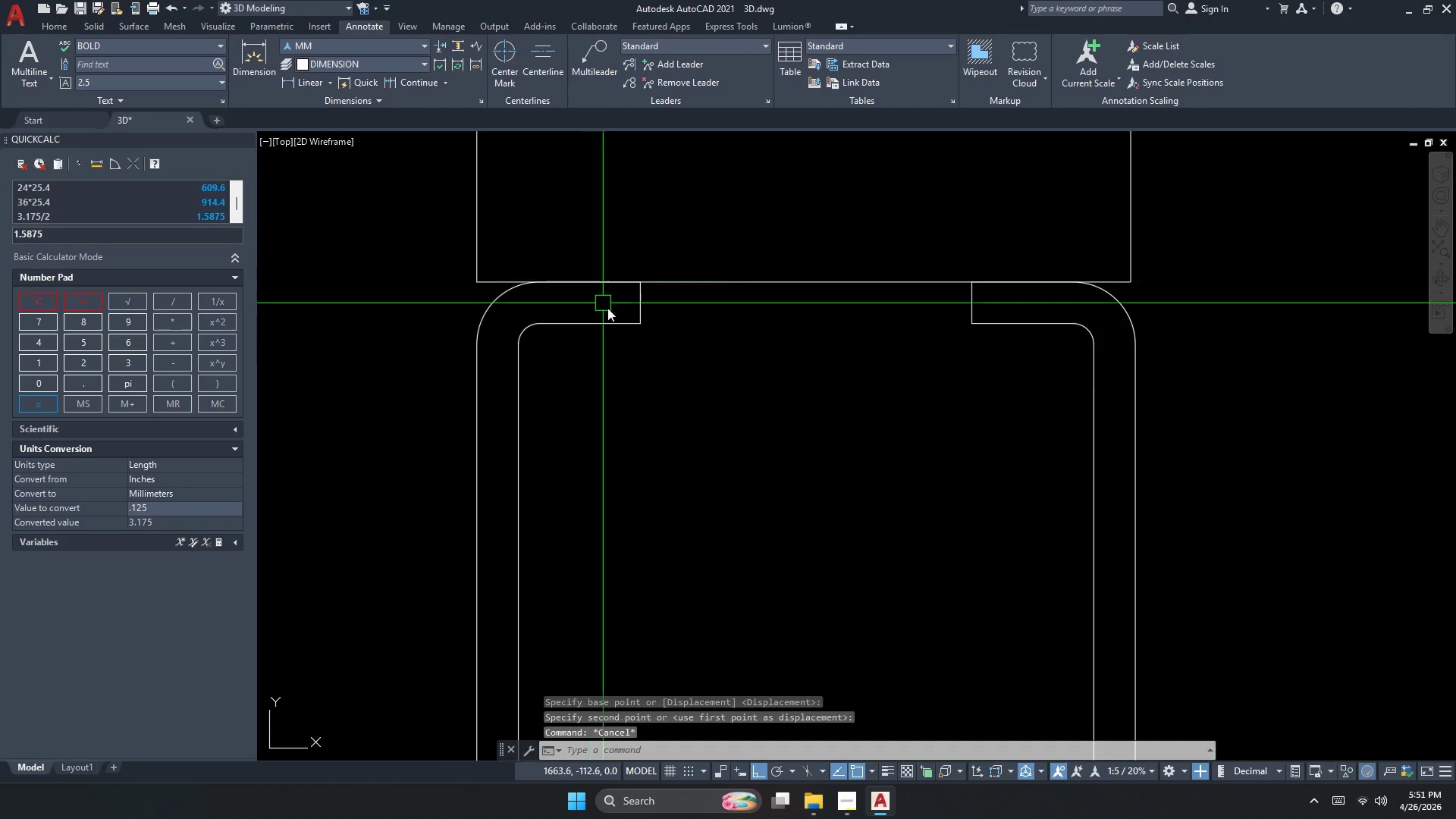 
key(Escape)
 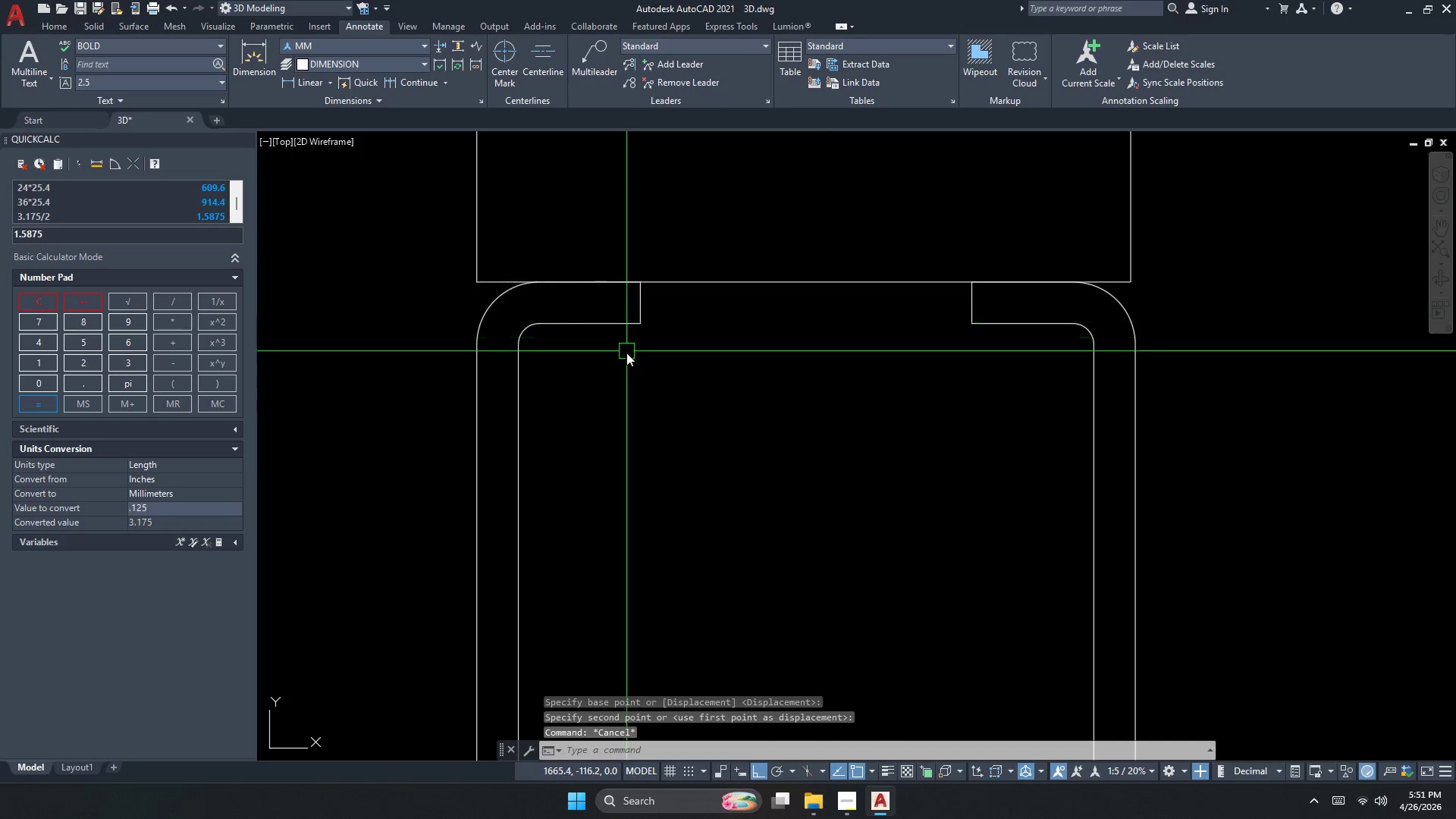 
left_click_drag(start_coordinate=[701, 350], to_coordinate=[702, 343])
 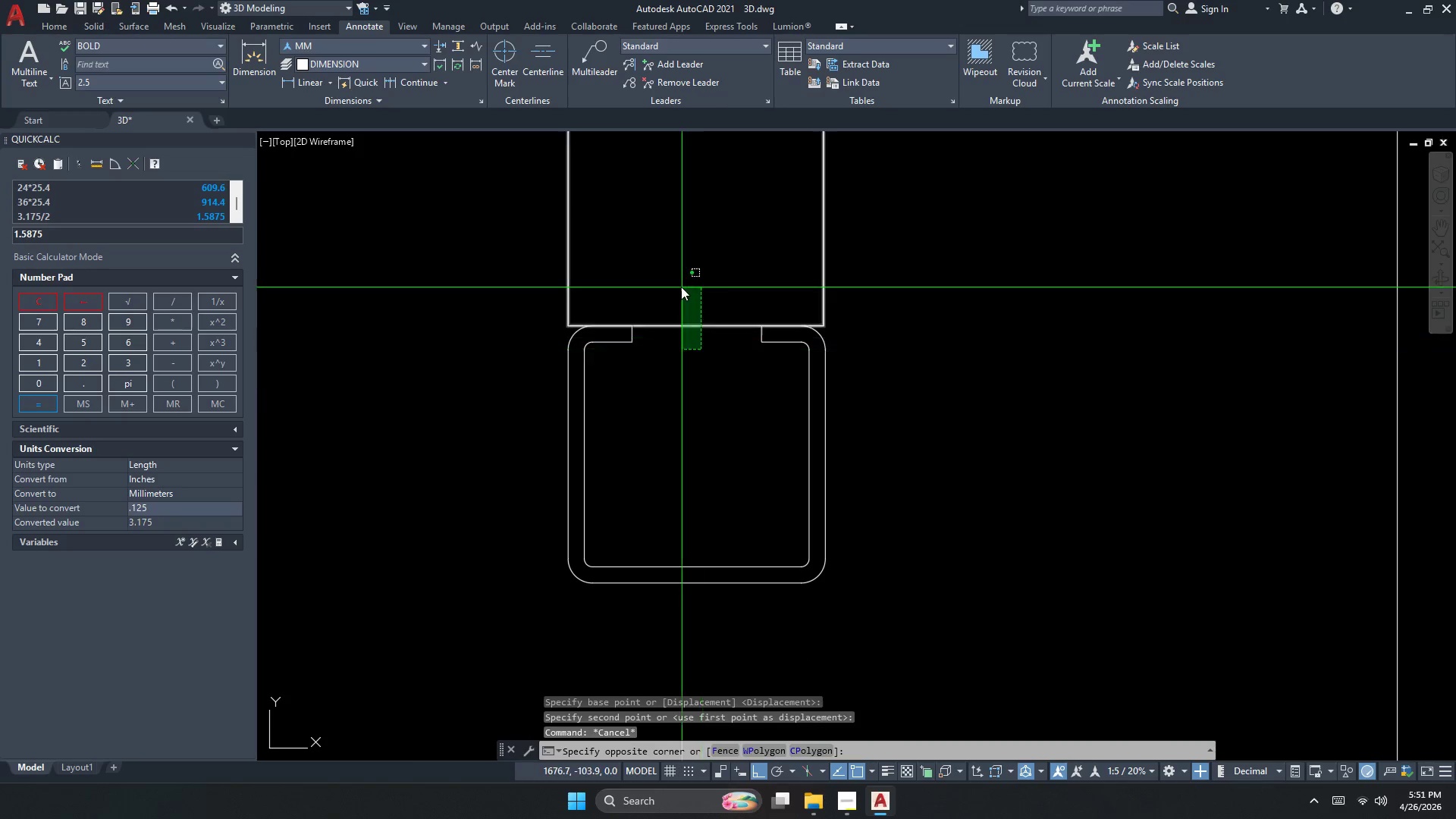 
double_click([681, 287])
 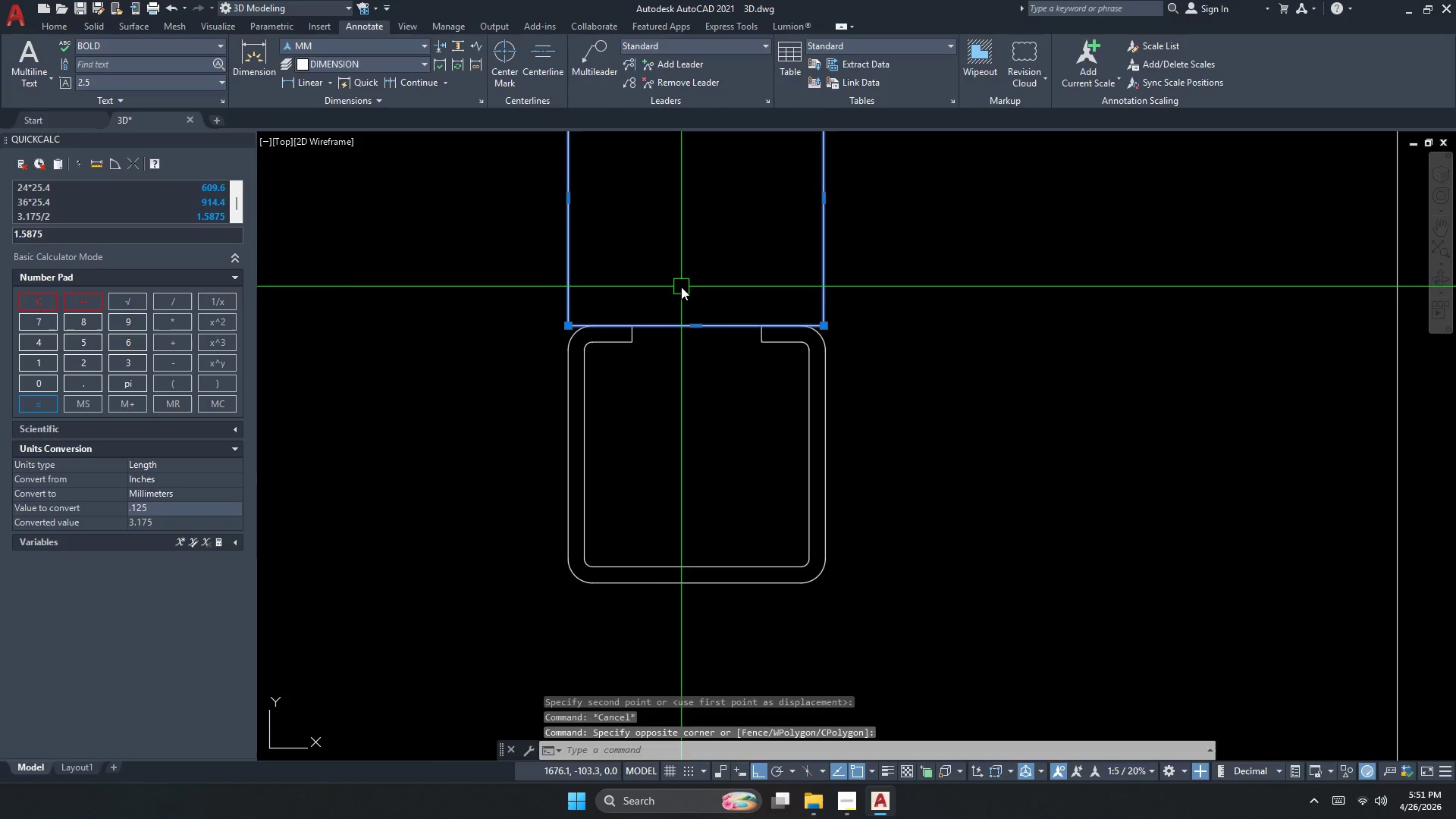 
key(M)
 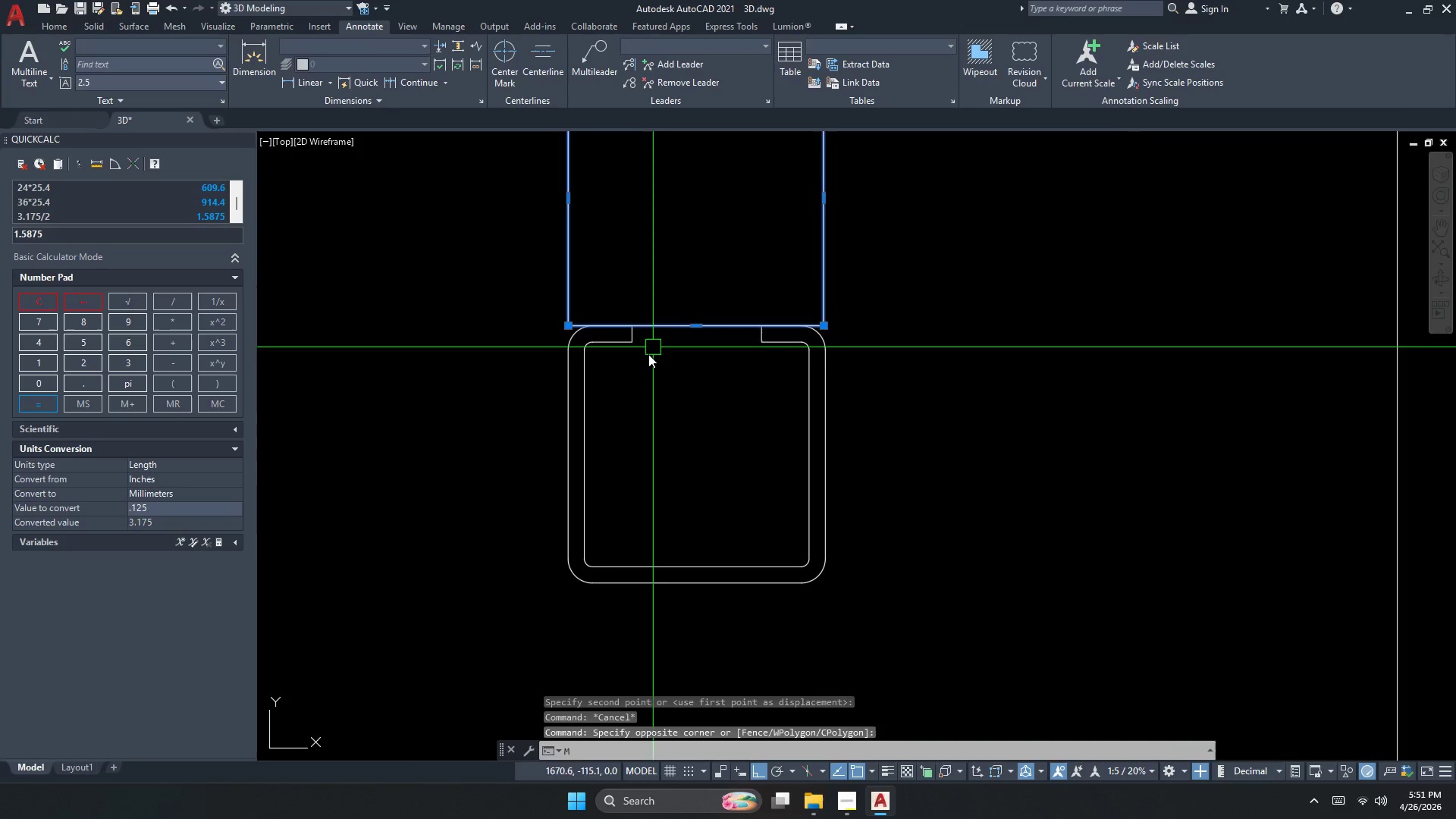 
scroll: coordinate [626, 354], scroll_direction: down, amount: 2.0
 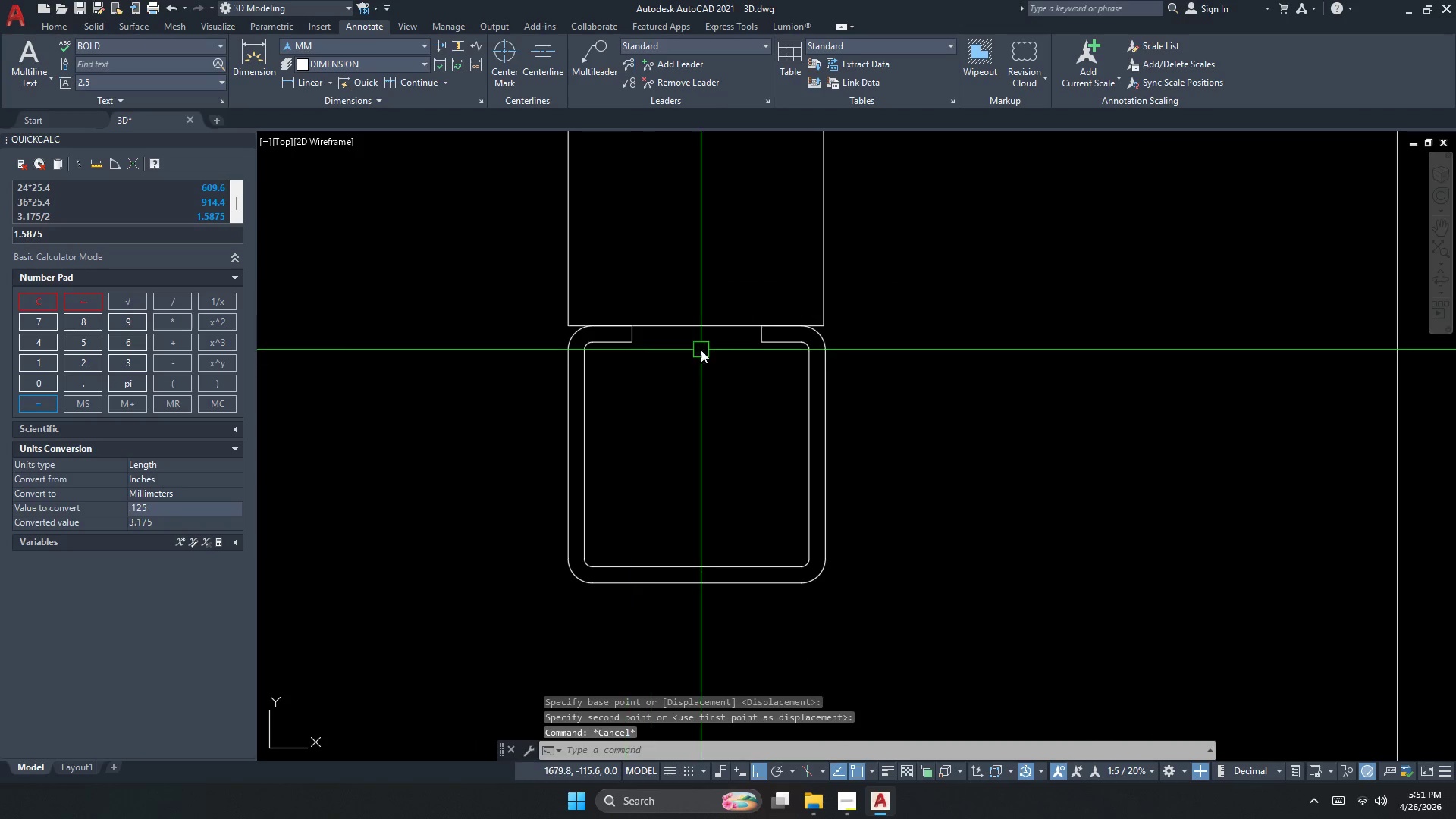 
key(Space)
 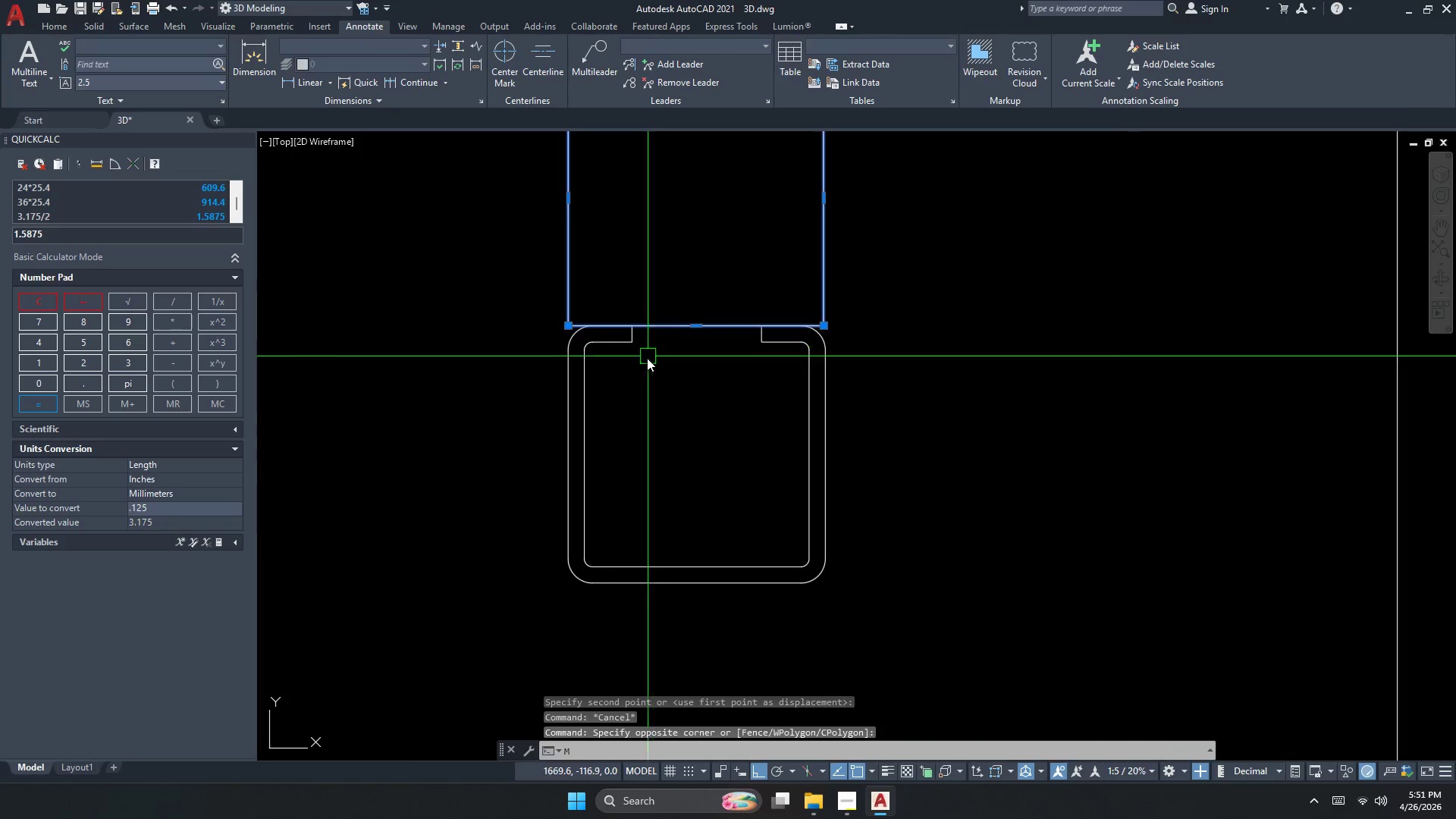 
left_click_drag(start_coordinate=[654, 392], to_coordinate=[654, 405])
 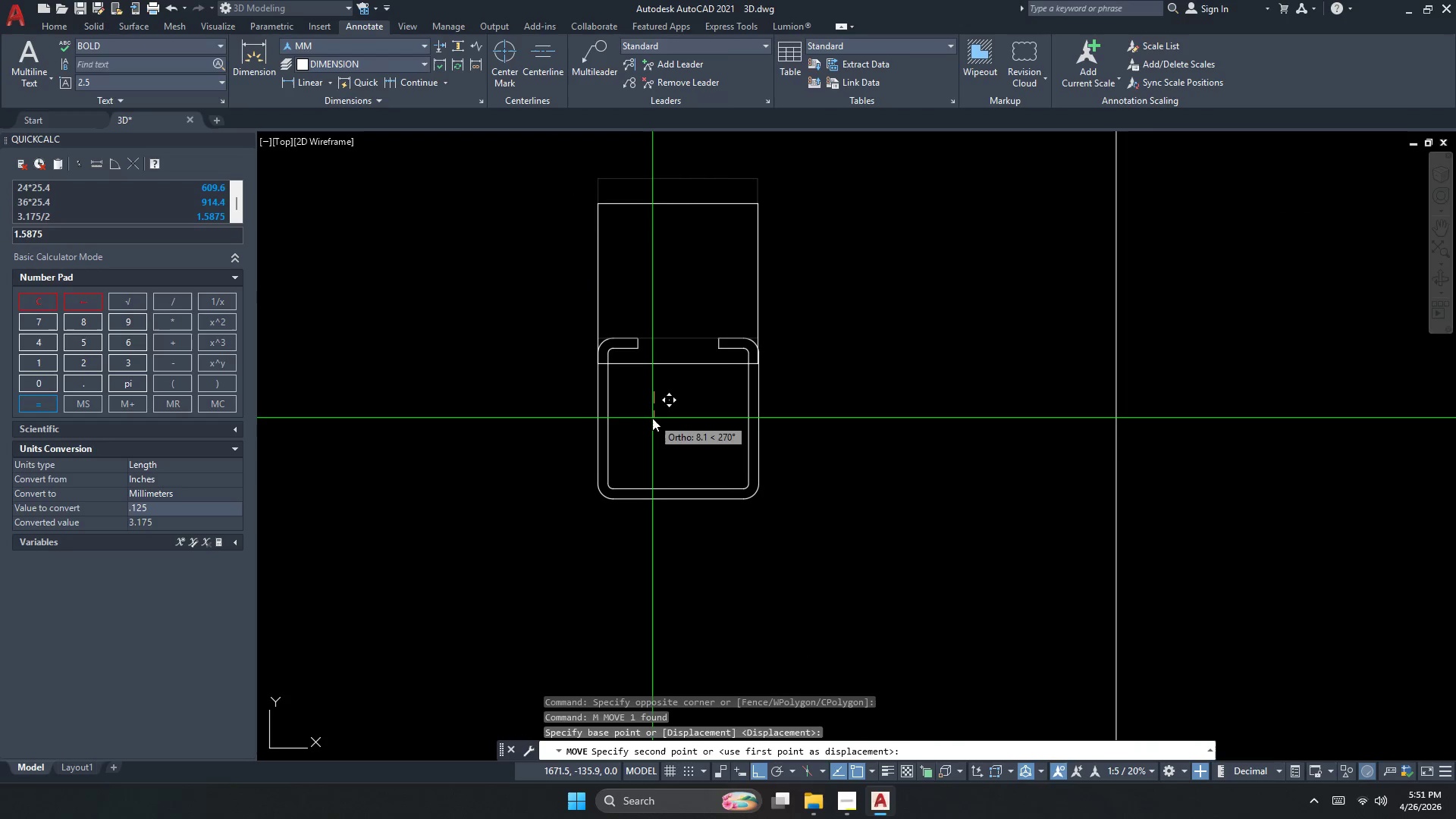 
scroll: coordinate [647, 358], scroll_direction: down, amount: 1.0
 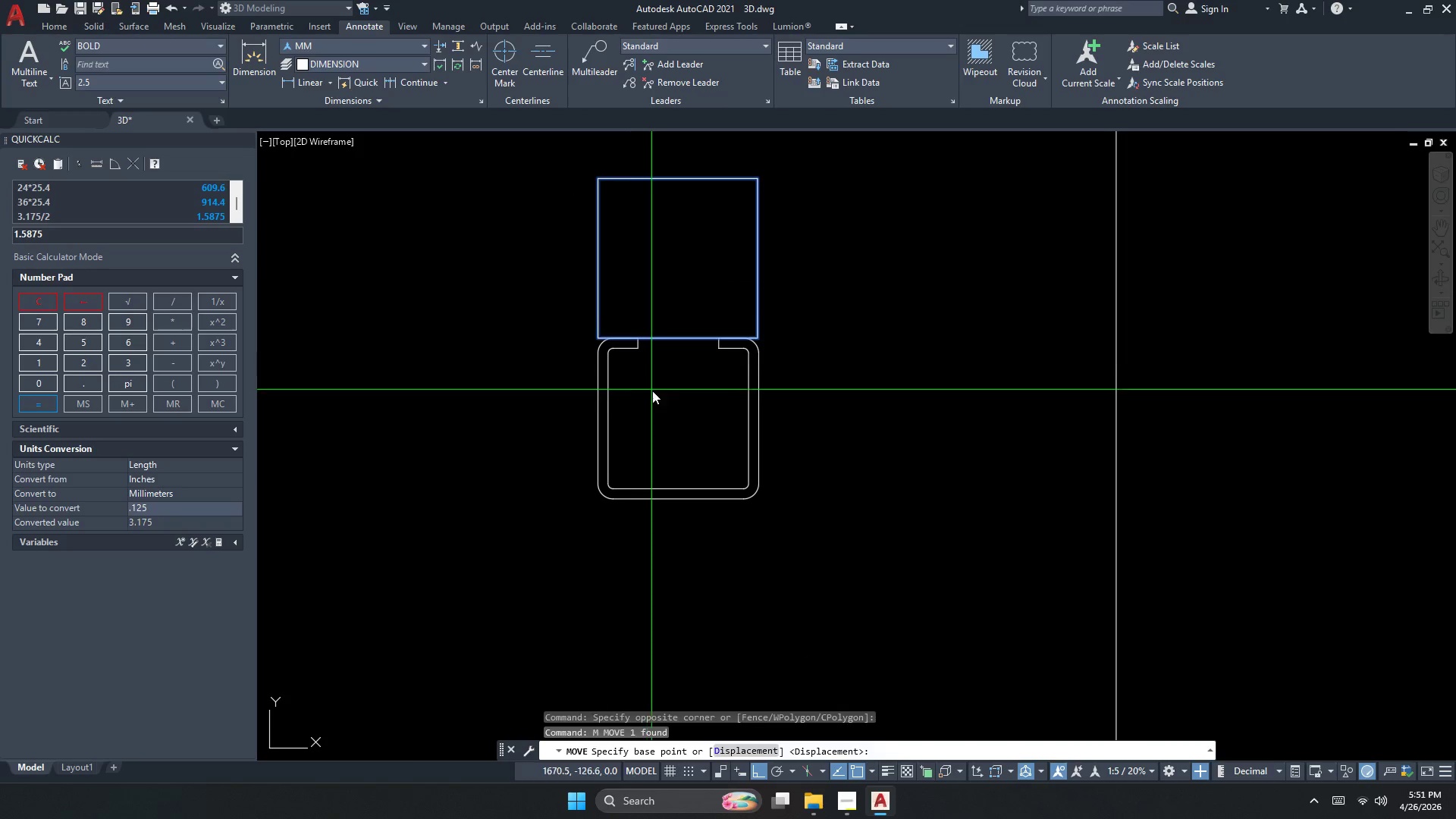 
key(Numpad5)
 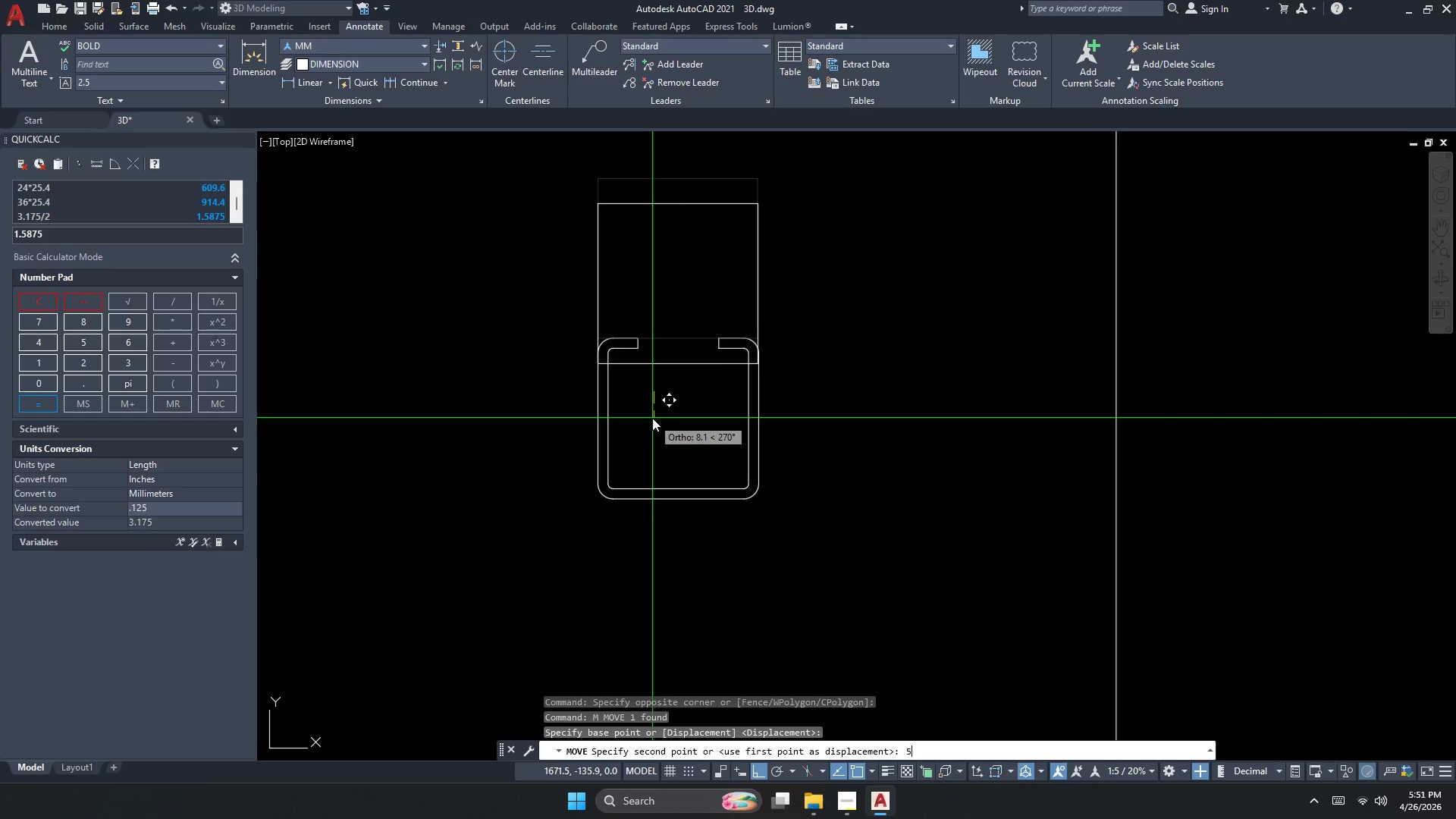 
key(Numpad0)
 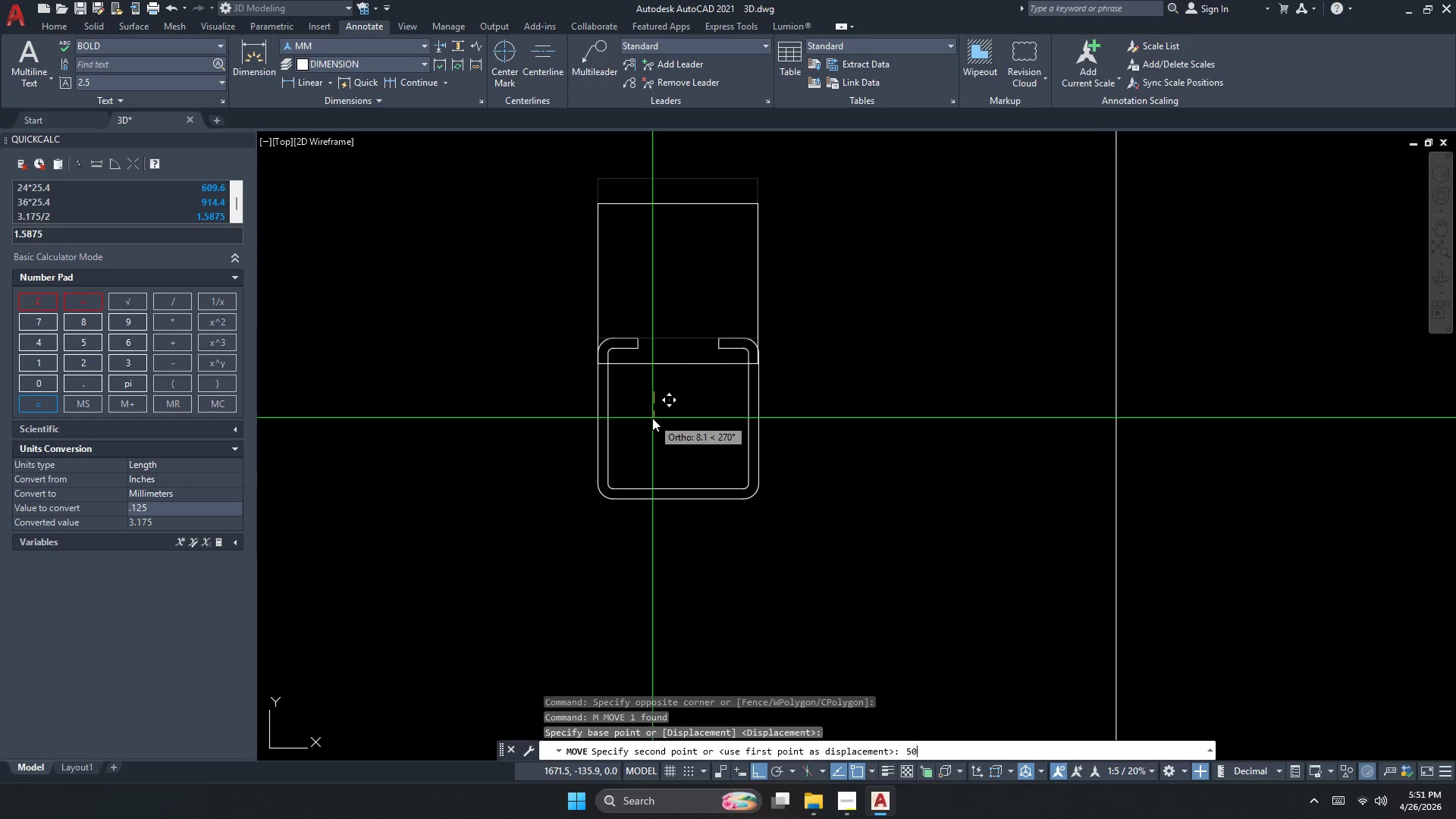 
key(NumpadEnter)
 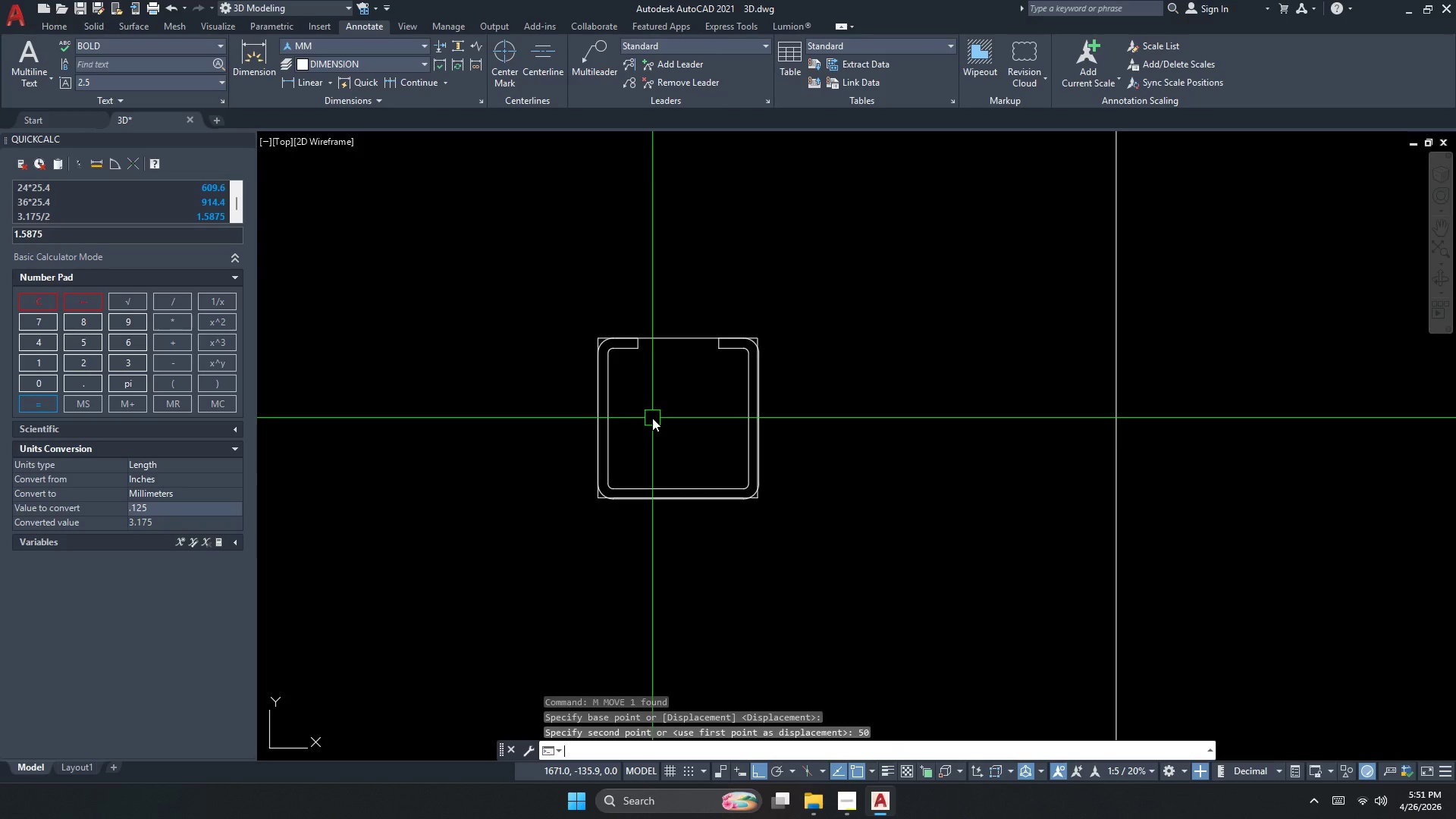 
key(Control+ControlLeft)
 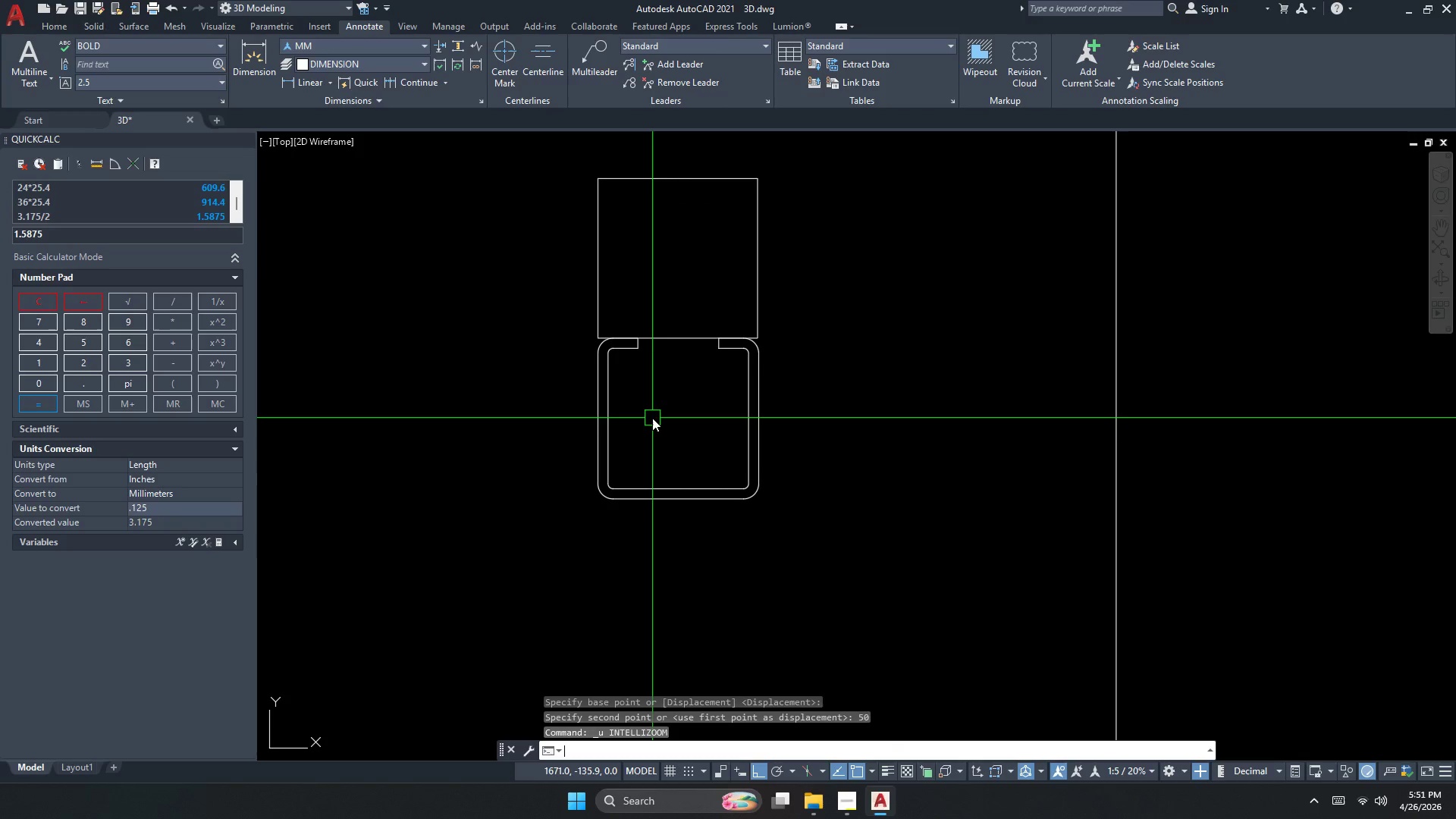 
key(Control+Z)
 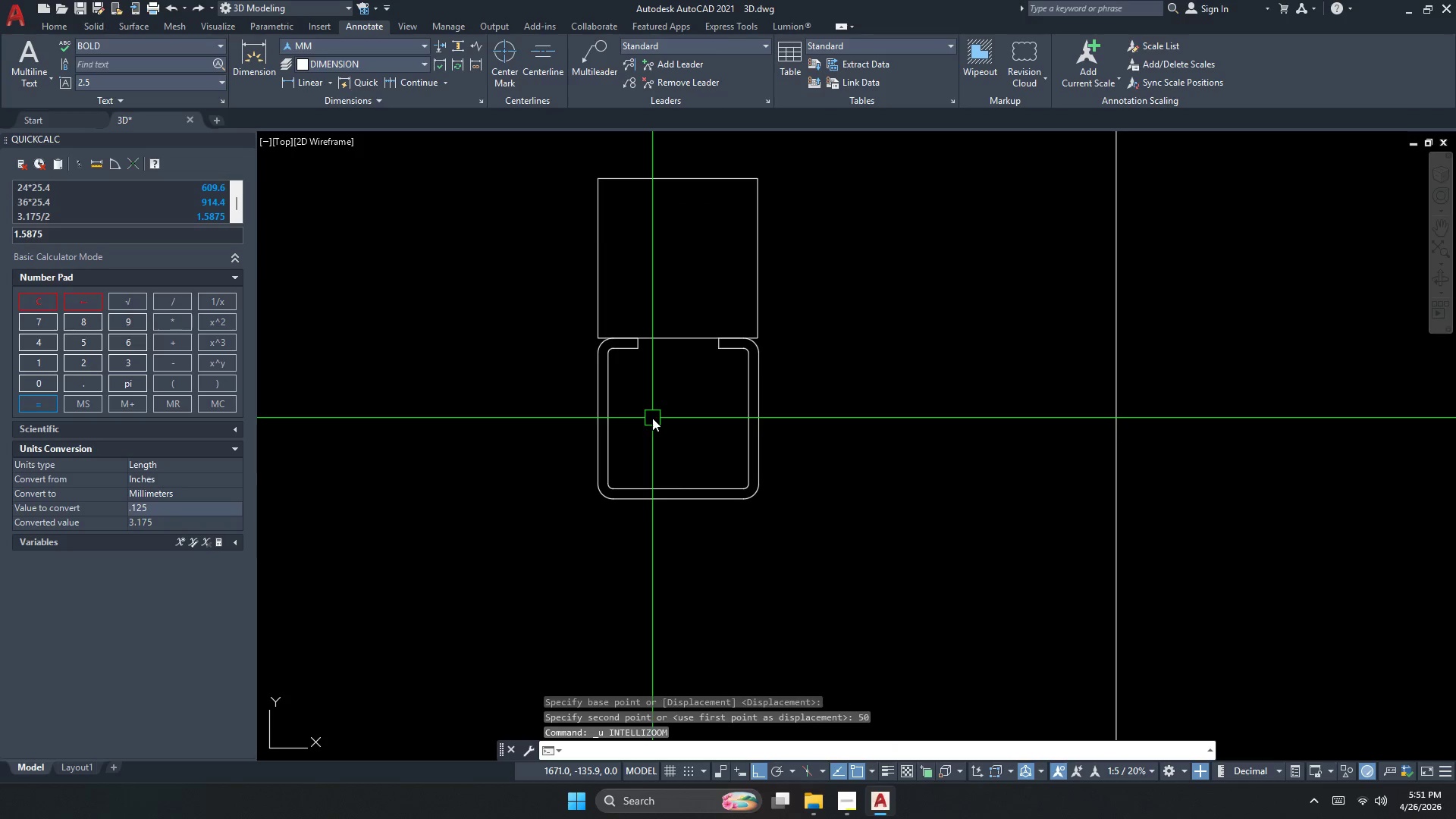 
key(Escape)
 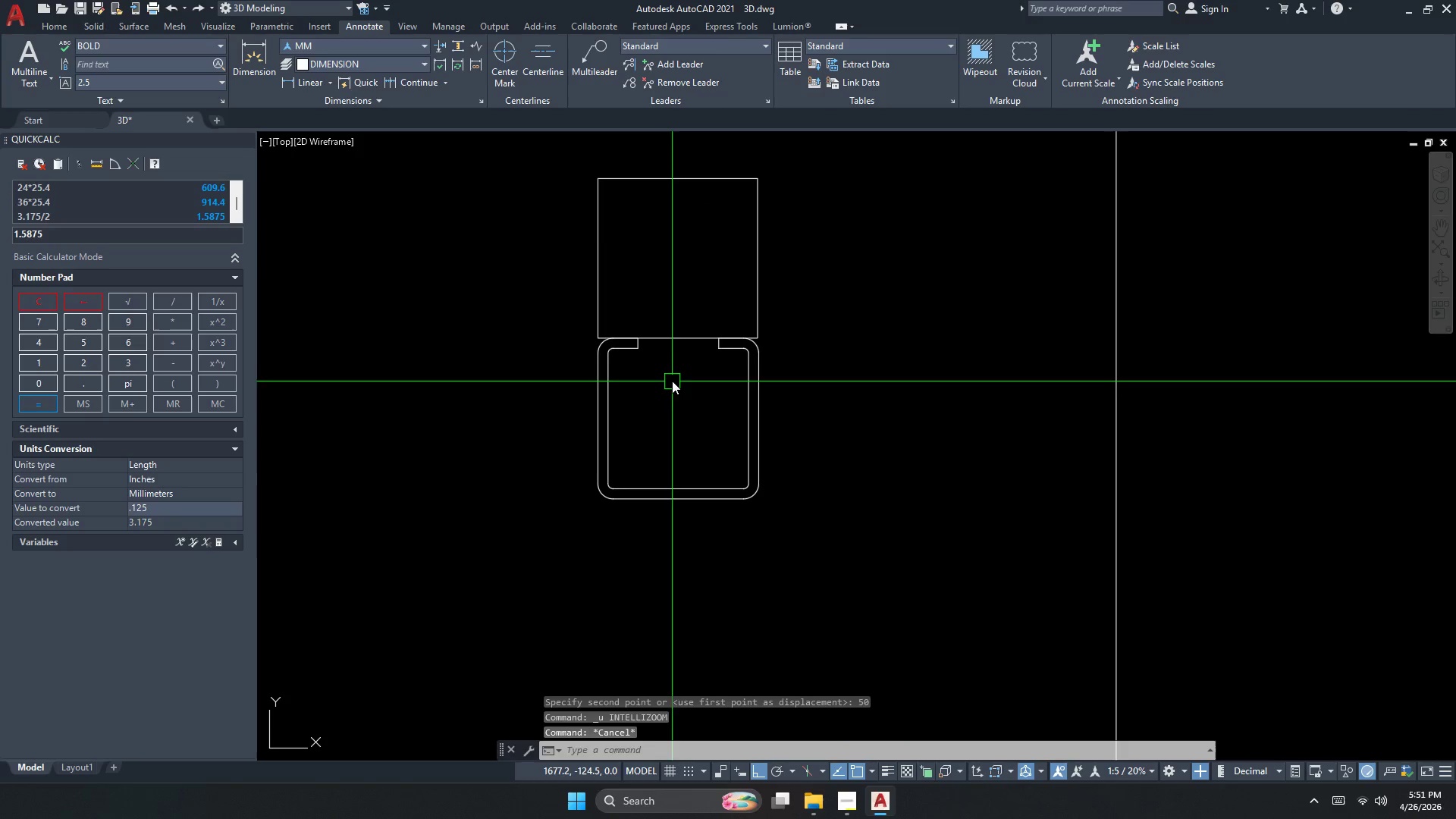 
left_click_drag(start_coordinate=[672, 381], to_coordinate=[669, 370])
 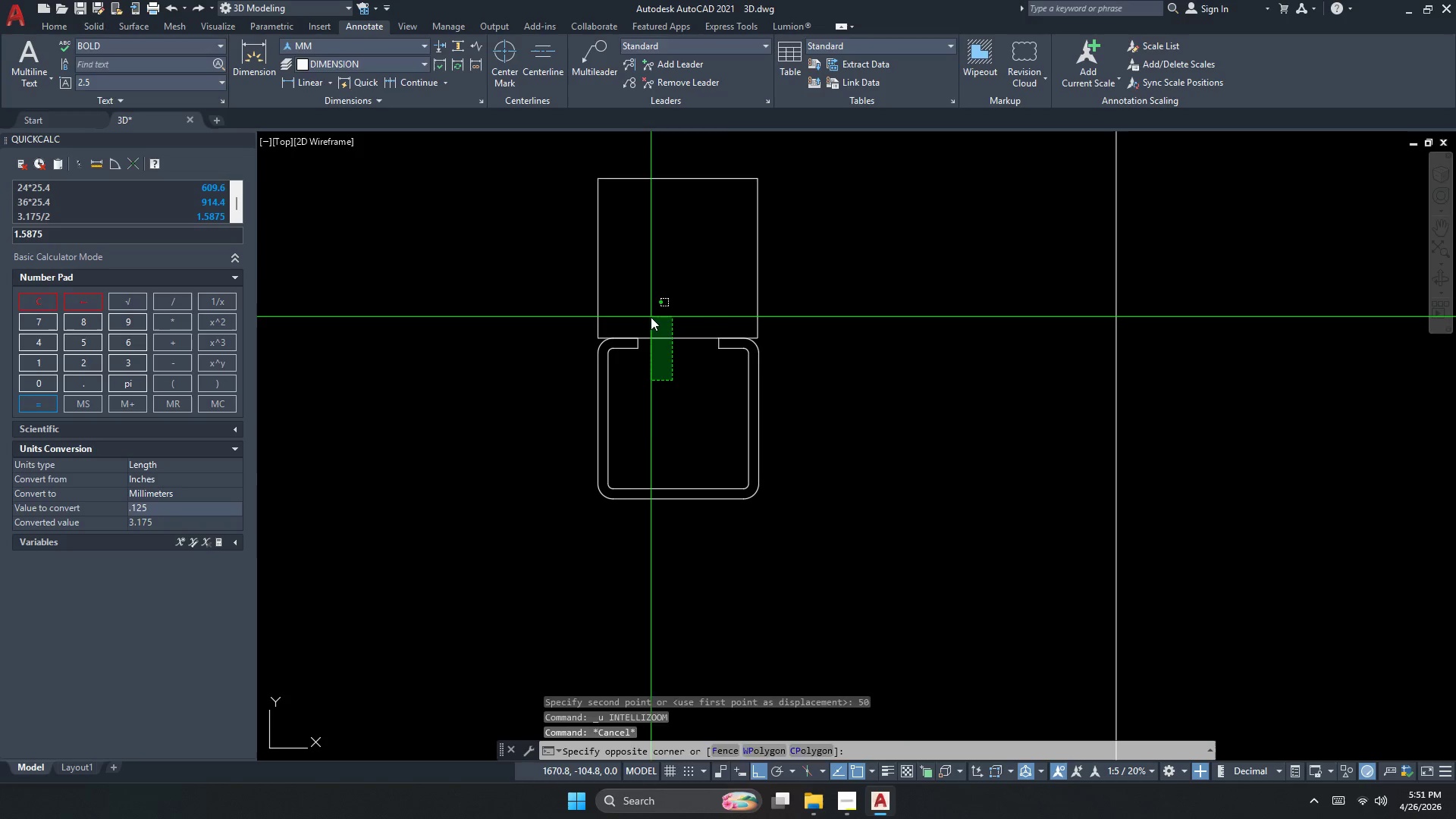 
double_click([650, 315])
 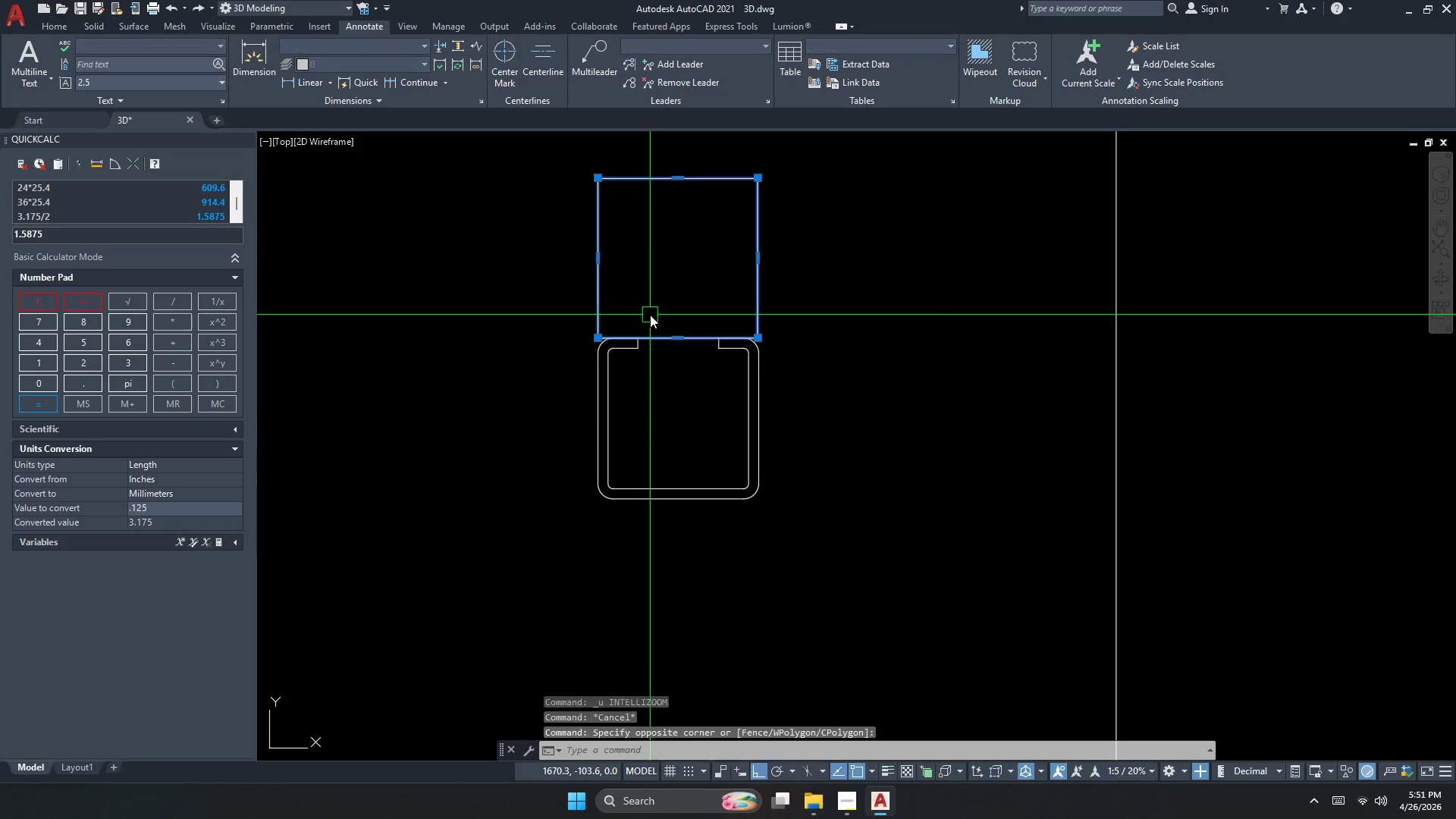 
key(M)
 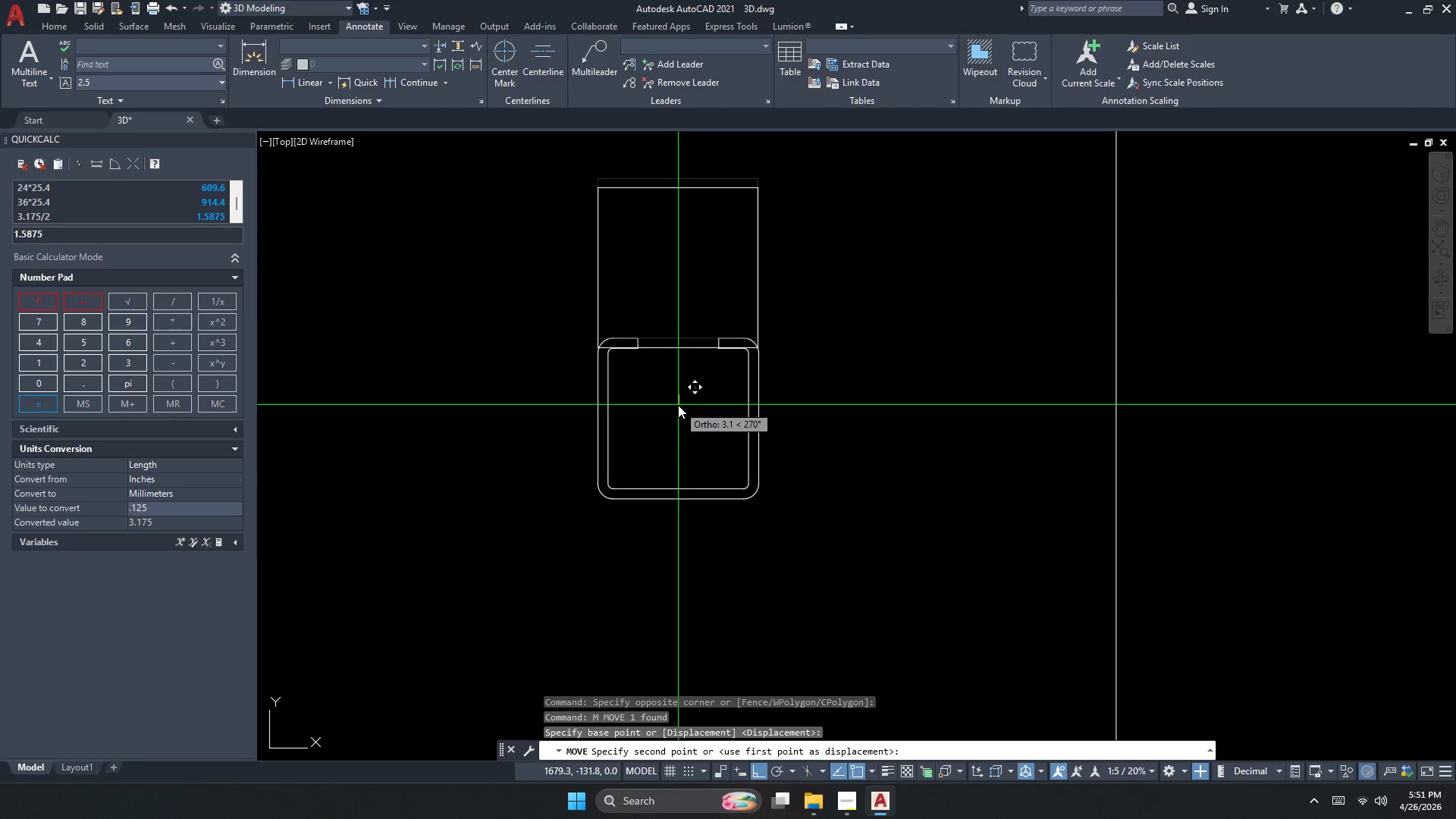 
key(Numpad3)
 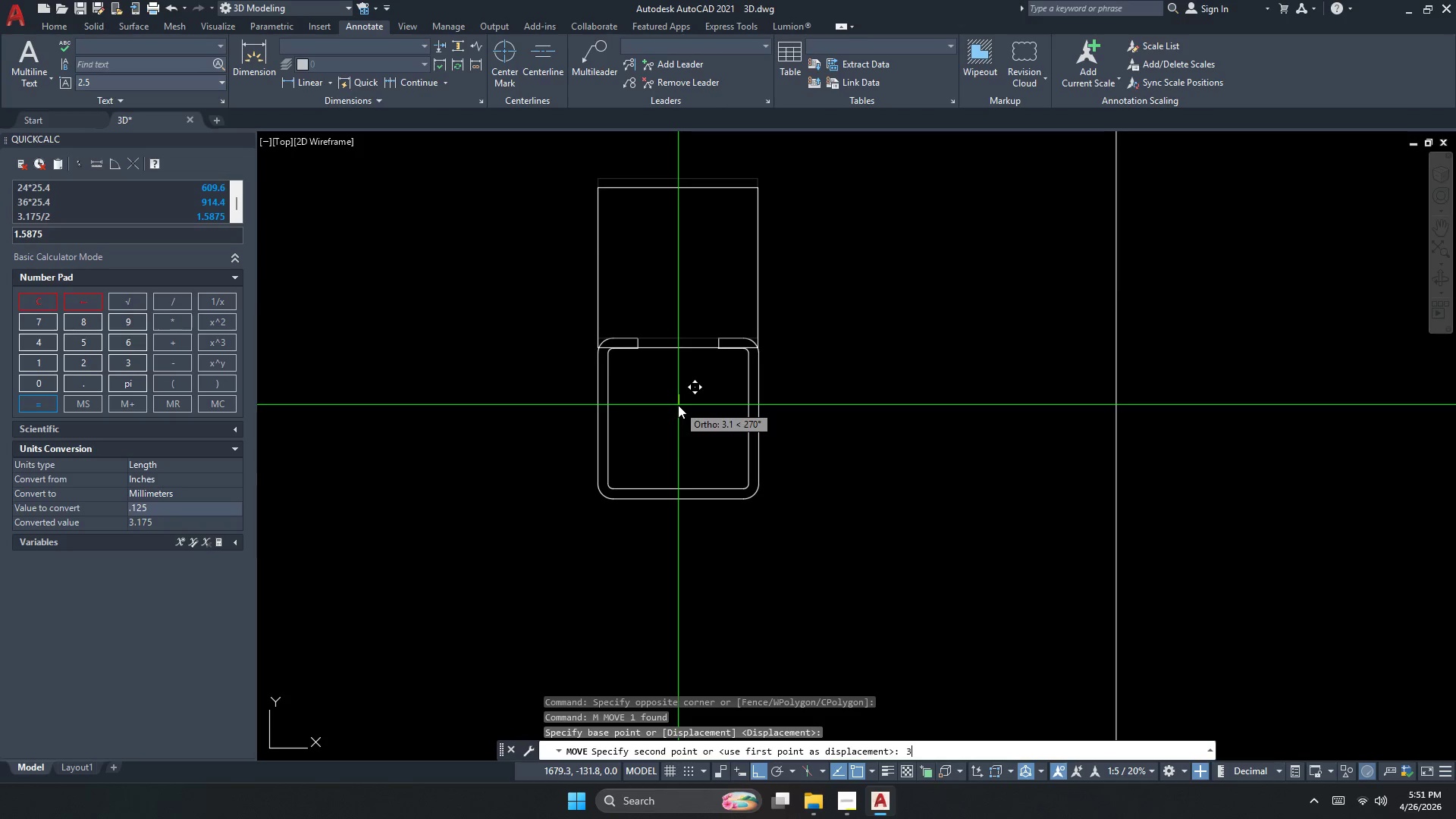 
key(Numpad0)
 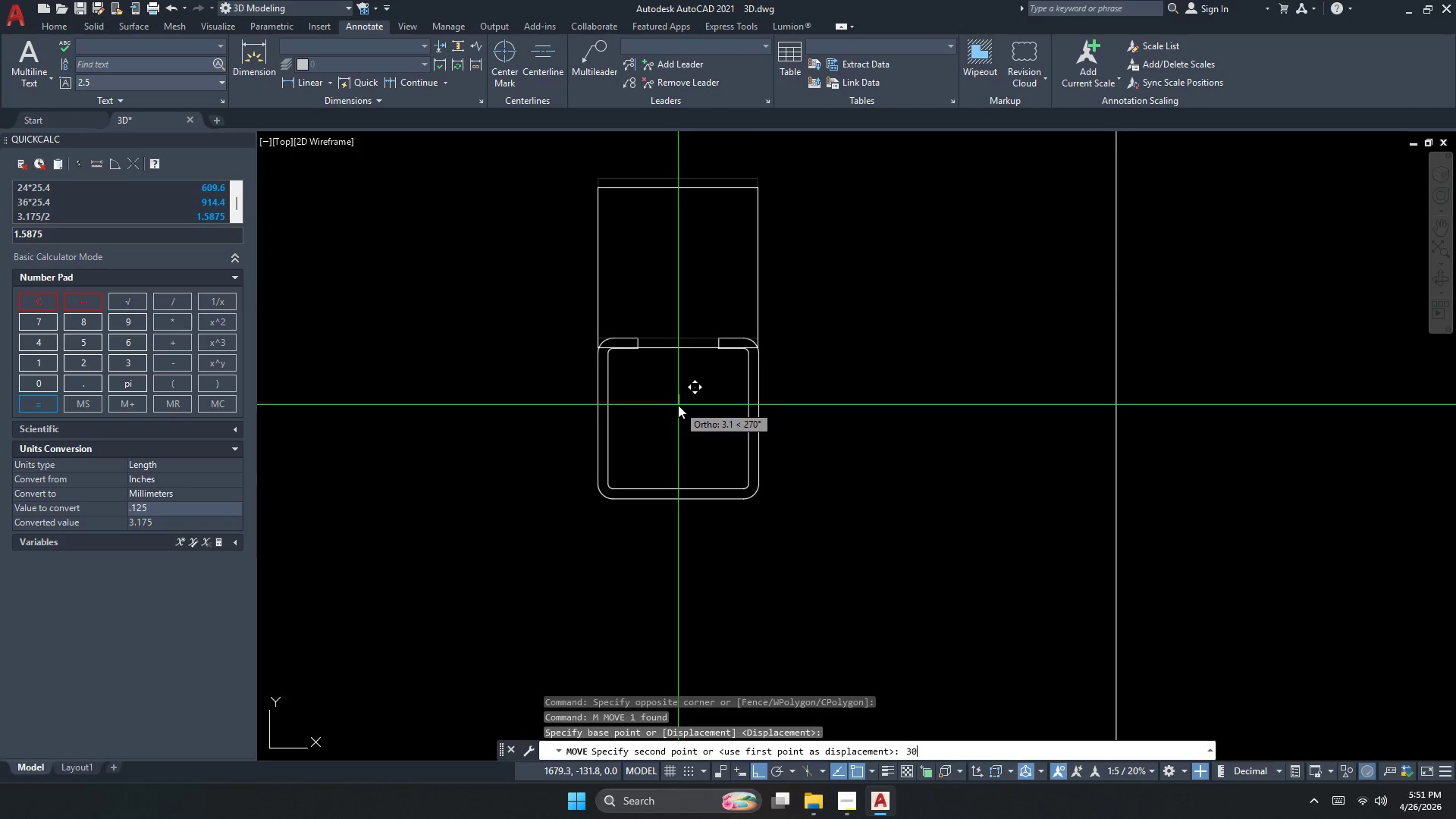 
key(NumpadEnter)
 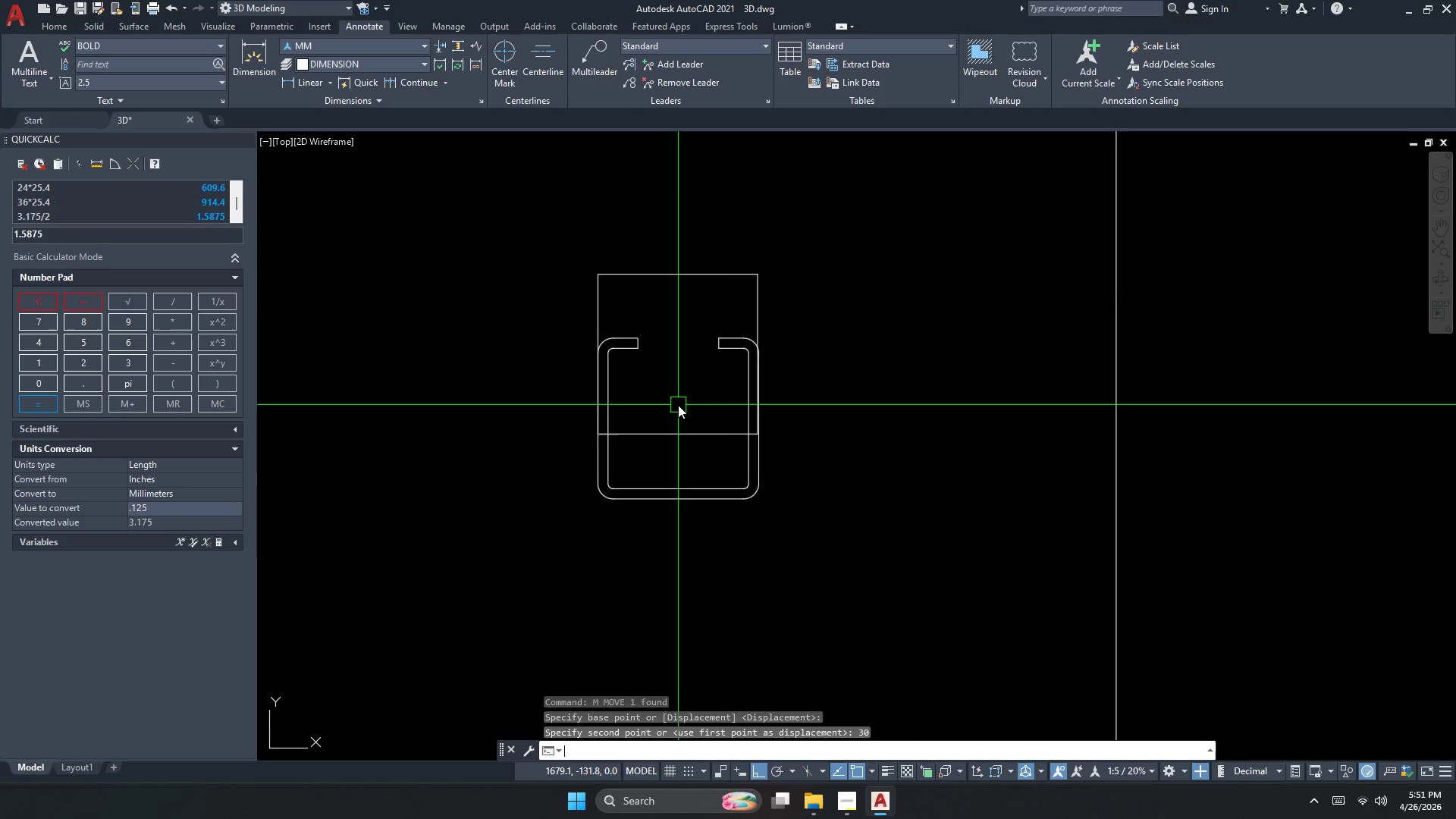 
key(Escape)
 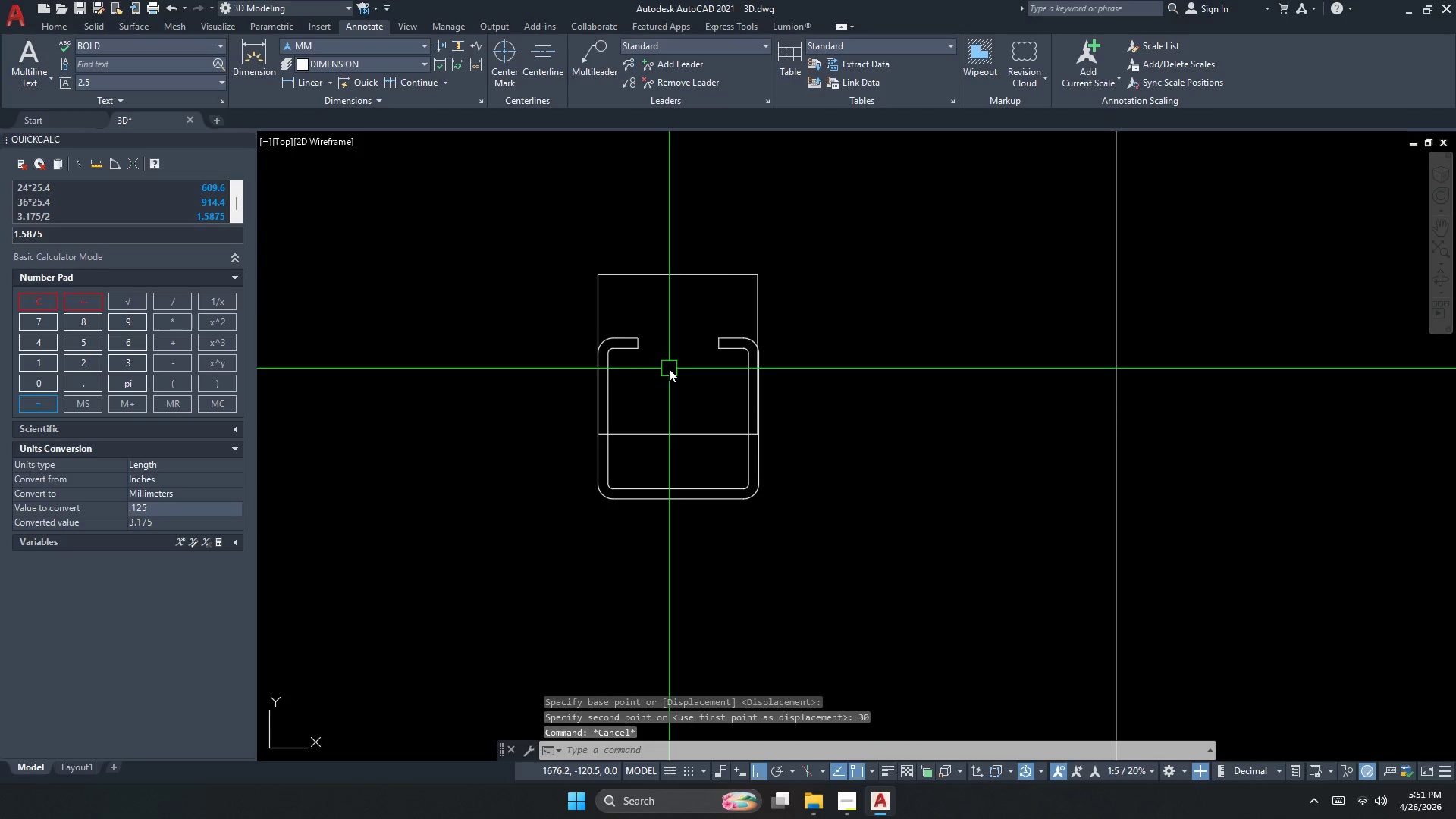 
key(Escape)
 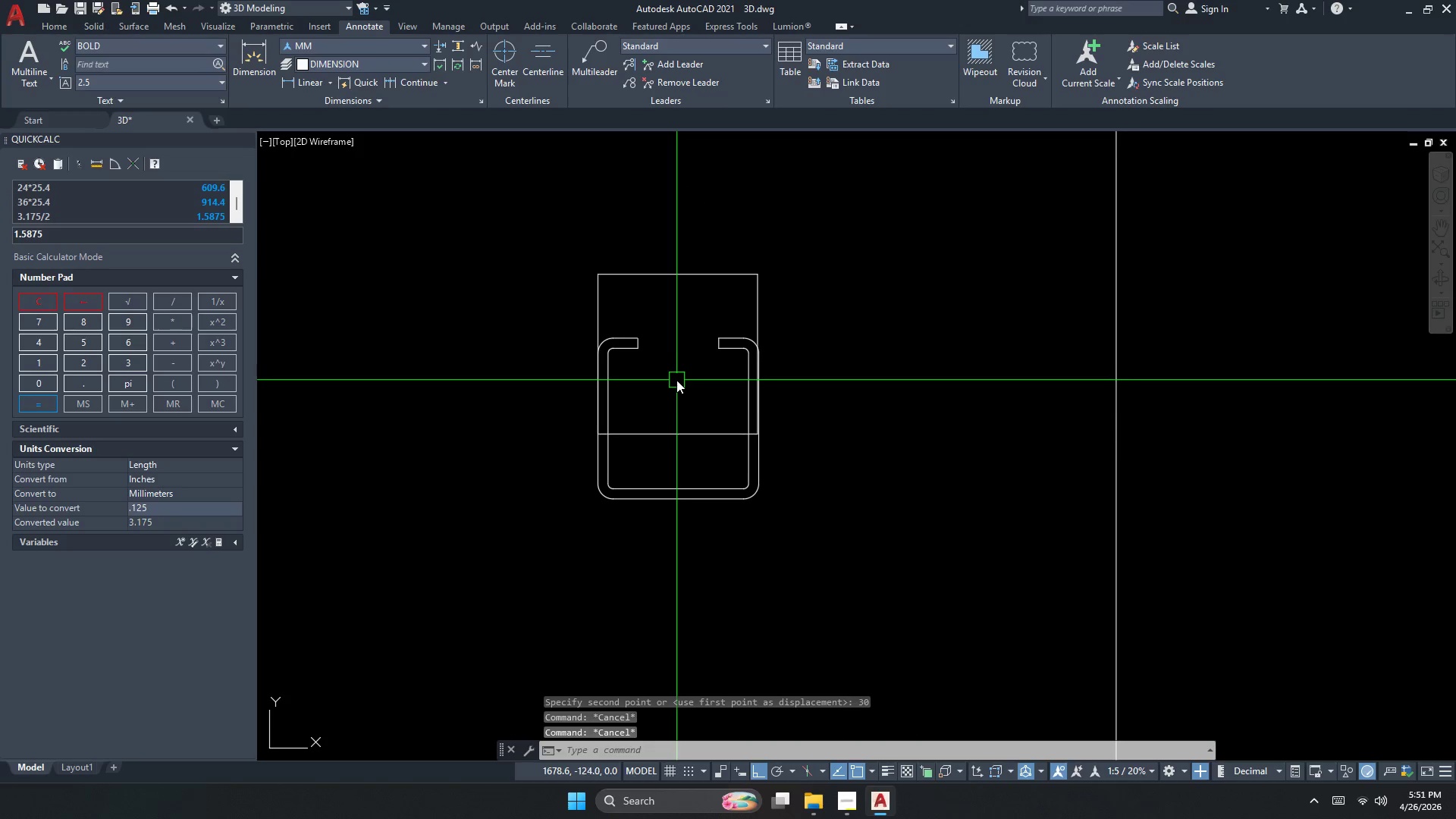 
key(Control+ControlLeft)
 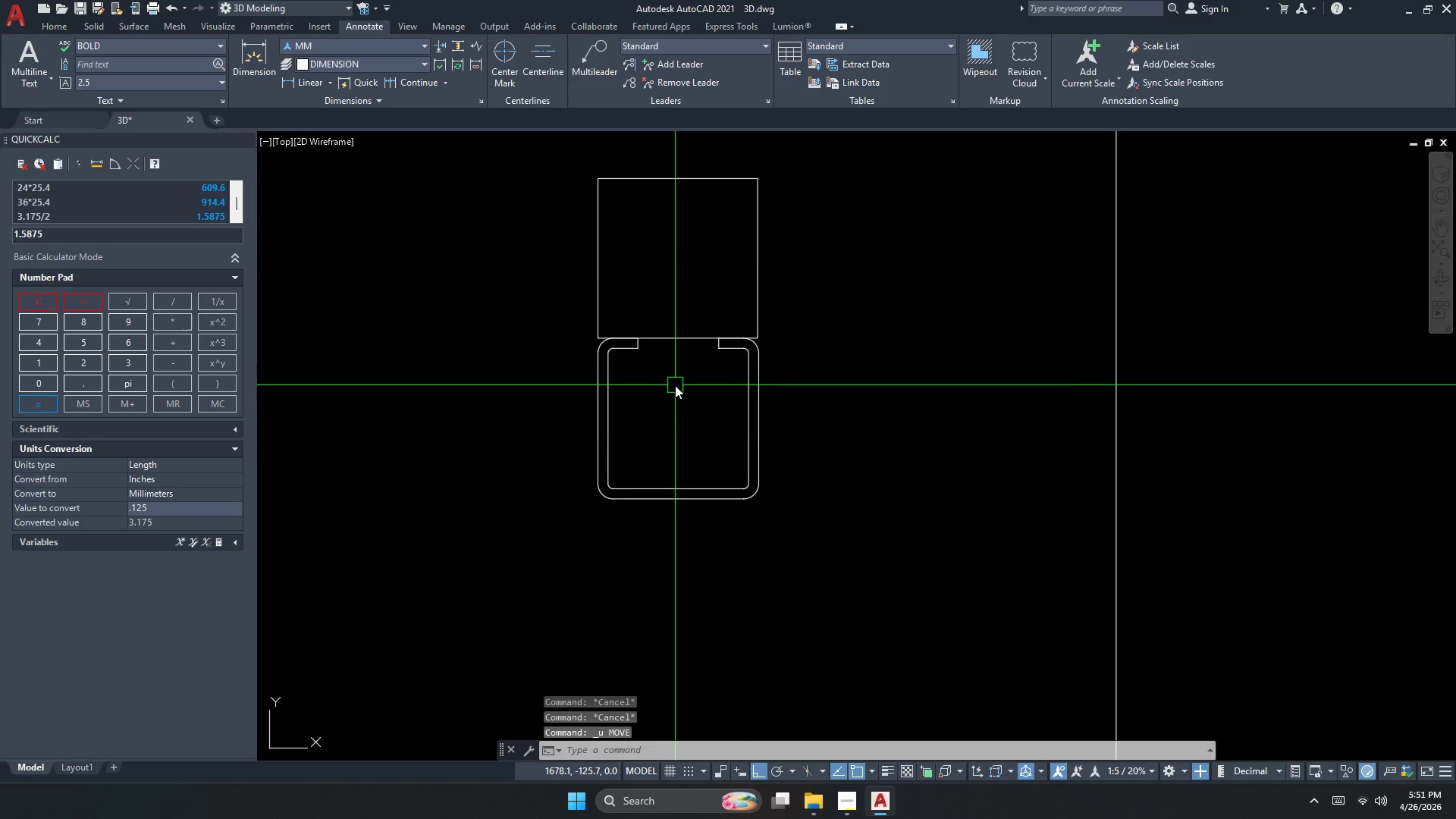 
key(Control+Z)
 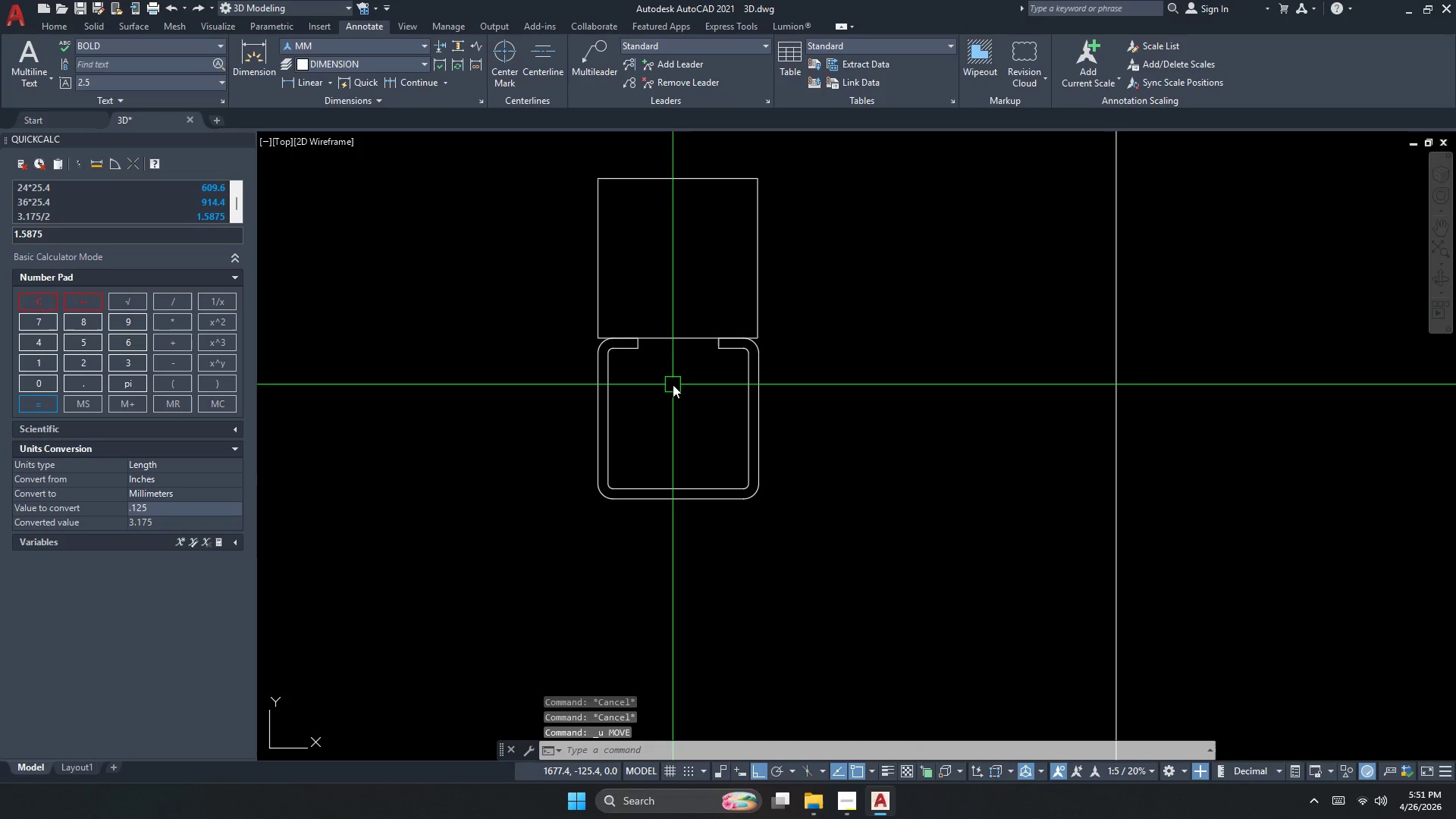 
key(Escape)
 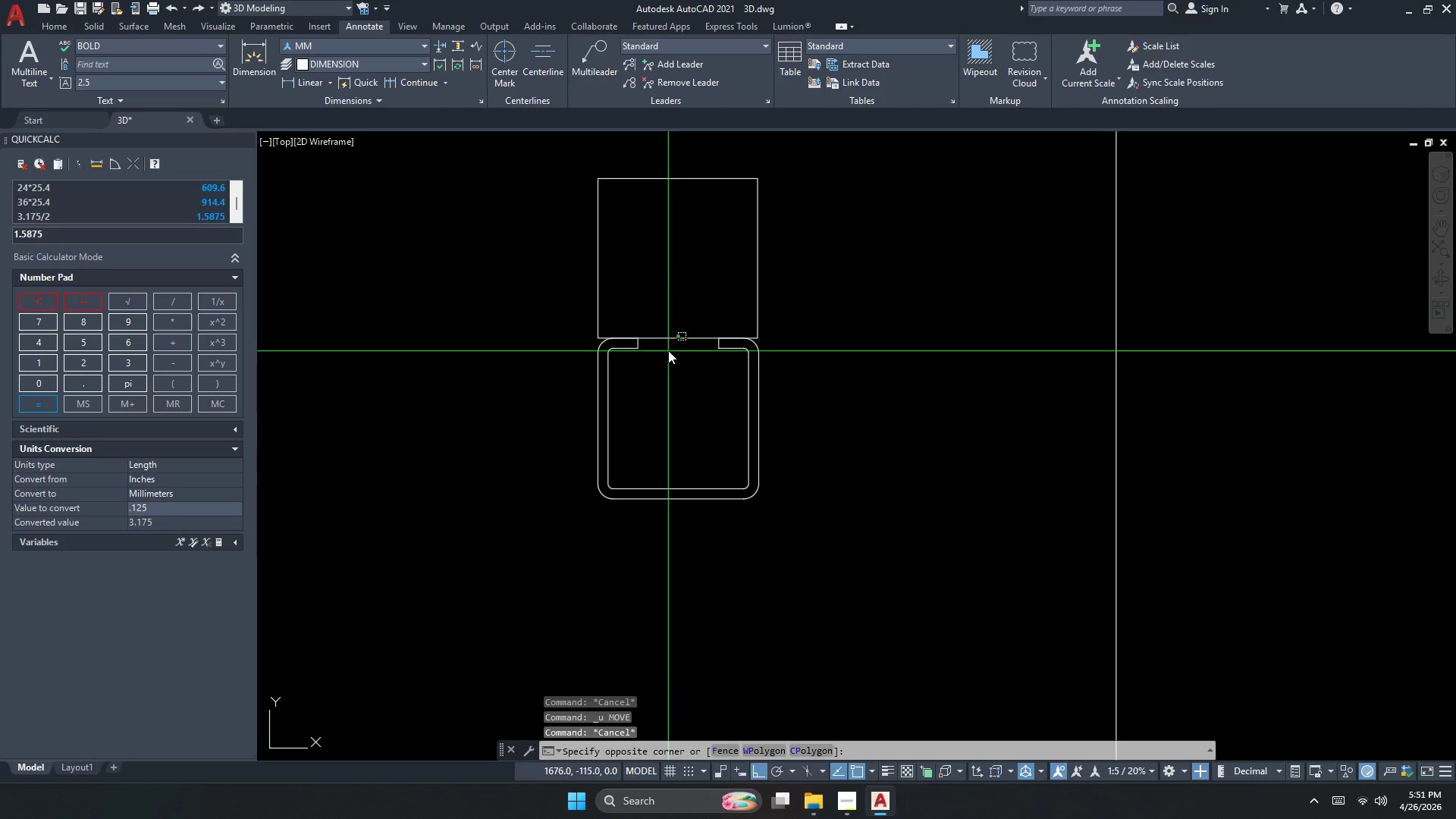 
double_click([668, 328])
 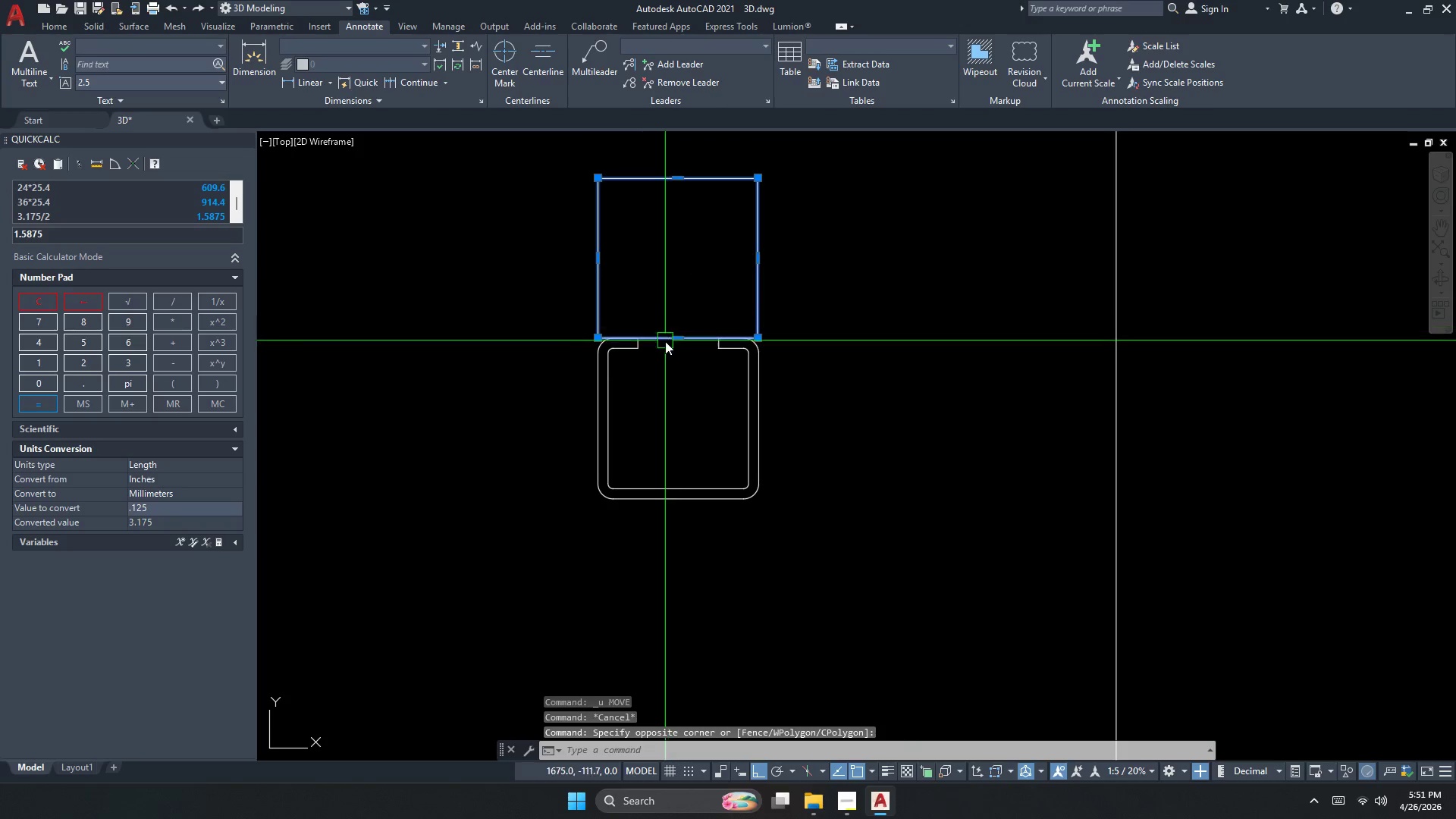 
key(M)
 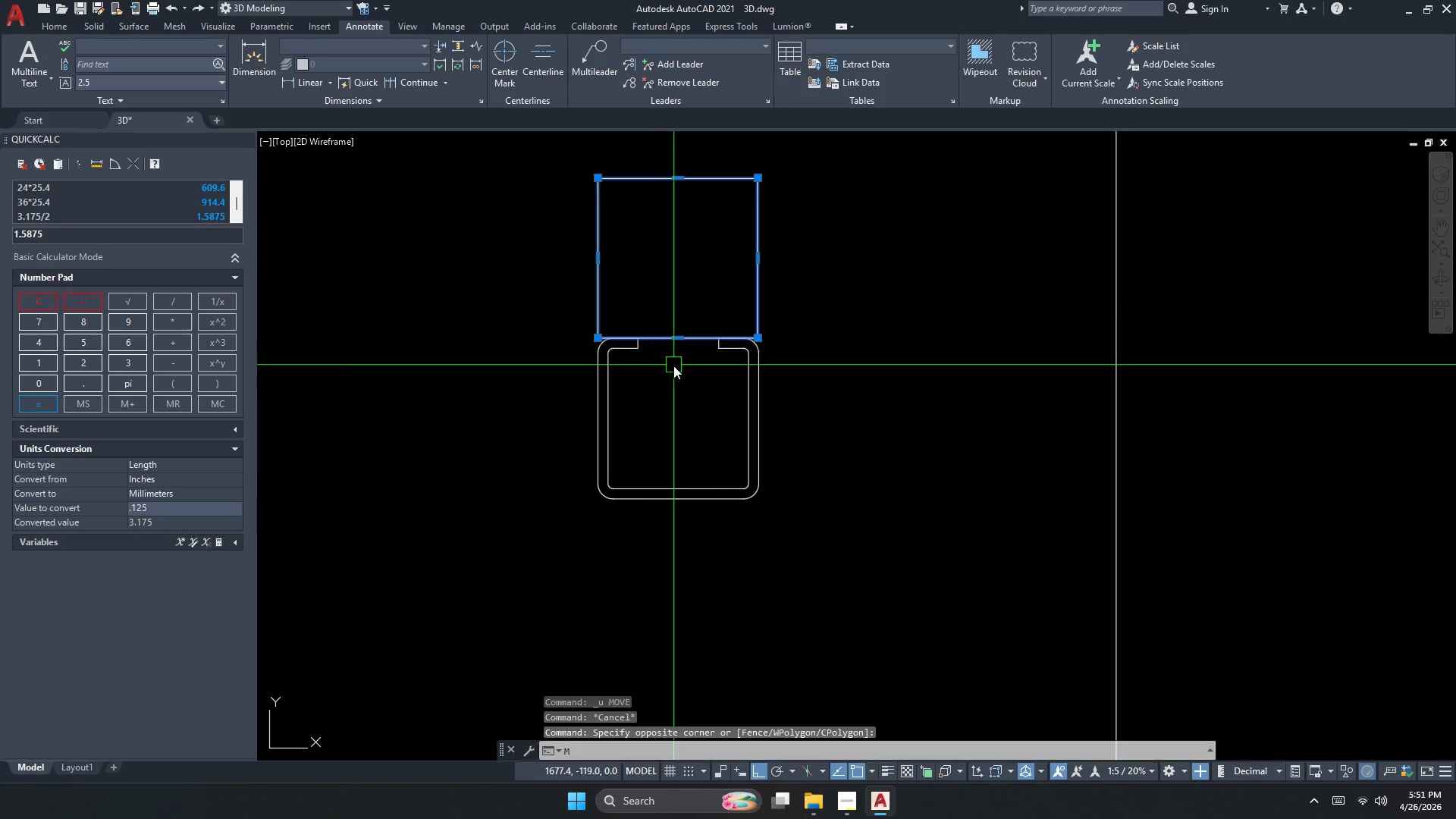 
key(Space)
 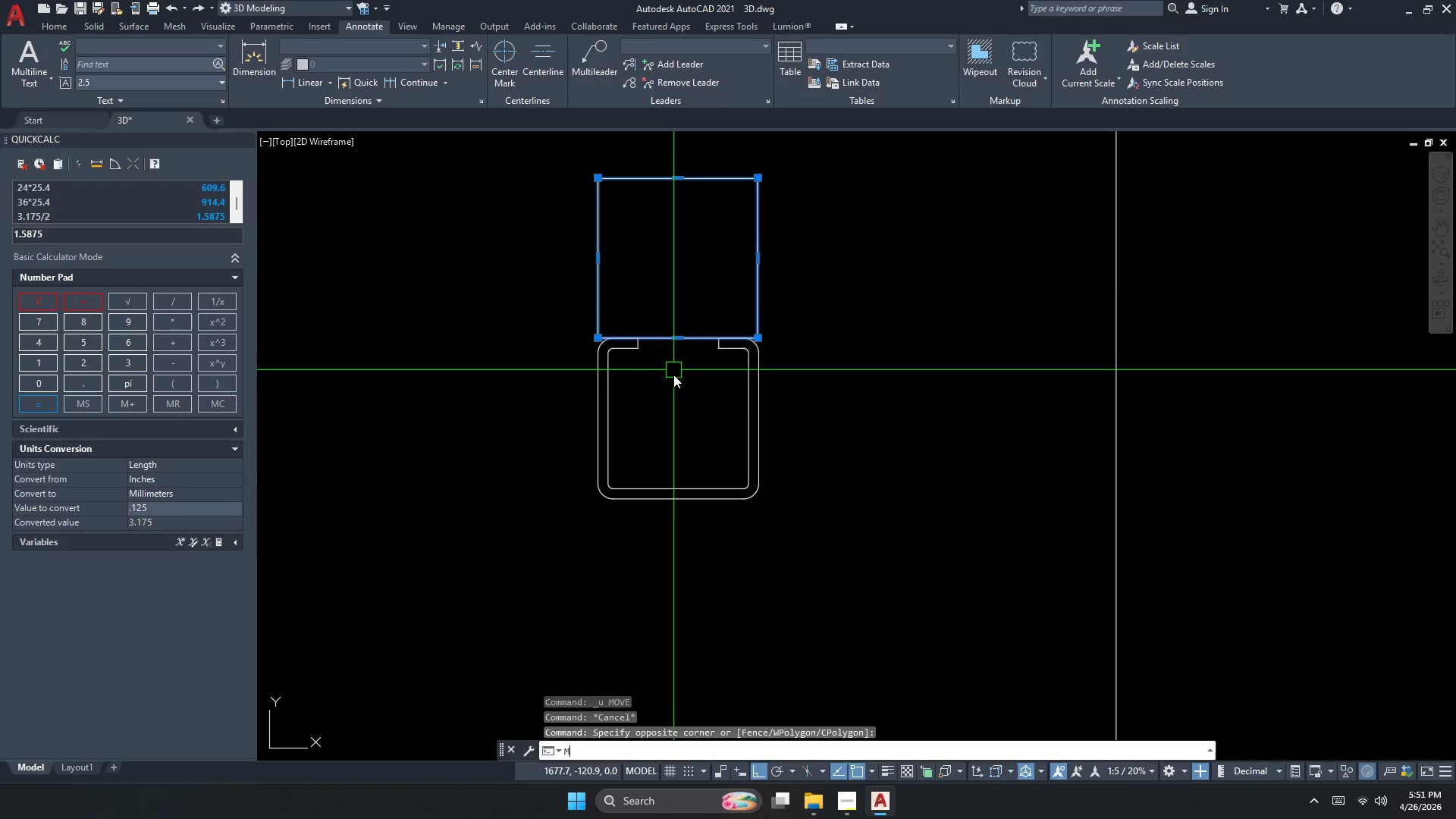 
left_click_drag(start_coordinate=[672, 383], to_coordinate=[672, 391])
 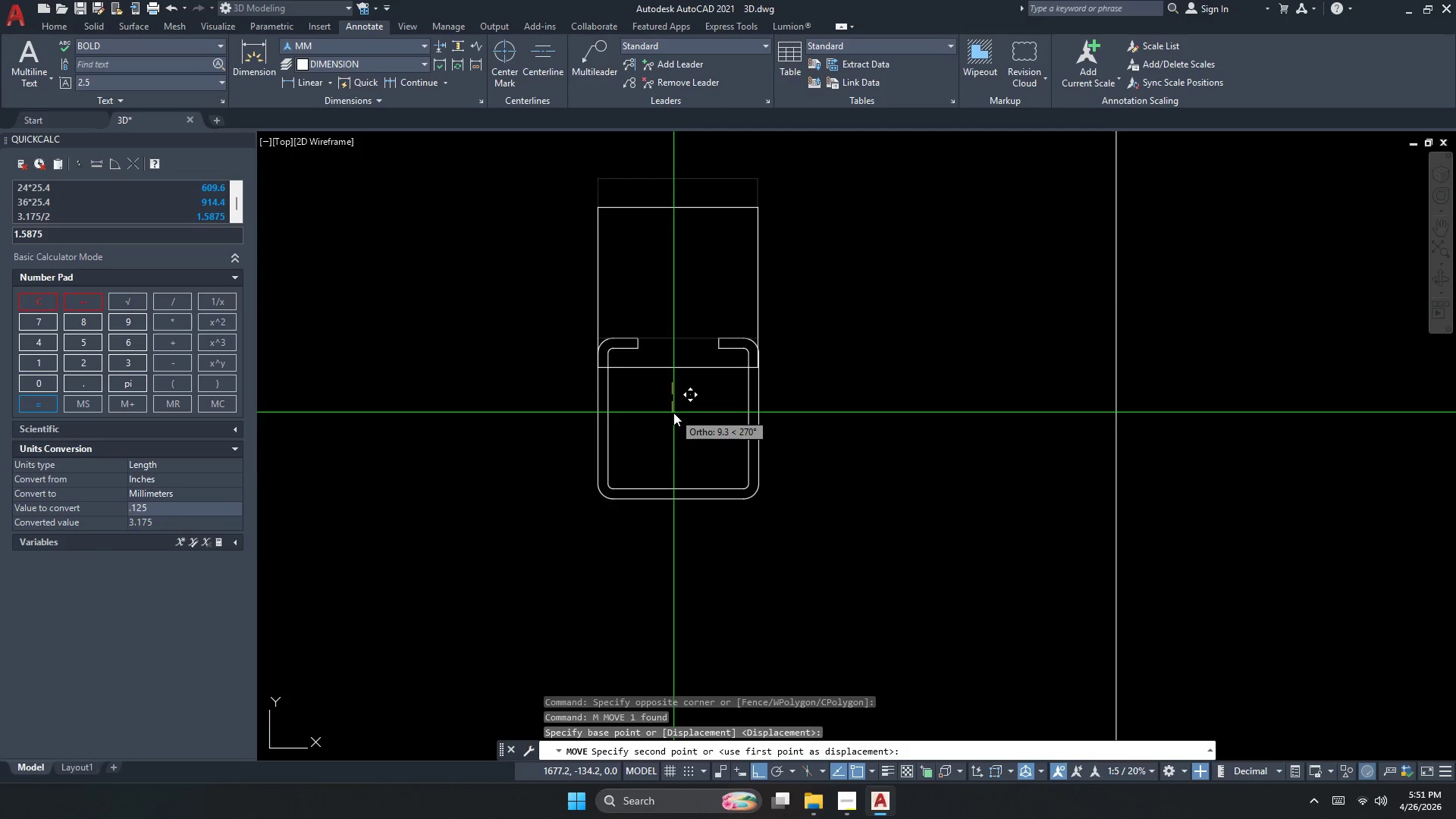 
key(Numpad2)
 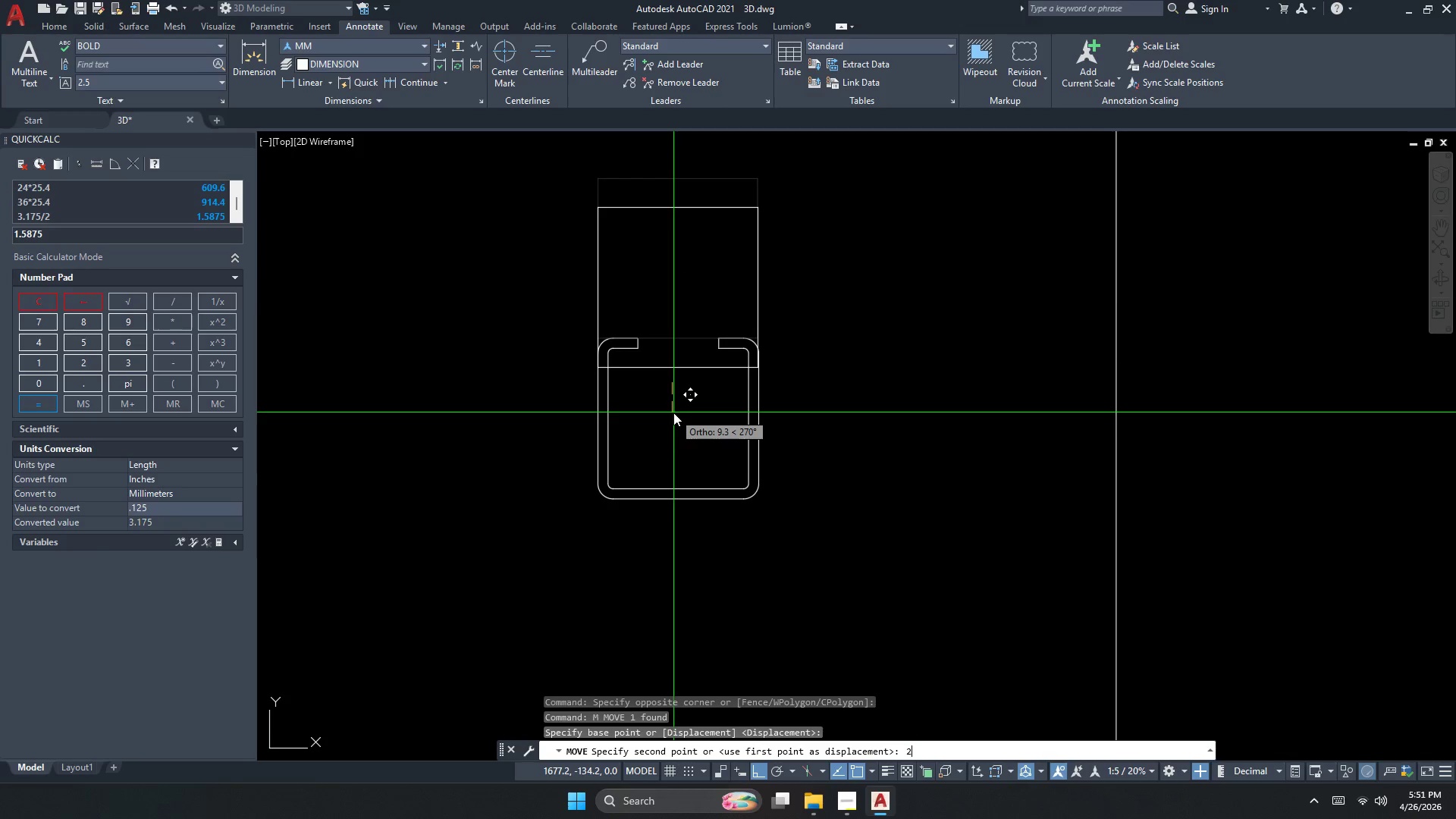 
key(Numpad5)
 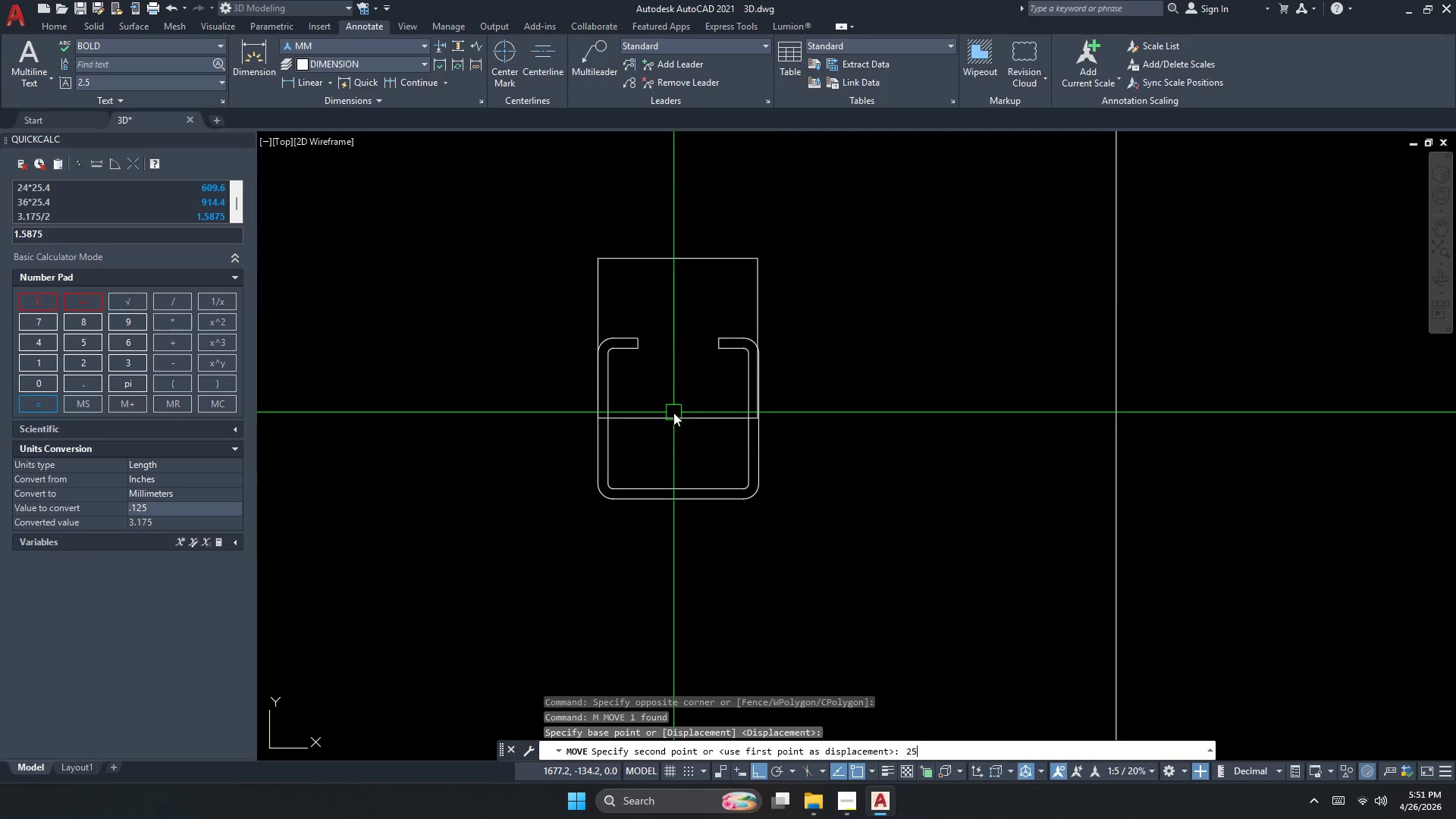 
key(NumpadEnter)
 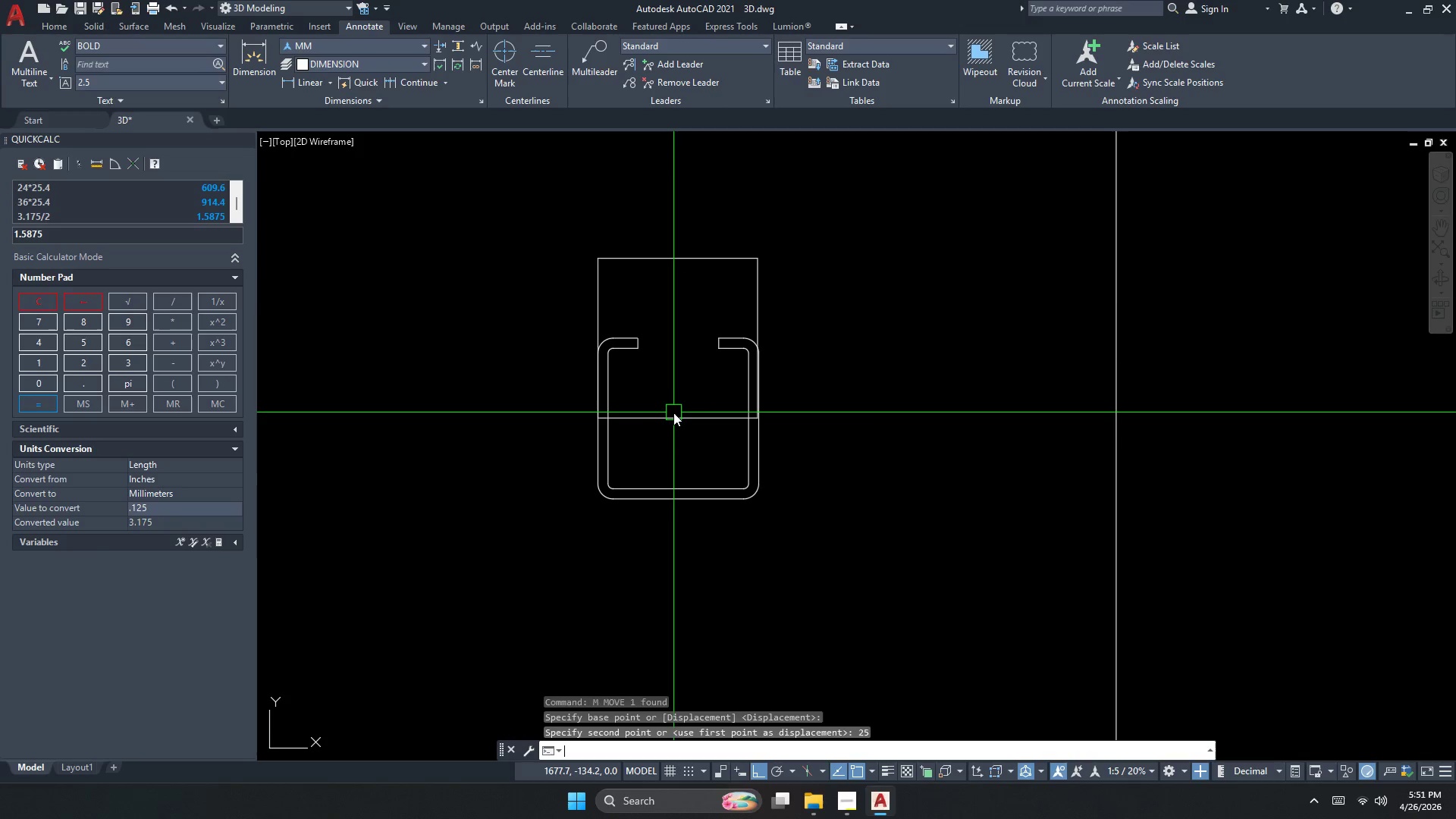 
key(Escape)
 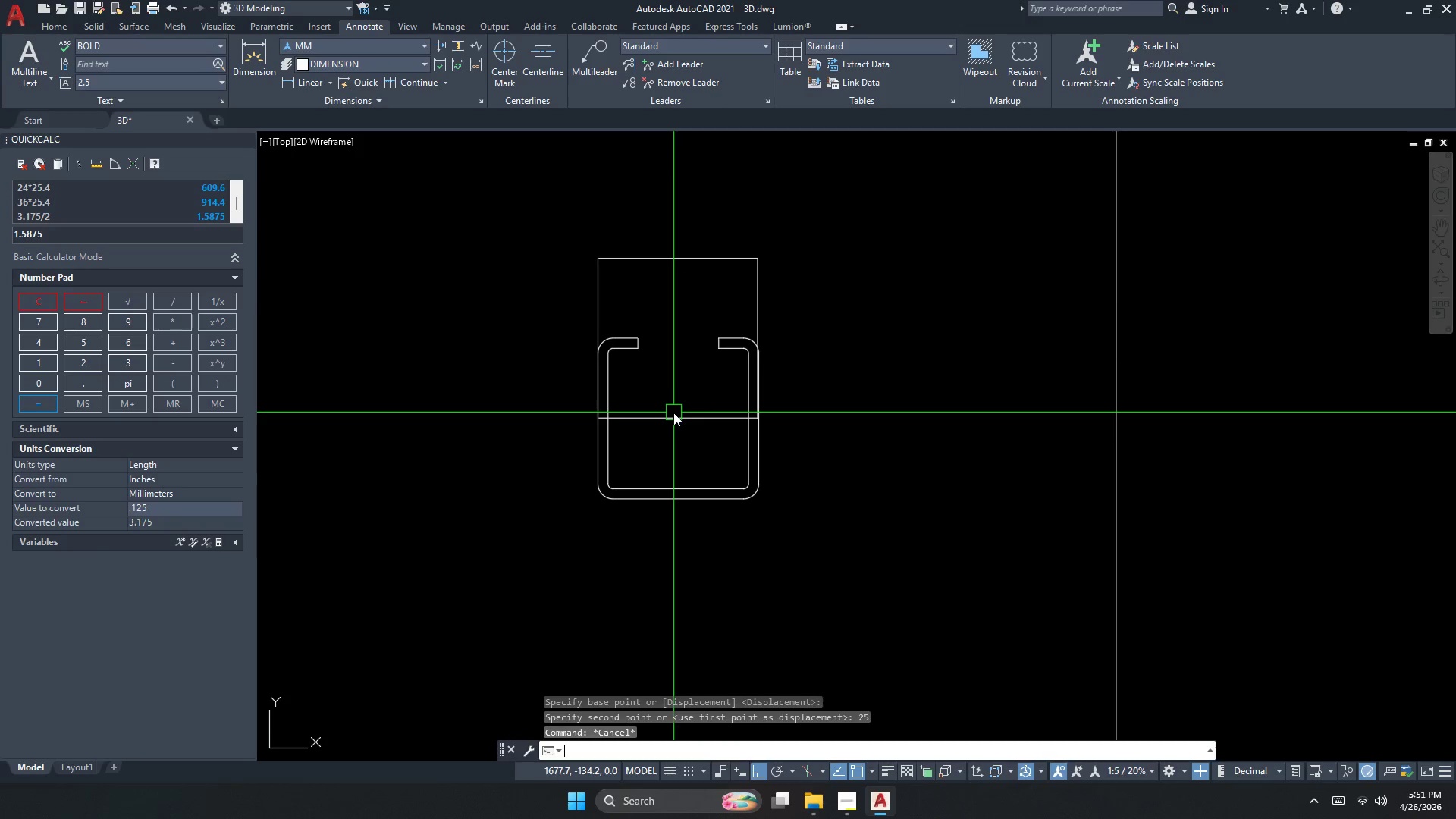 
key(R)
 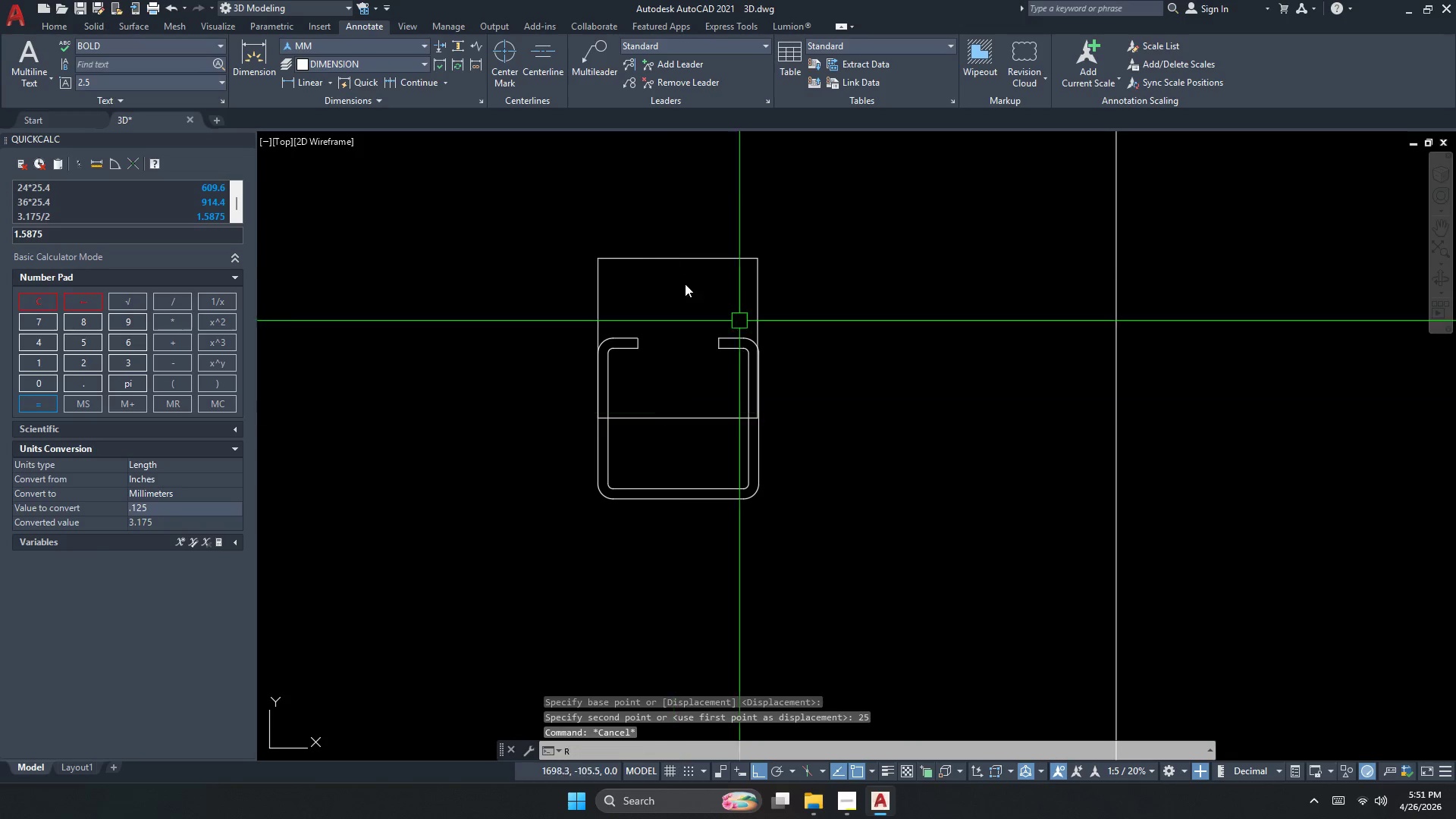 
type(ec )
 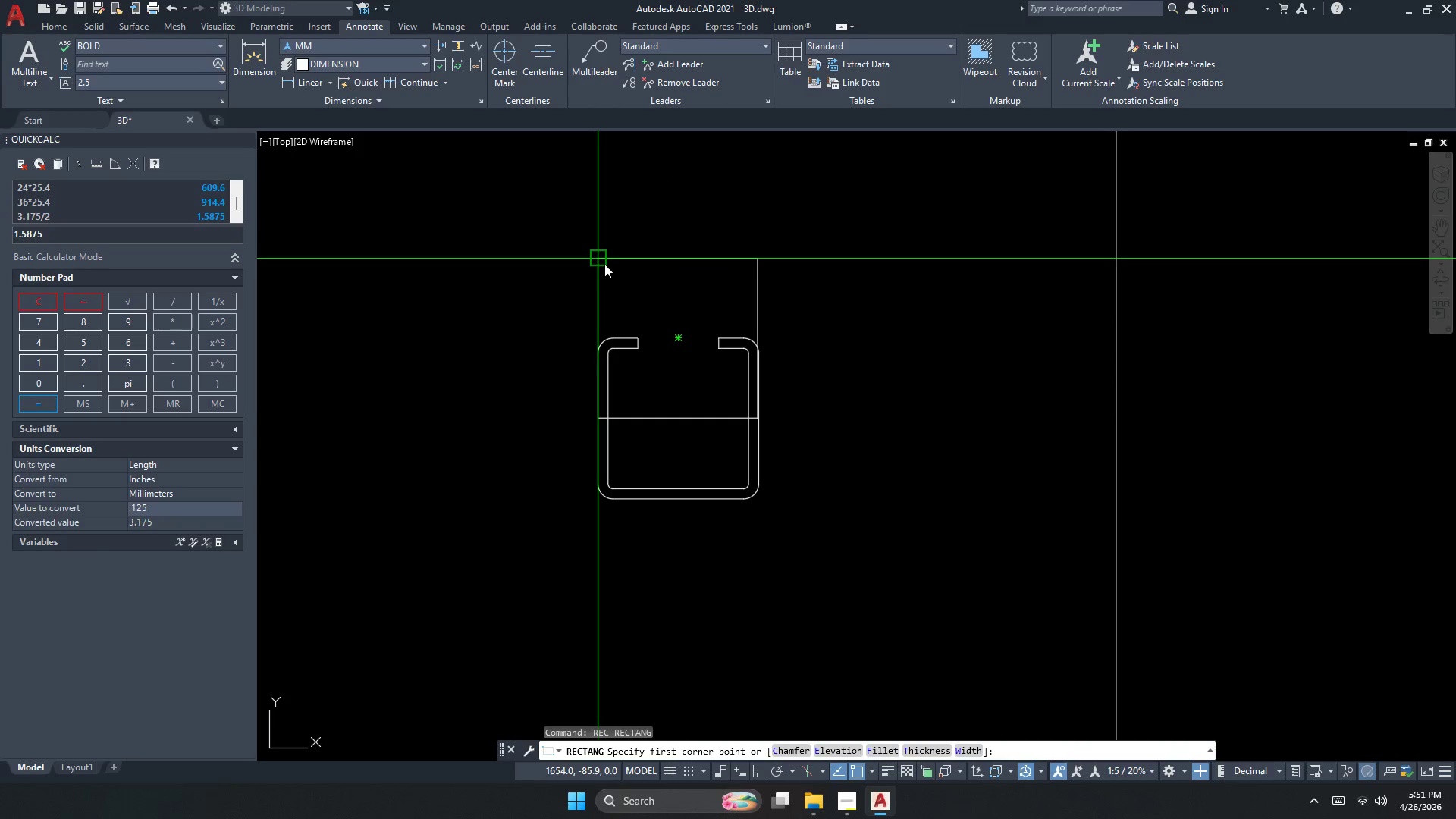 
left_click([604, 264])
 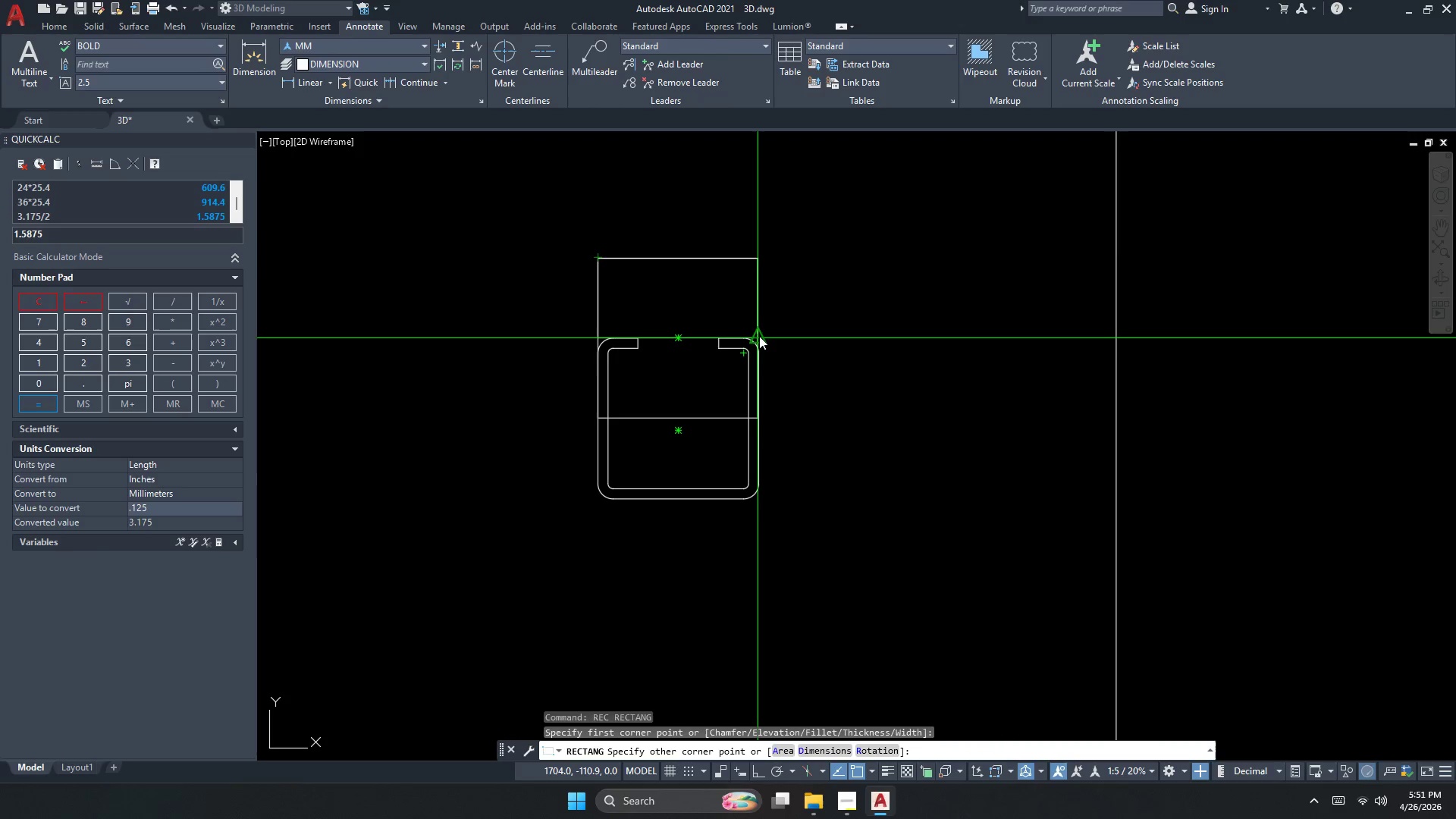 
left_click([759, 336])
 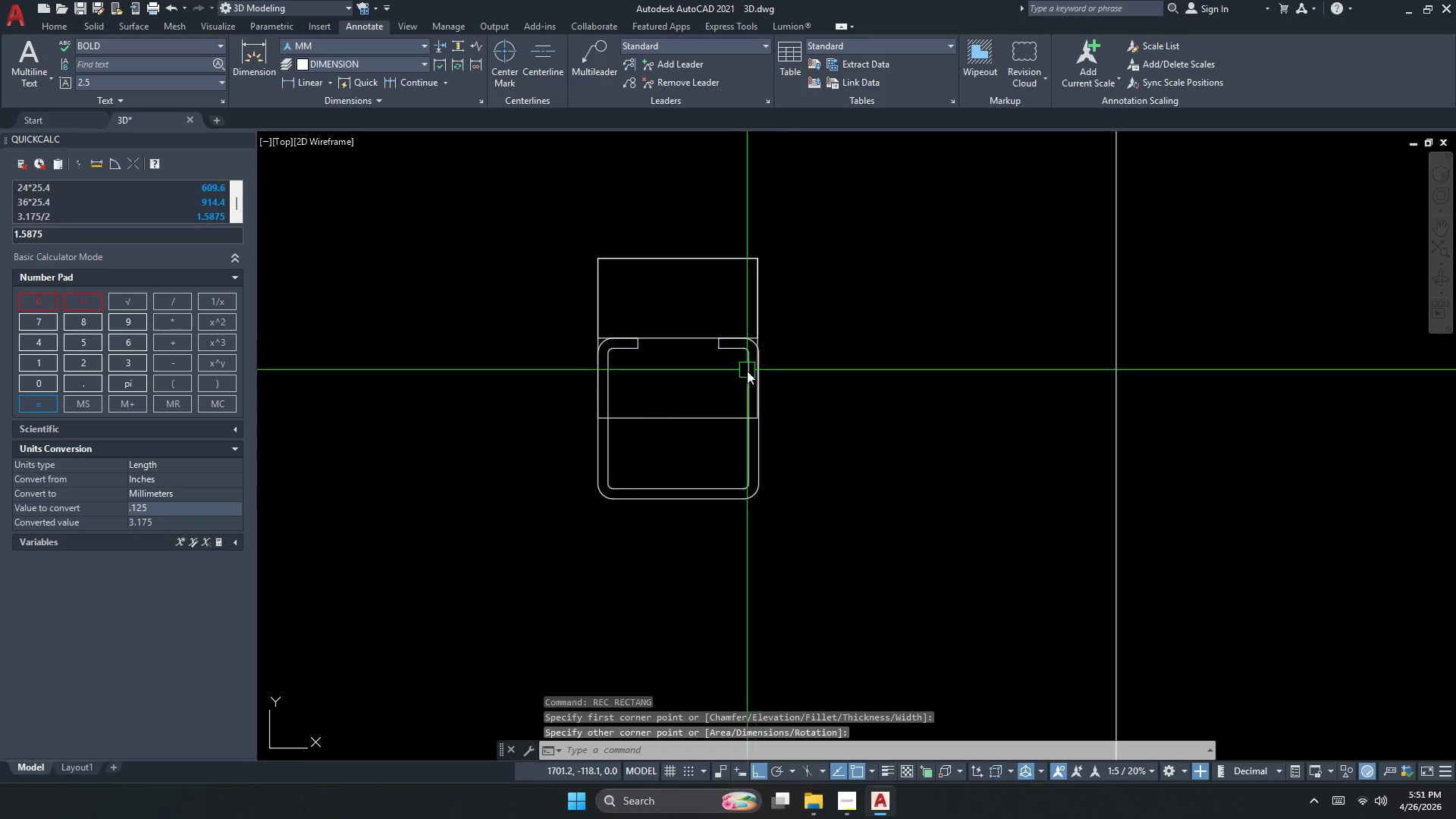 
key(Escape)
type(rec )
 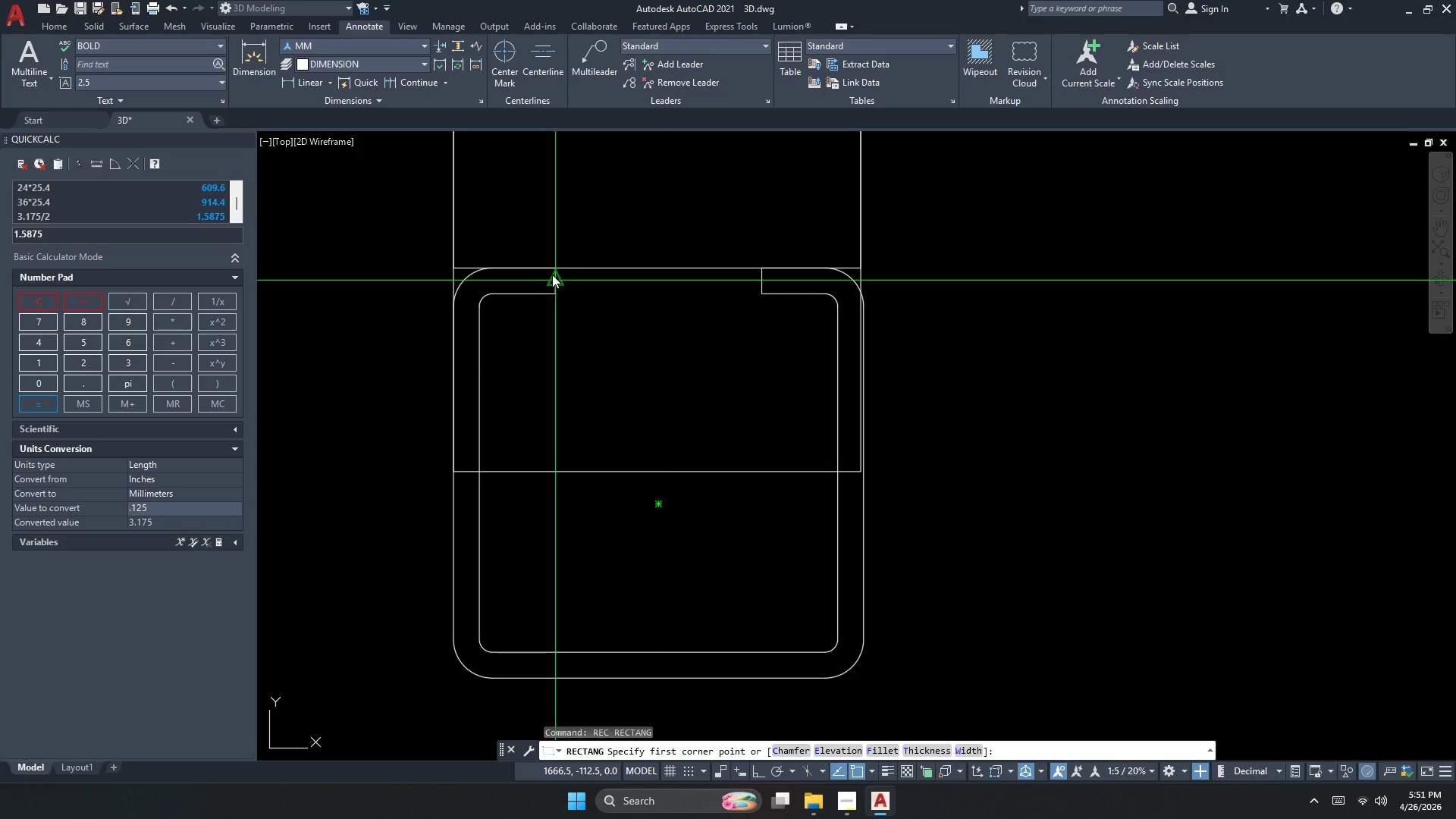 
scroll: coordinate [689, 384], scroll_direction: up, amount: 2.0
 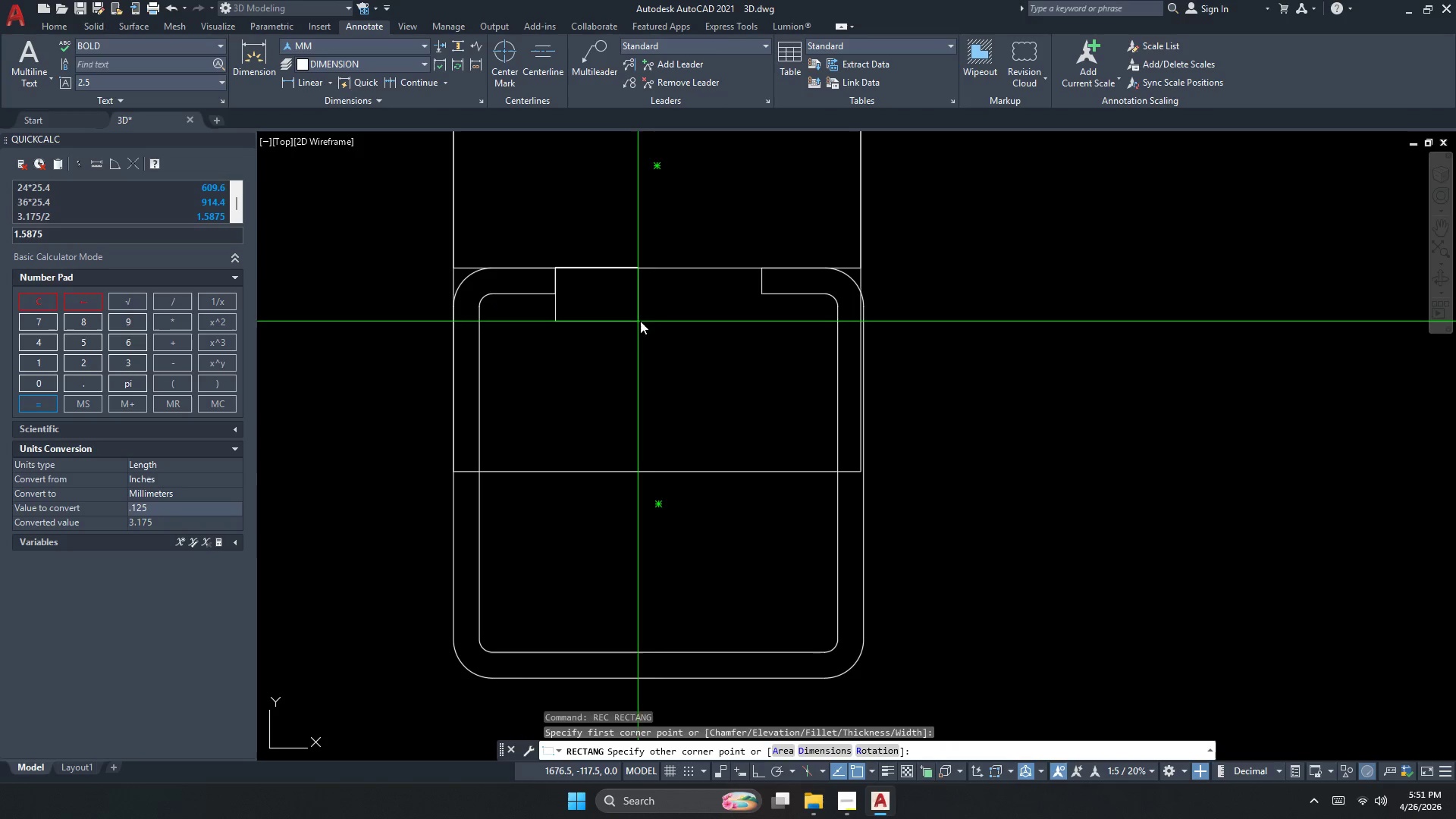 
left_click([761, 294])
 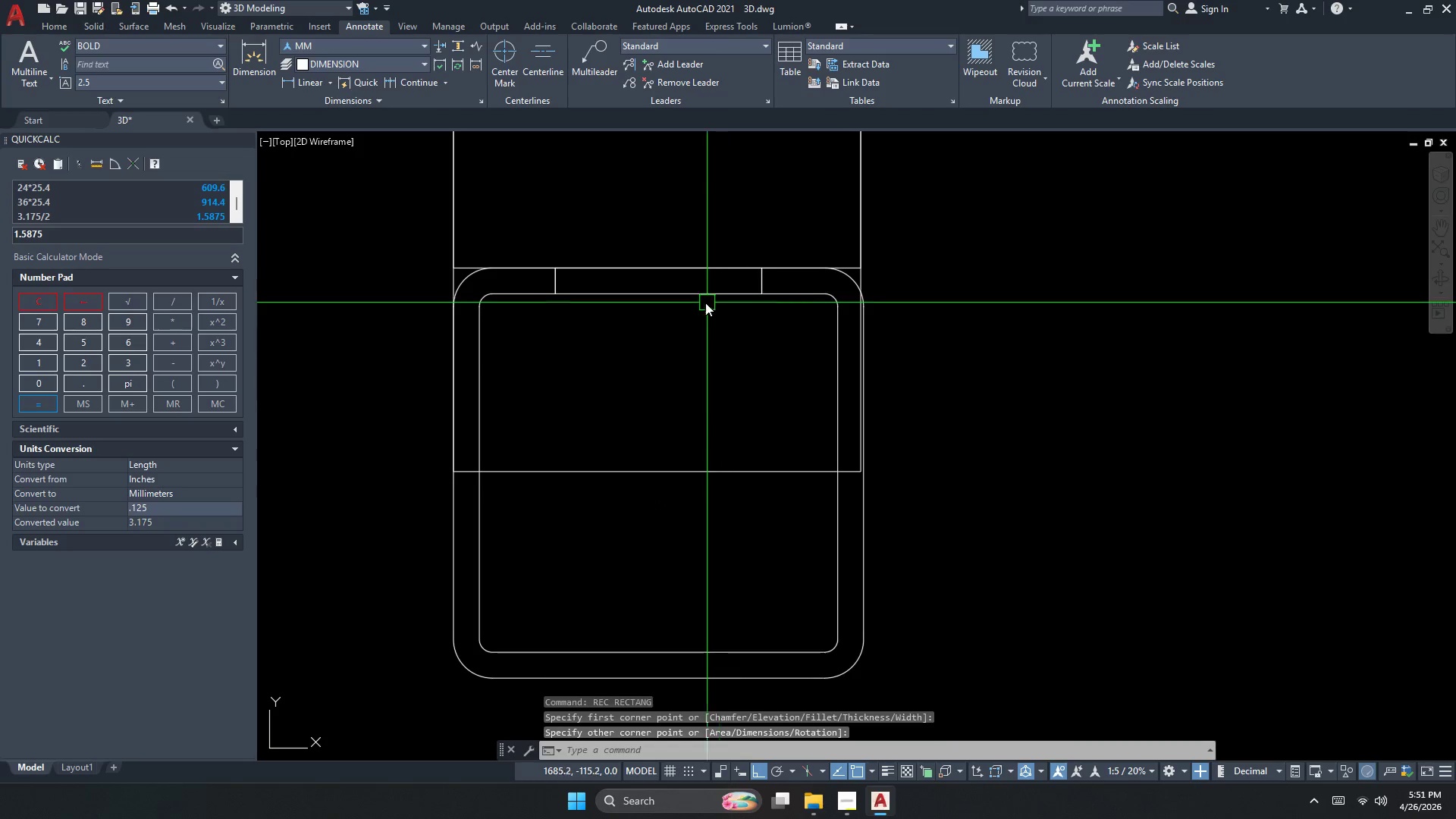 
key(Escape)
 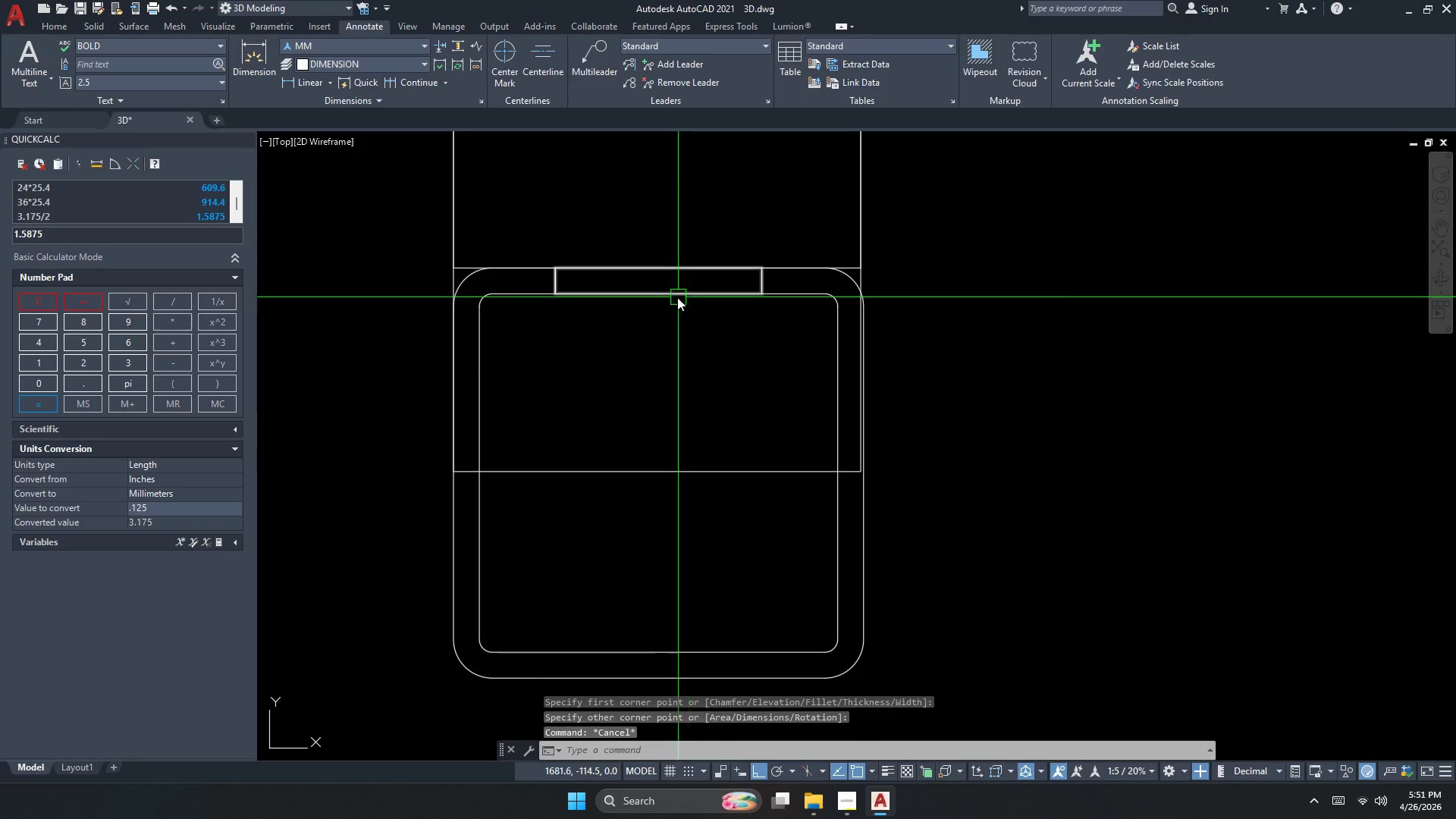 
double_click([673, 297])
 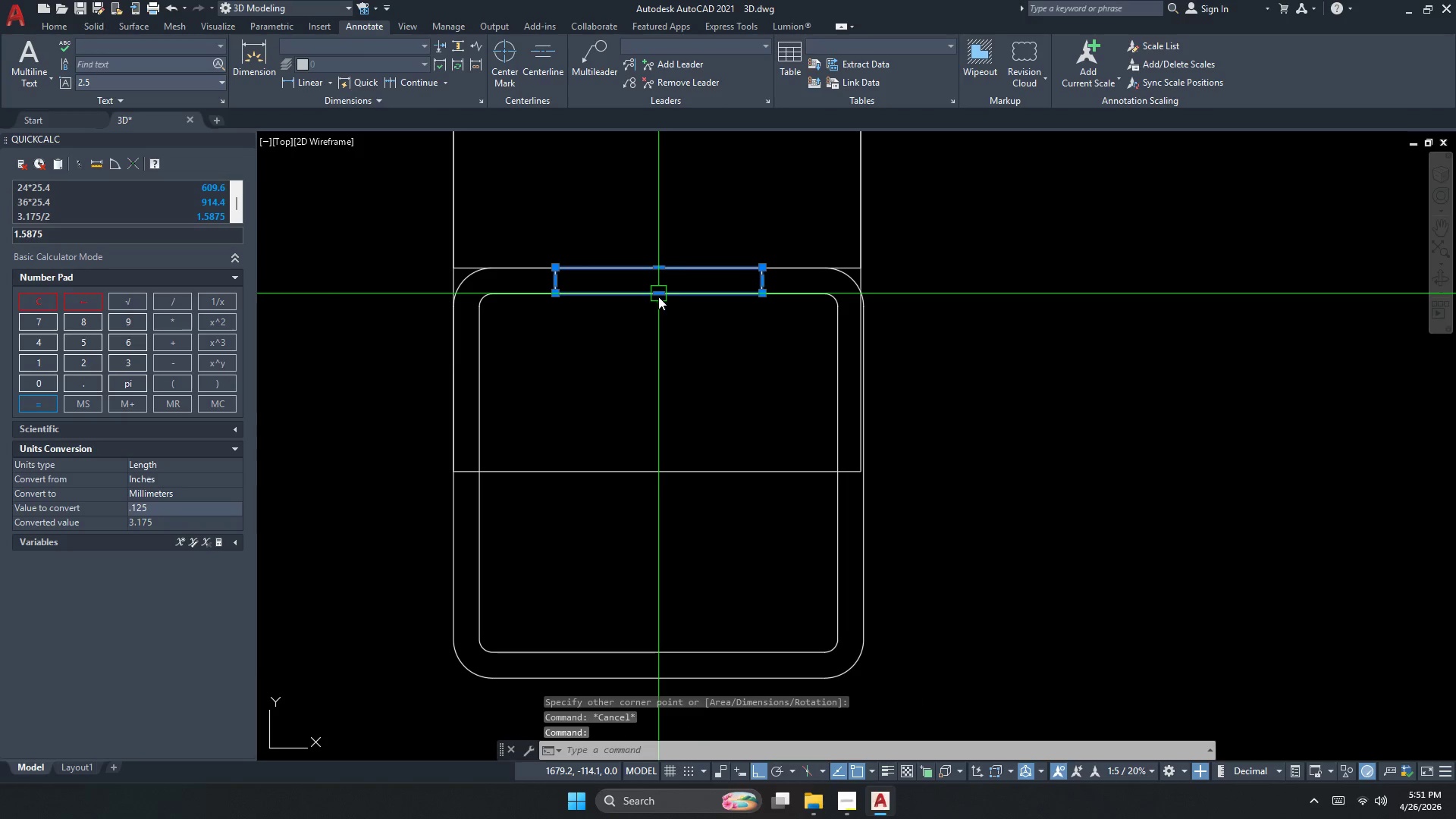 
left_click_drag(start_coordinate=[657, 297], to_coordinate=[659, 303])
 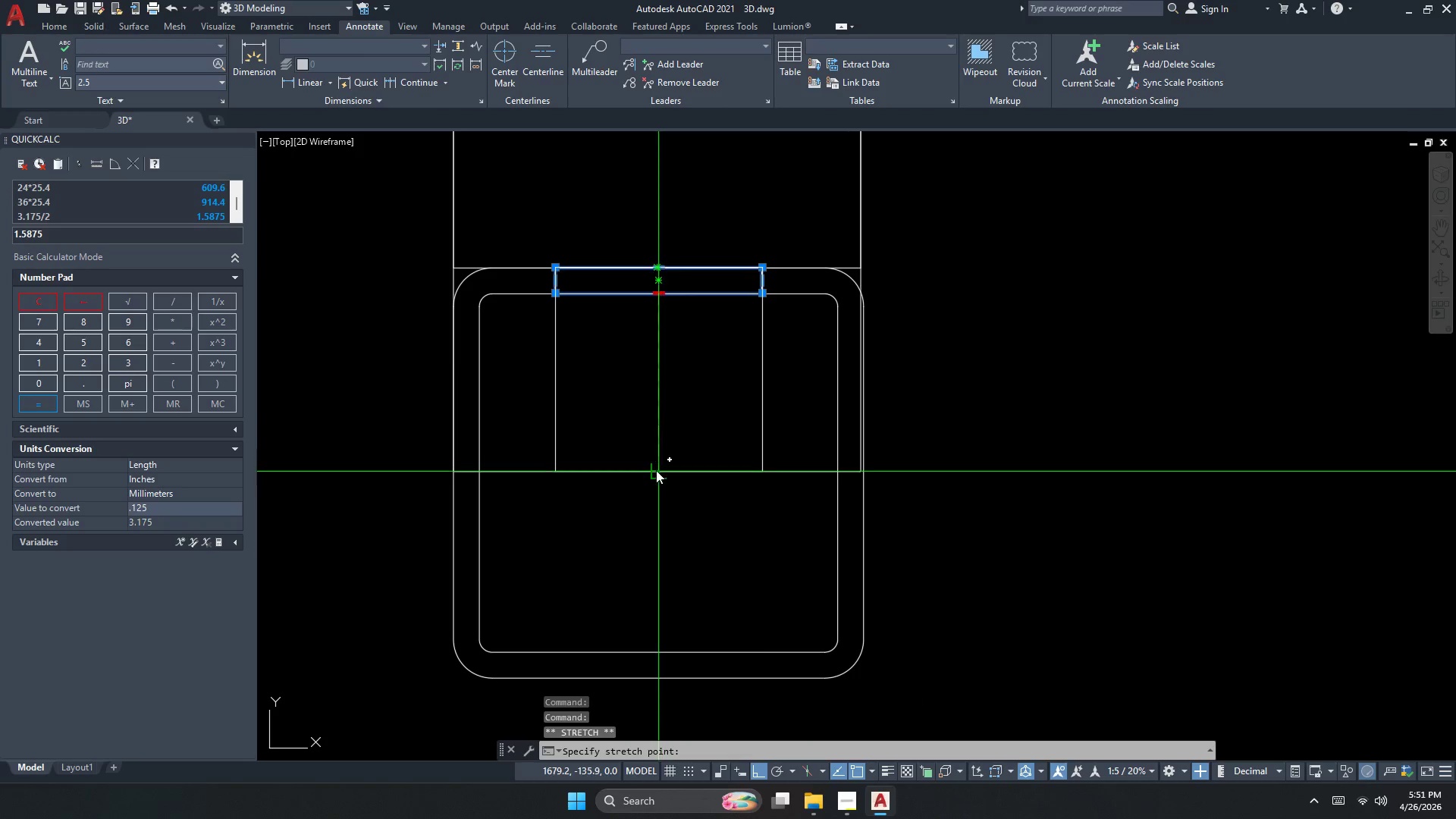 
left_click([656, 473])
 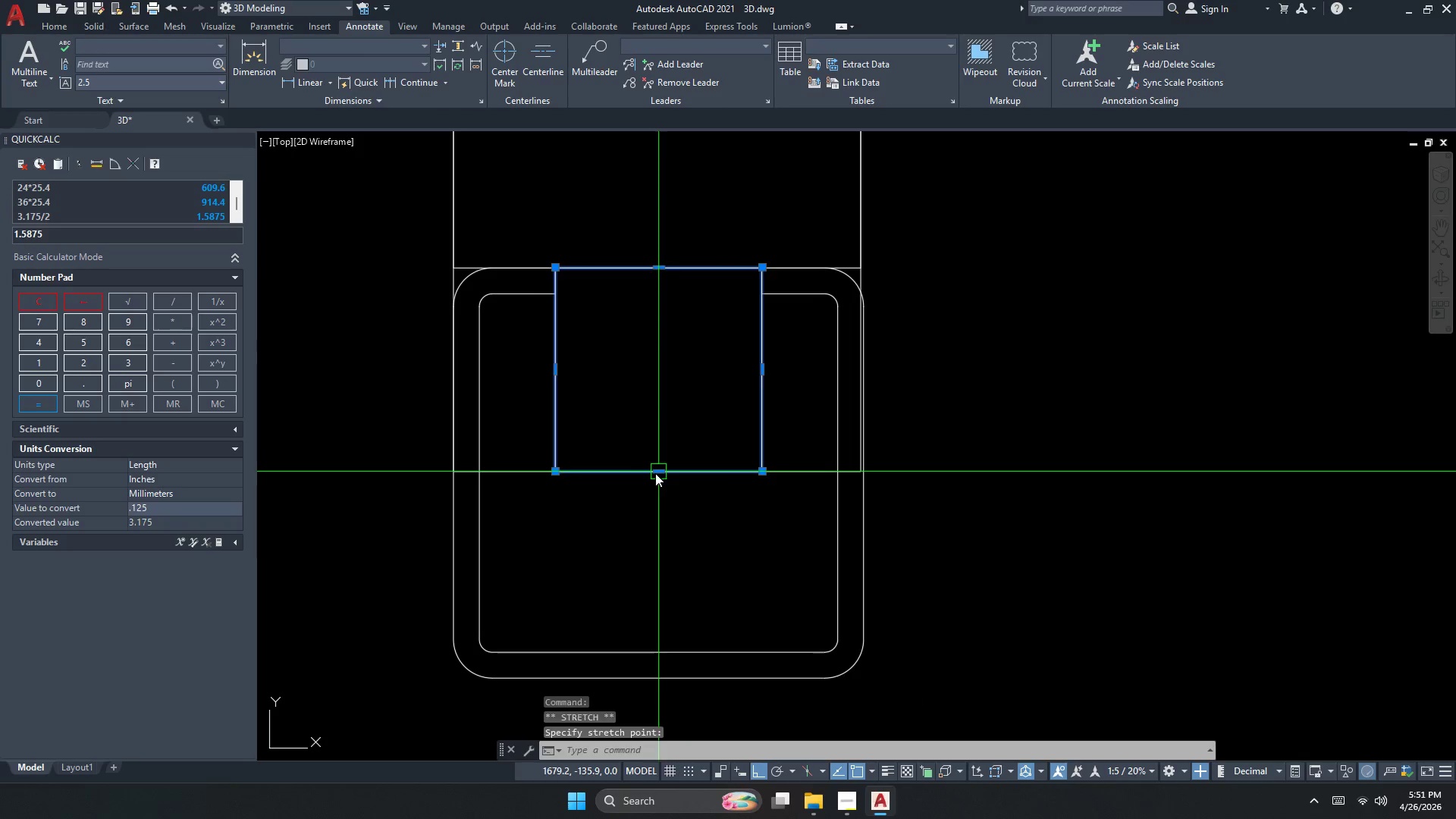 
key(Escape)
key(Escape)
type(re )
key(Escape)
type(rec )
 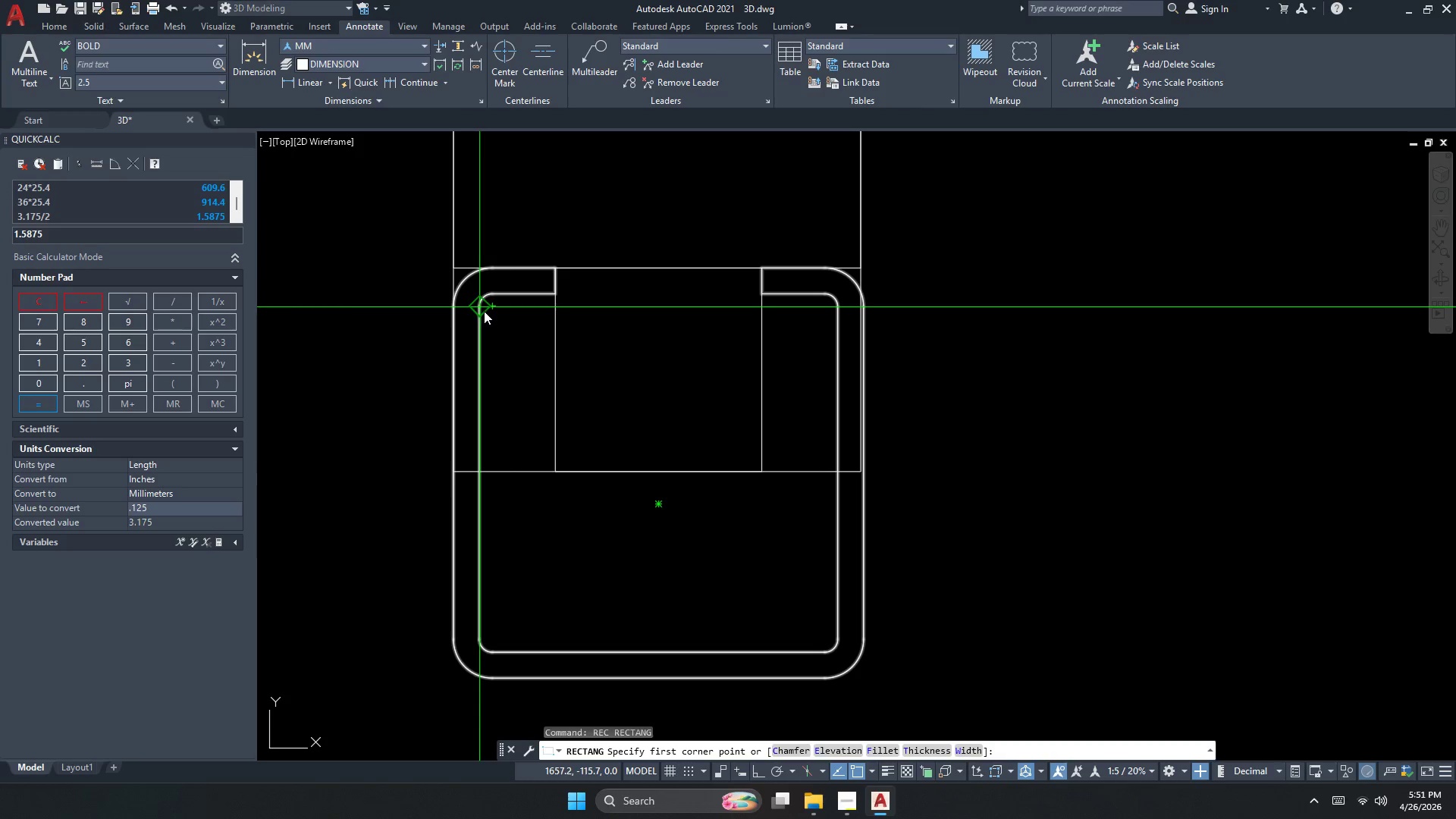 
left_click_drag(start_coordinate=[484, 311], to_coordinate=[488, 316])
 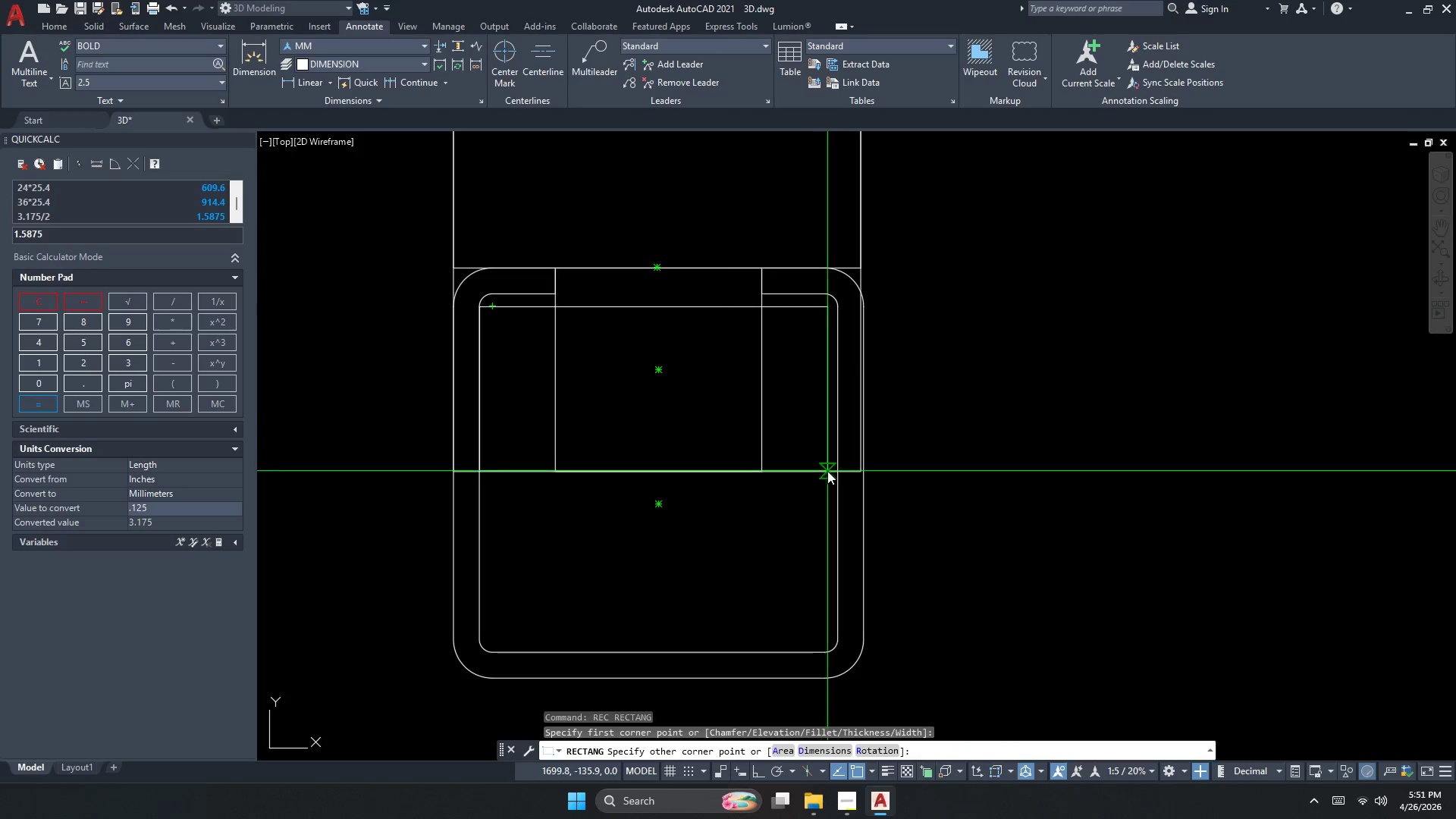 
left_click([835, 470])
 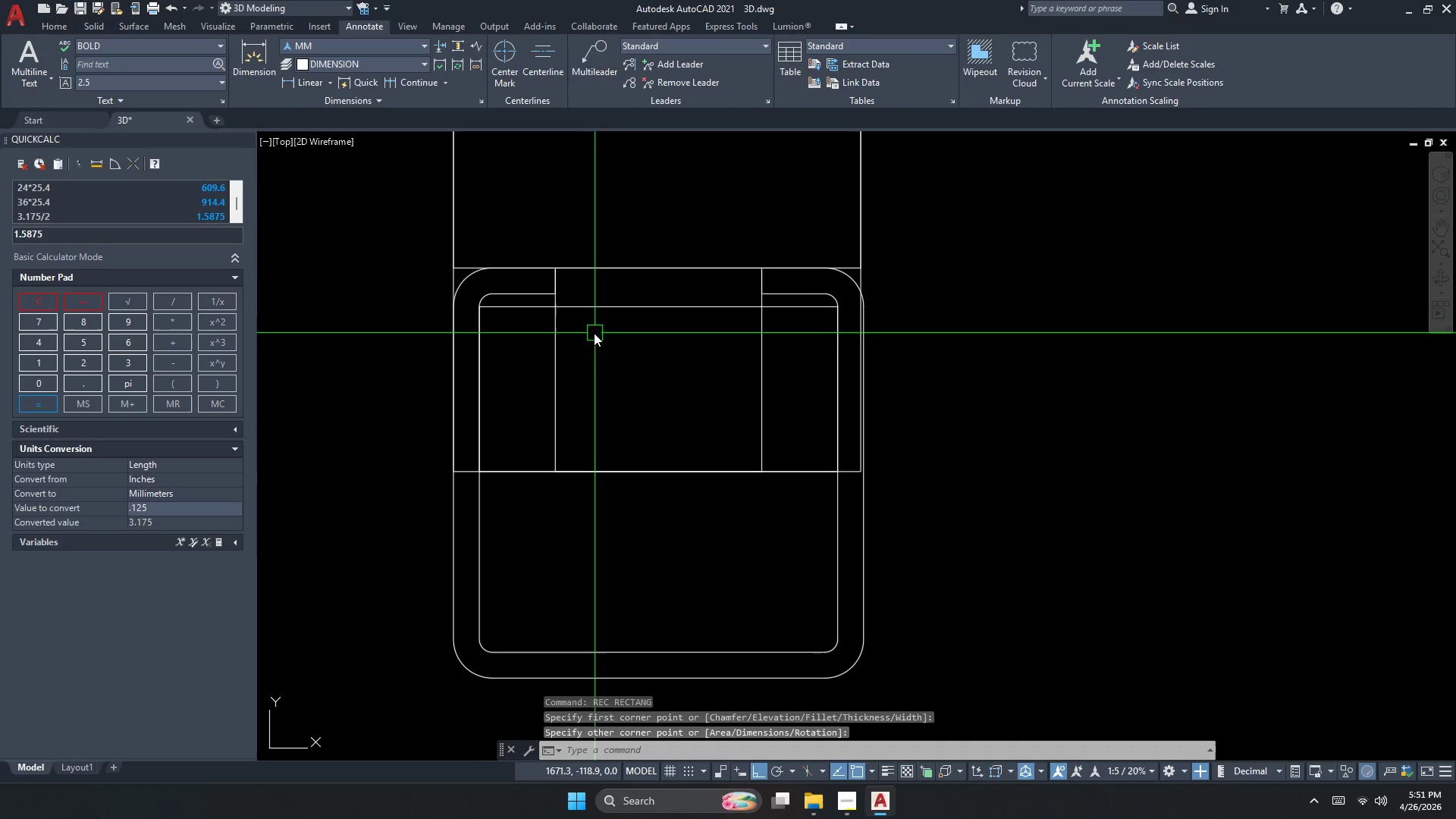 
key(Escape)
 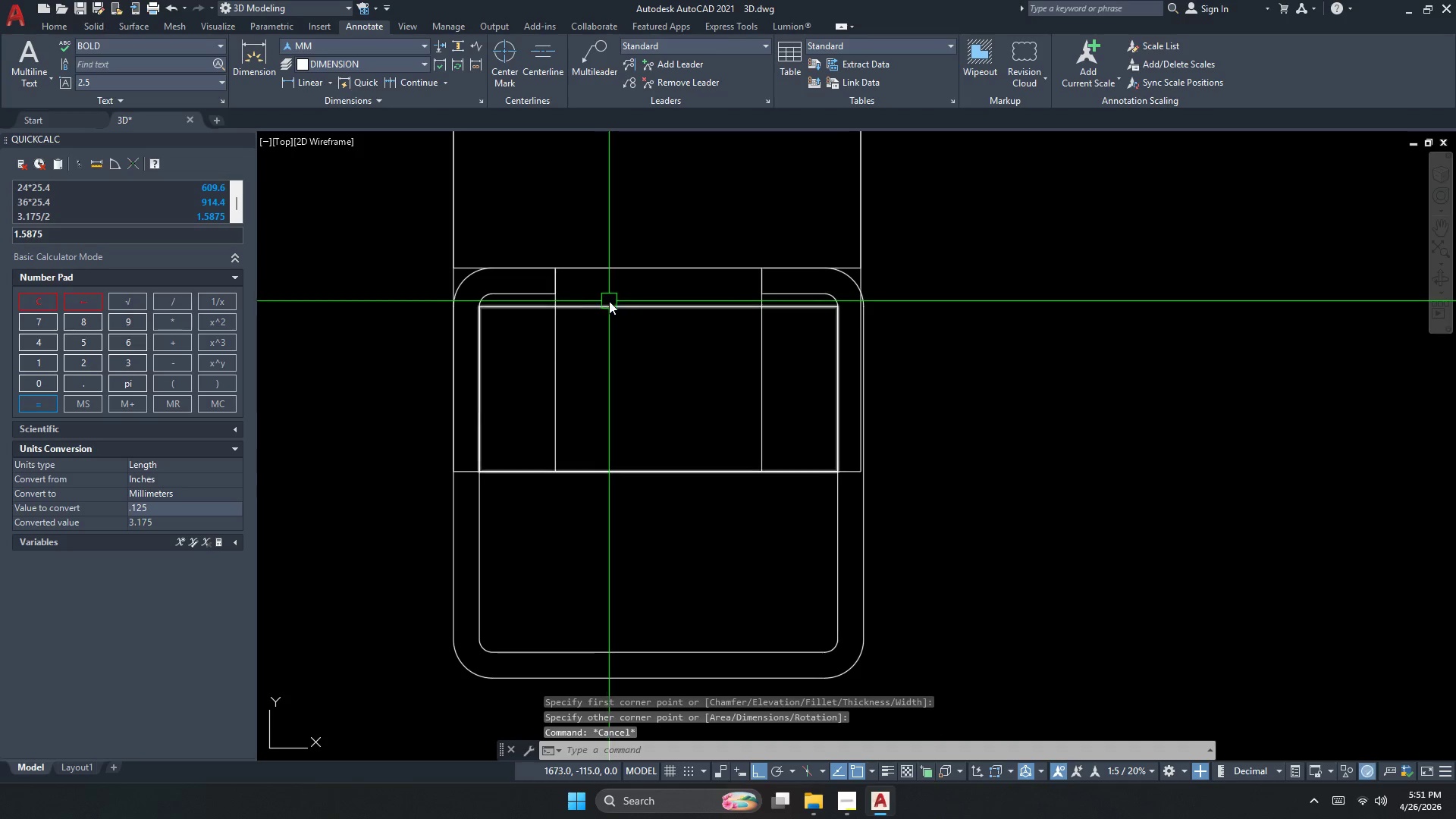 
left_click([624, 306])
 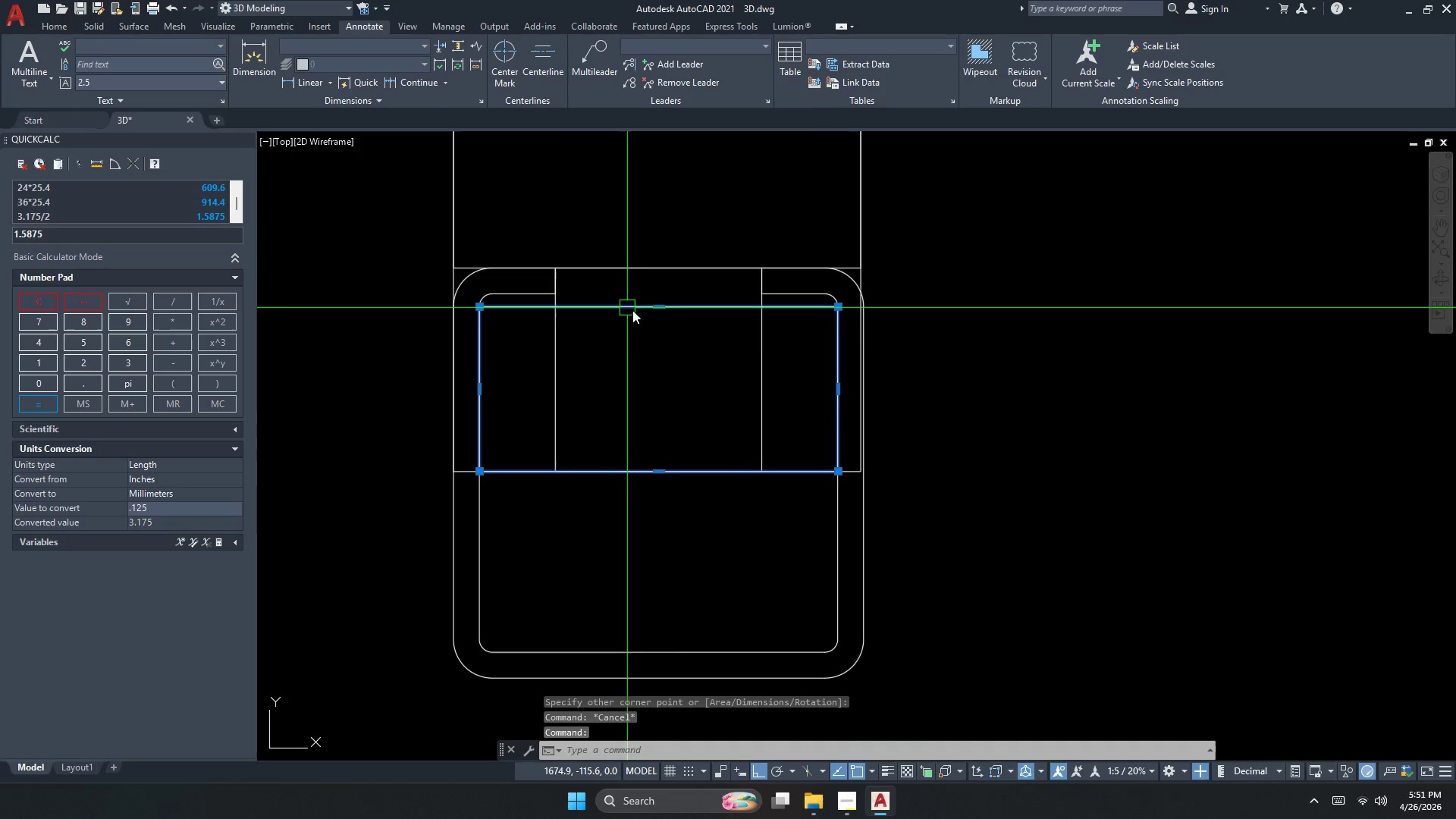 
key(Escape)
 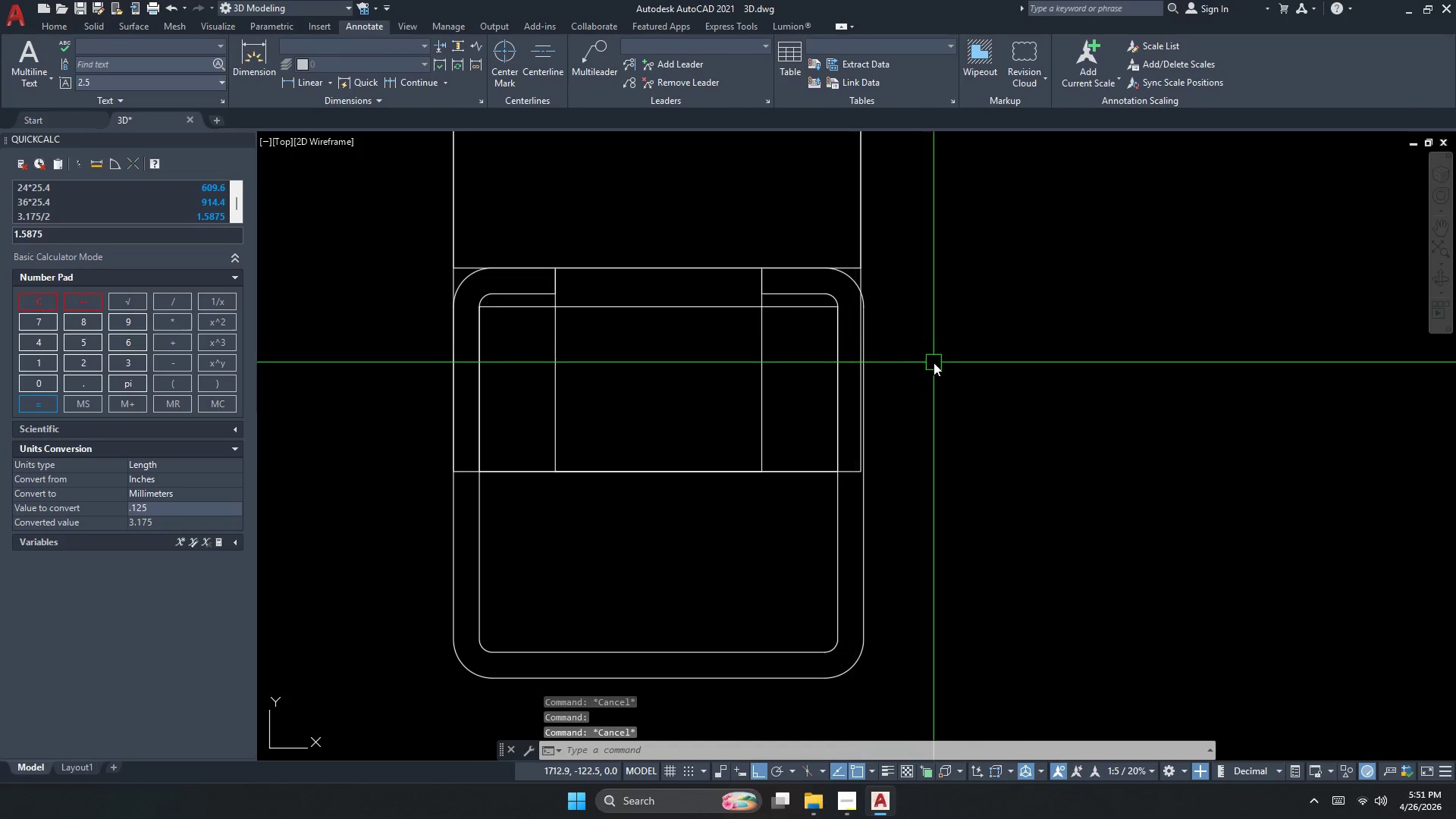 
key(S)
 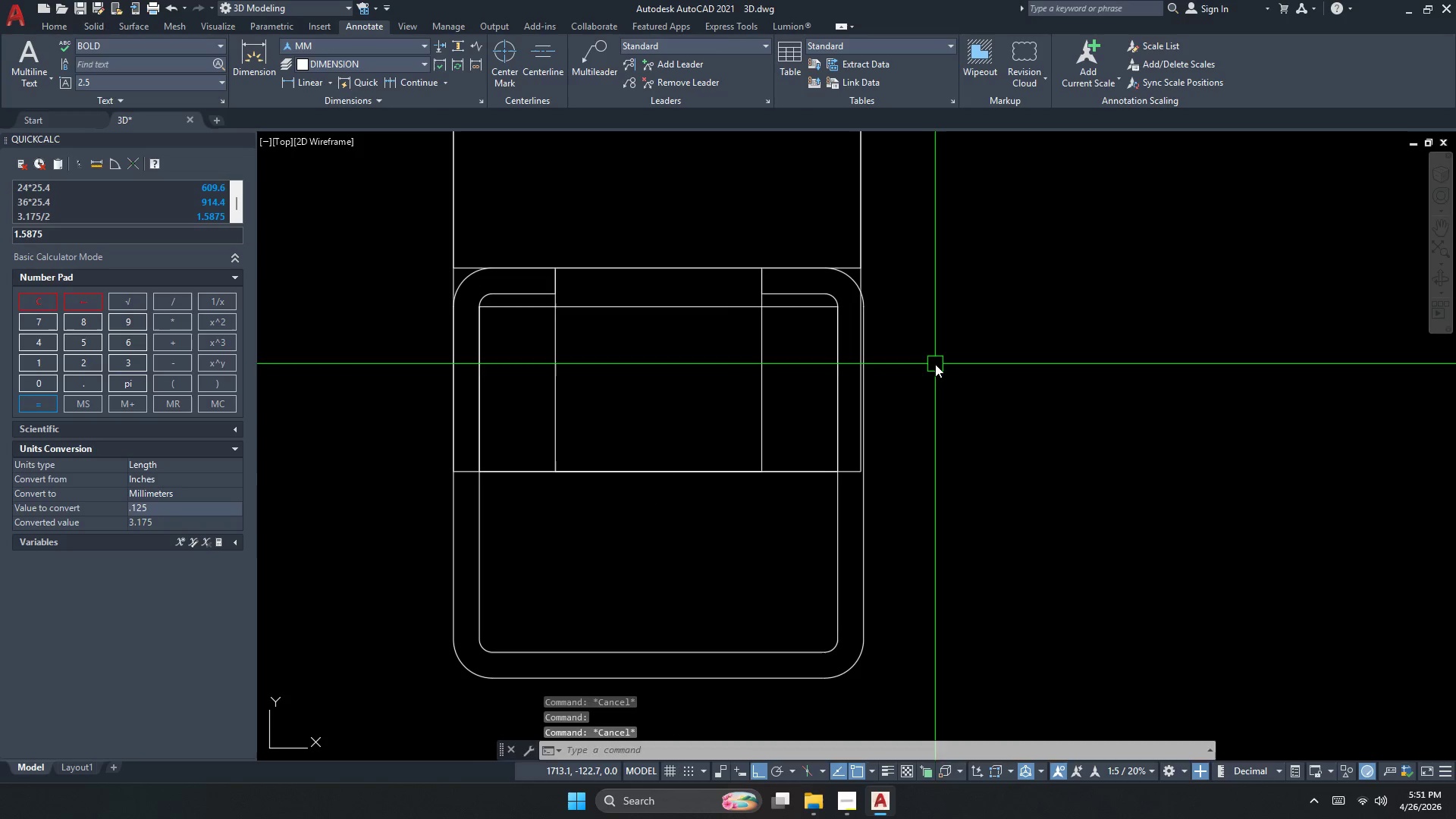 
key(Space)
 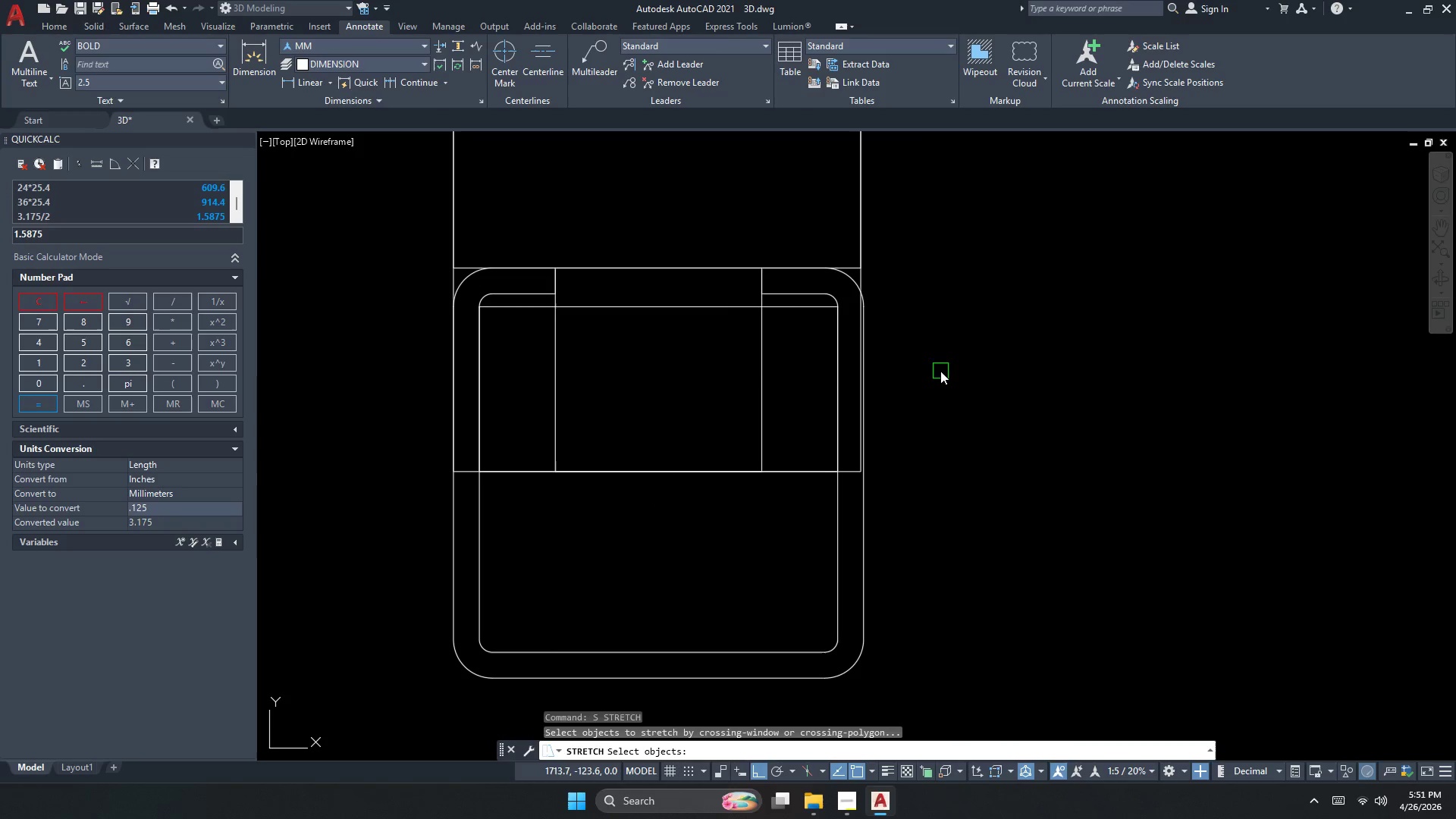 
key(Escape)
 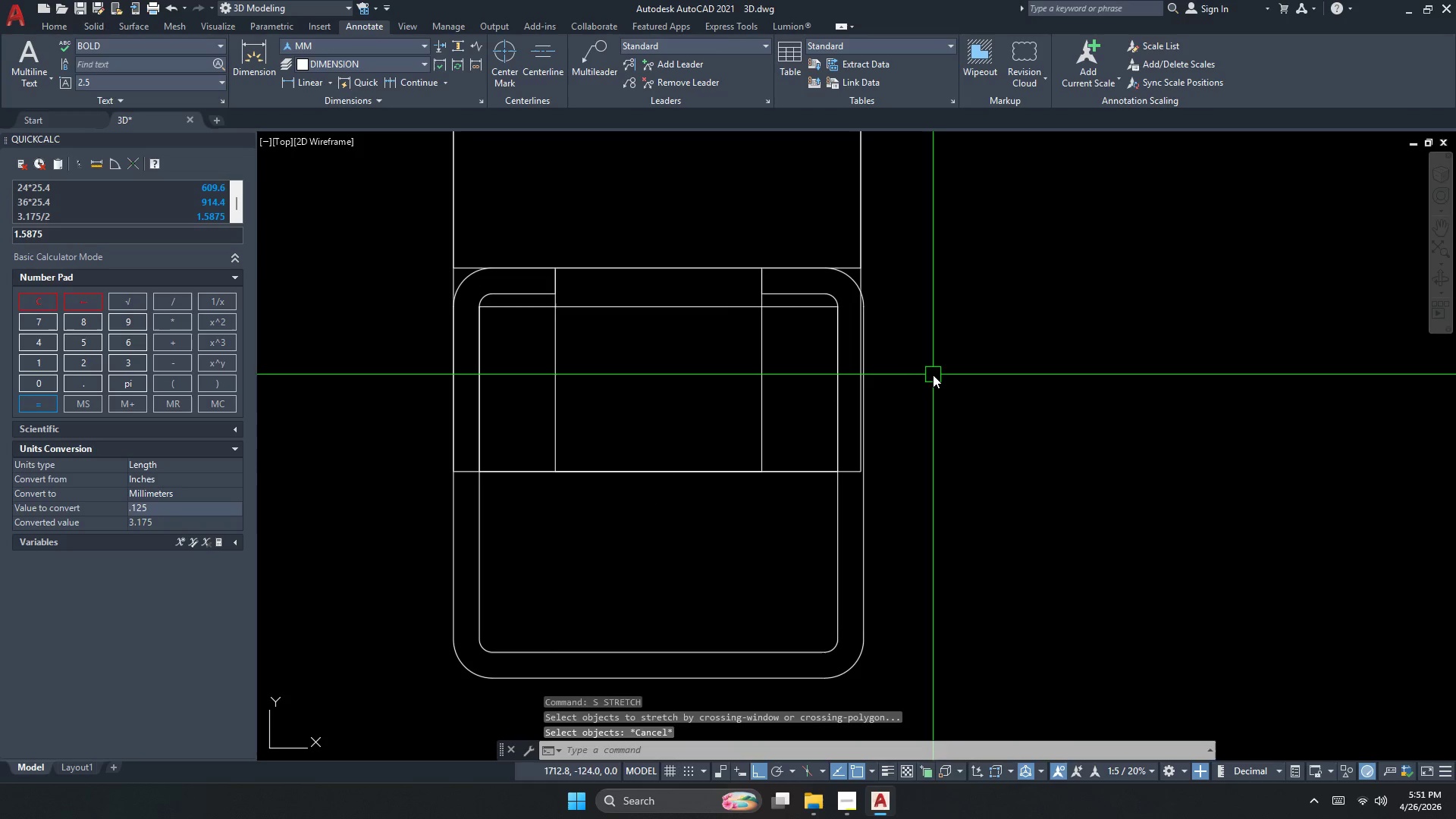 
key(Space)
 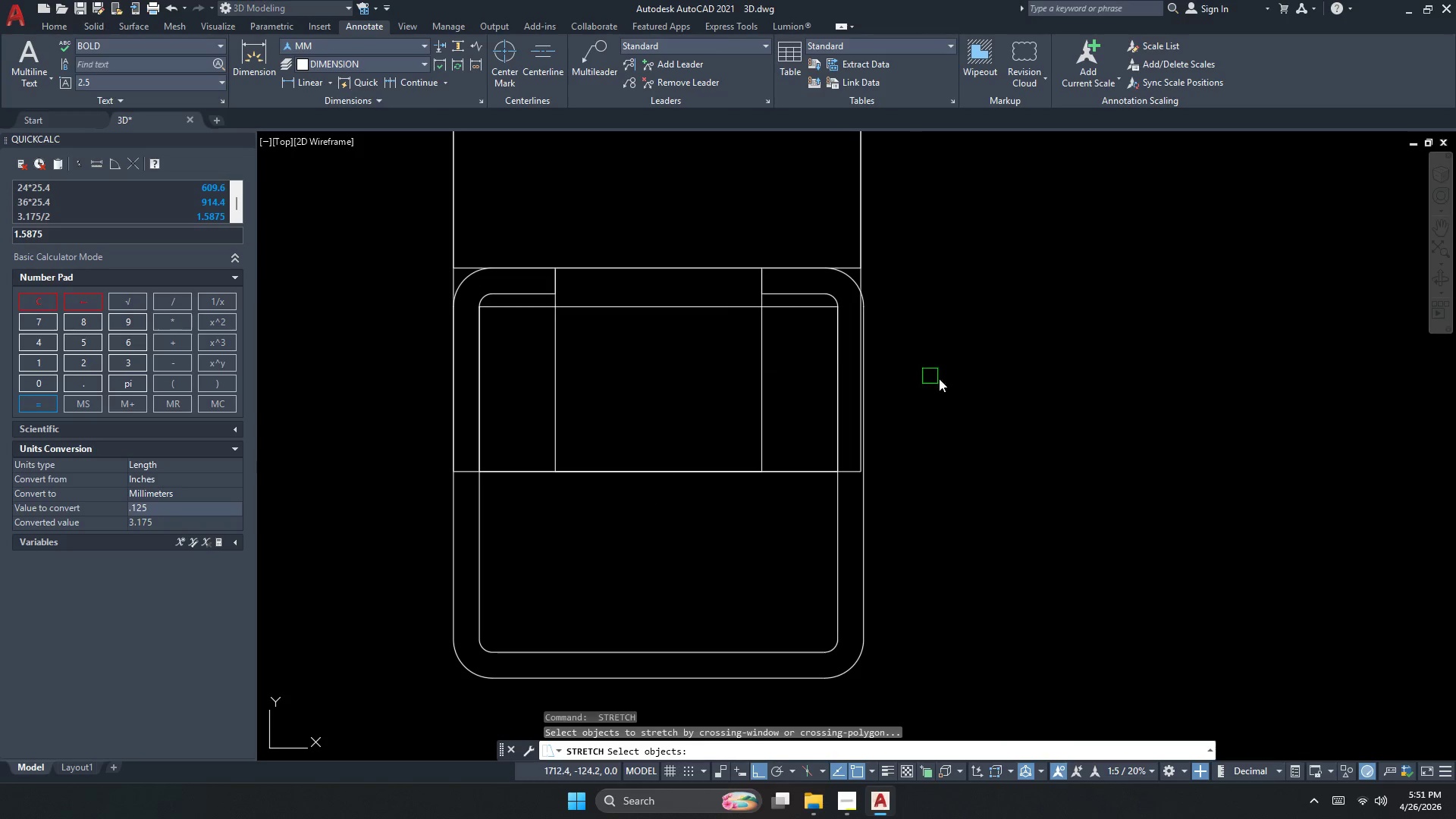 
left_click_drag(start_coordinate=[939, 379], to_coordinate=[898, 379])
 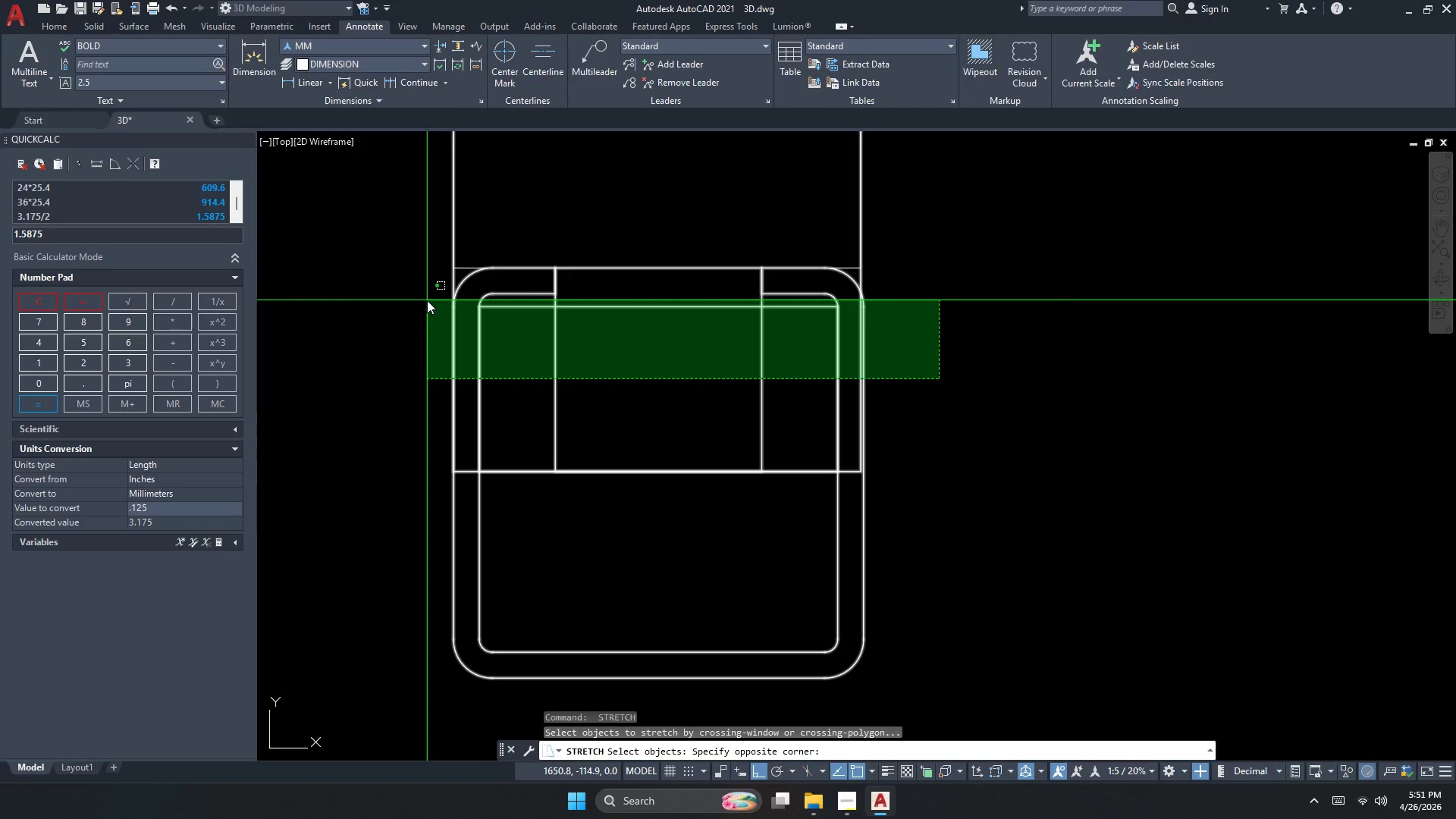 
left_click([427, 300])
 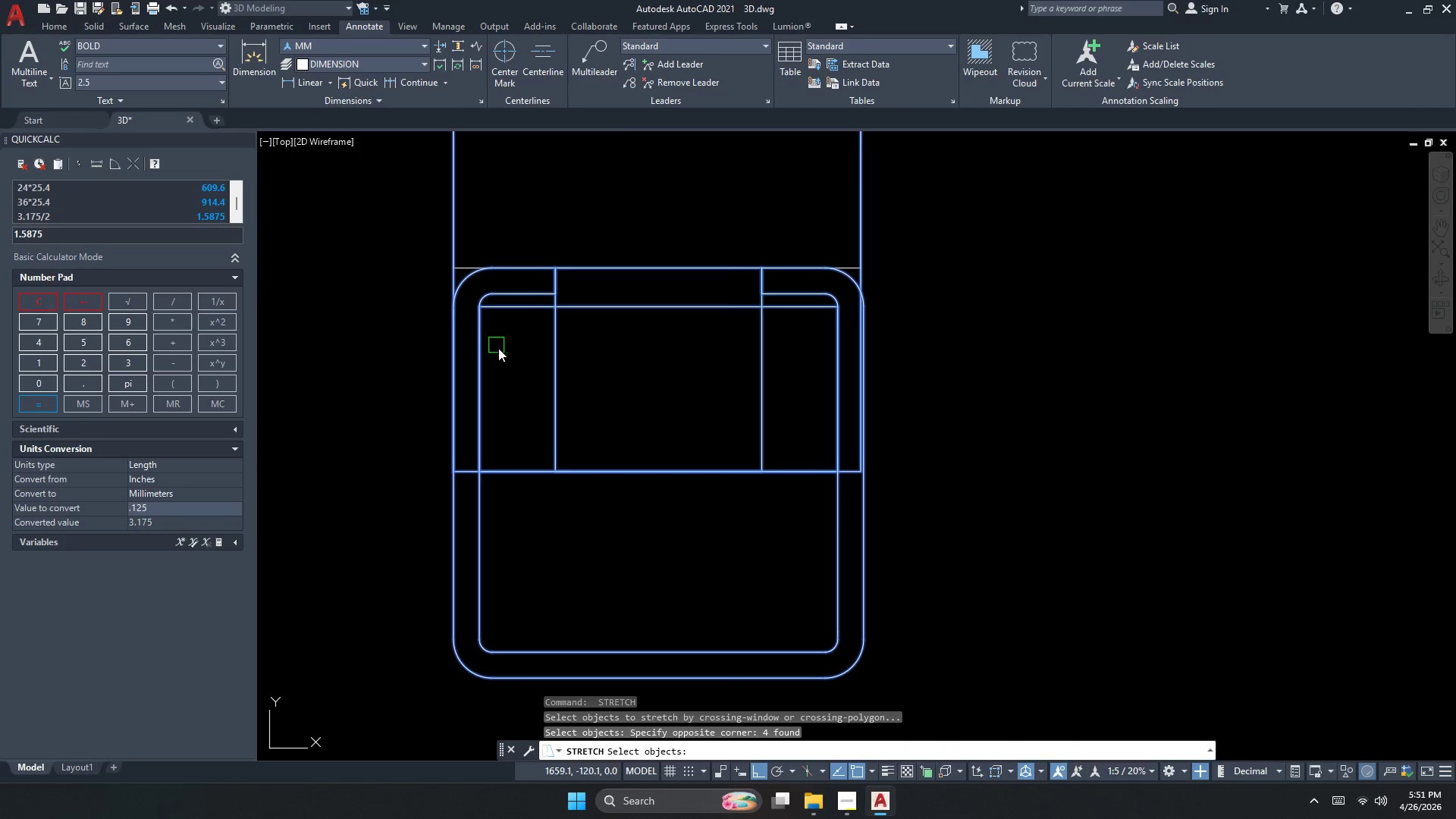 
hold_key(key=ShiftLeft, duration=1.95)
left_click_drag(start_coordinate=[573, 529], to_coordinate=[566, 530])
 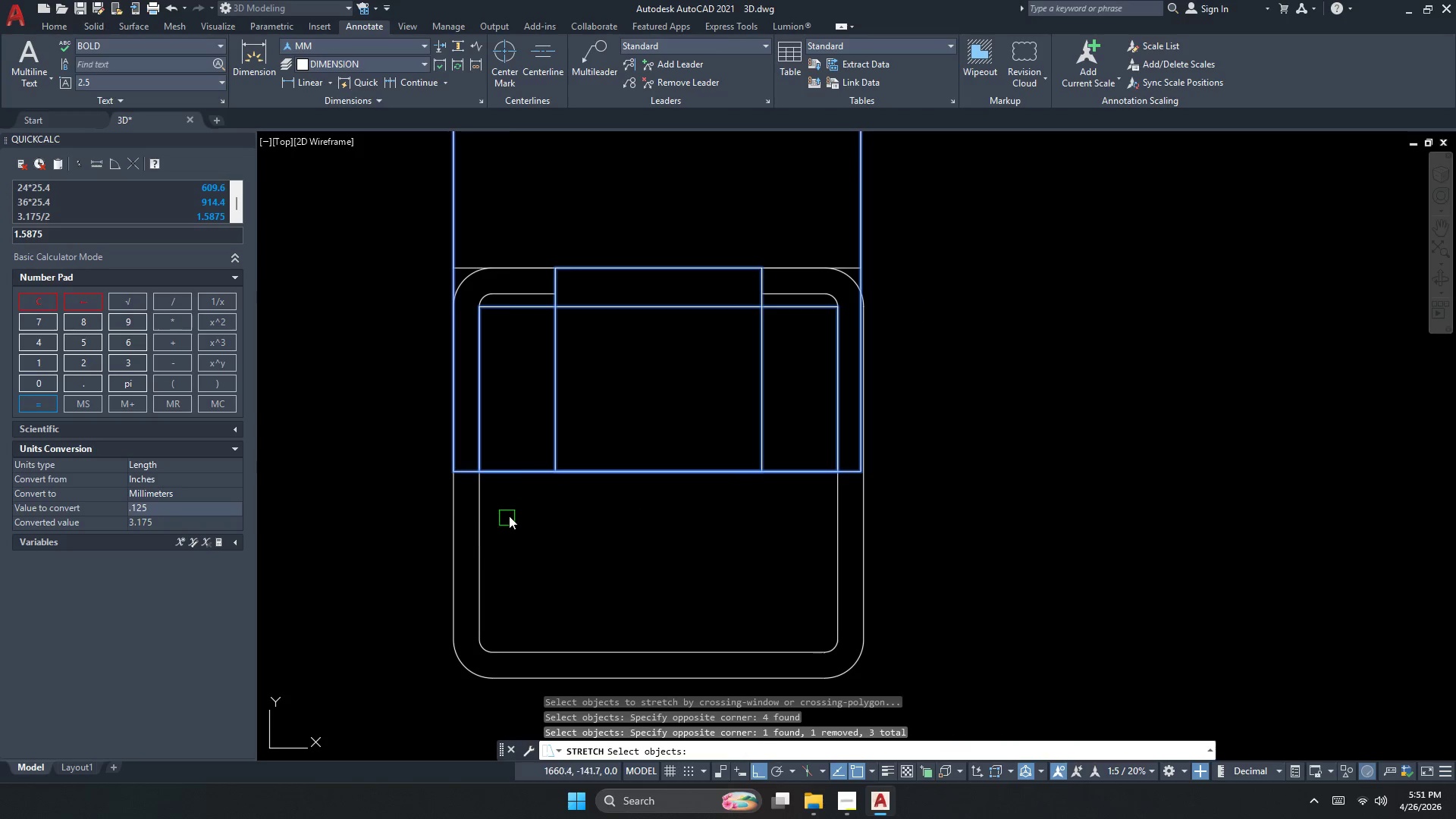 
left_click_drag(start_coordinate=[510, 510], to_coordinate=[507, 497])
 